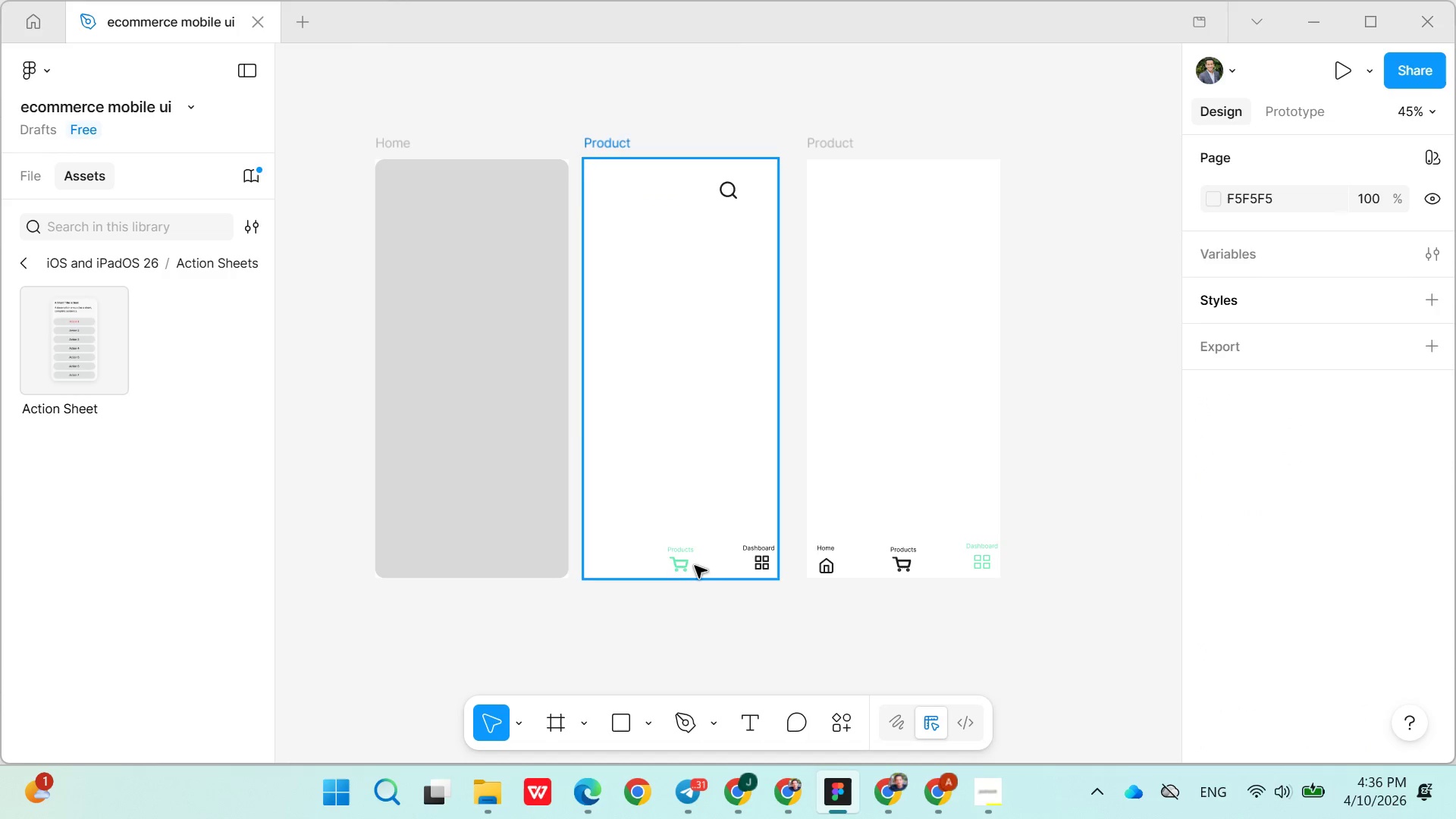 
left_click([689, 566])
 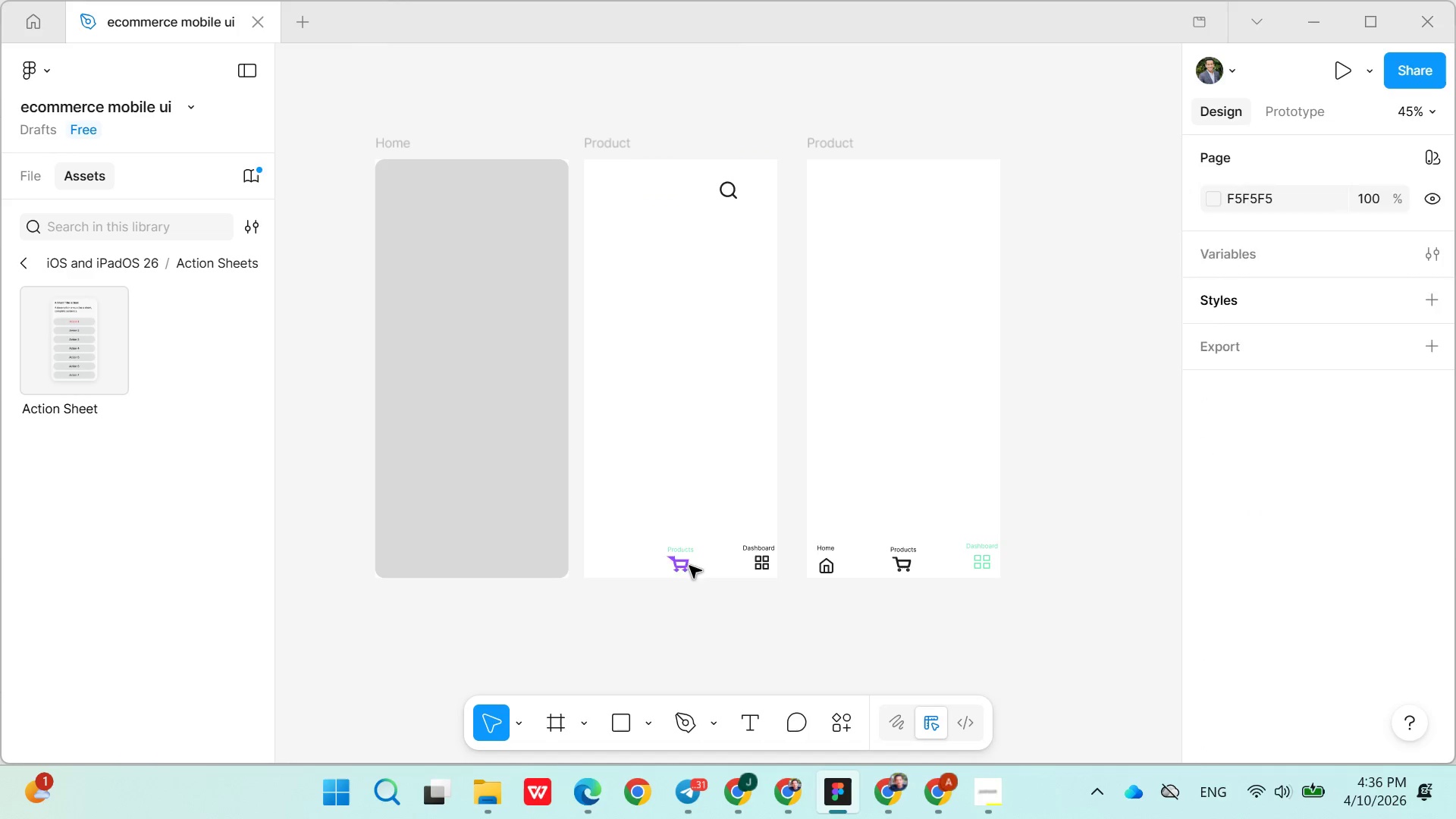 
key(Control+X)
 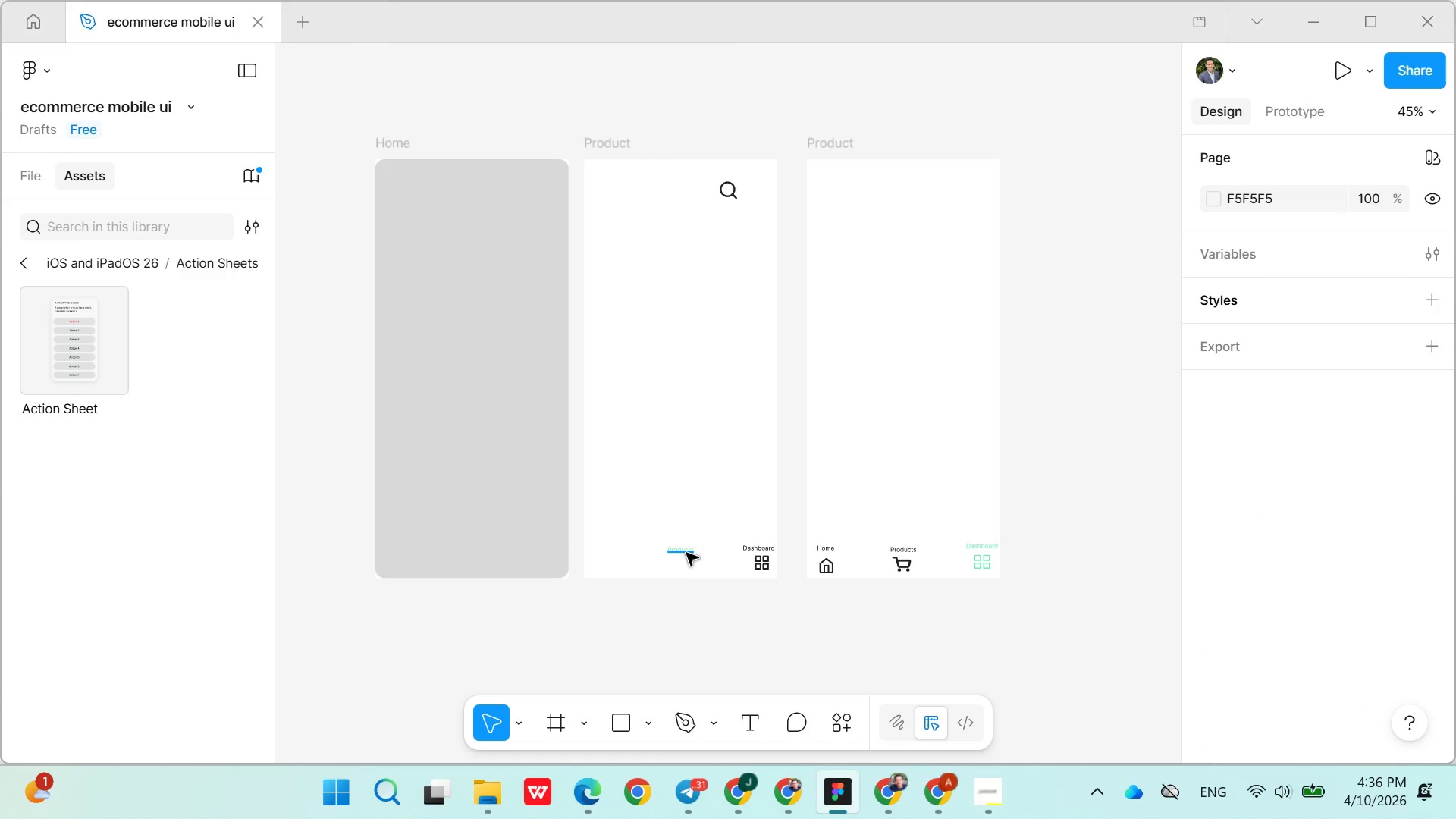 
left_click([686, 553])
 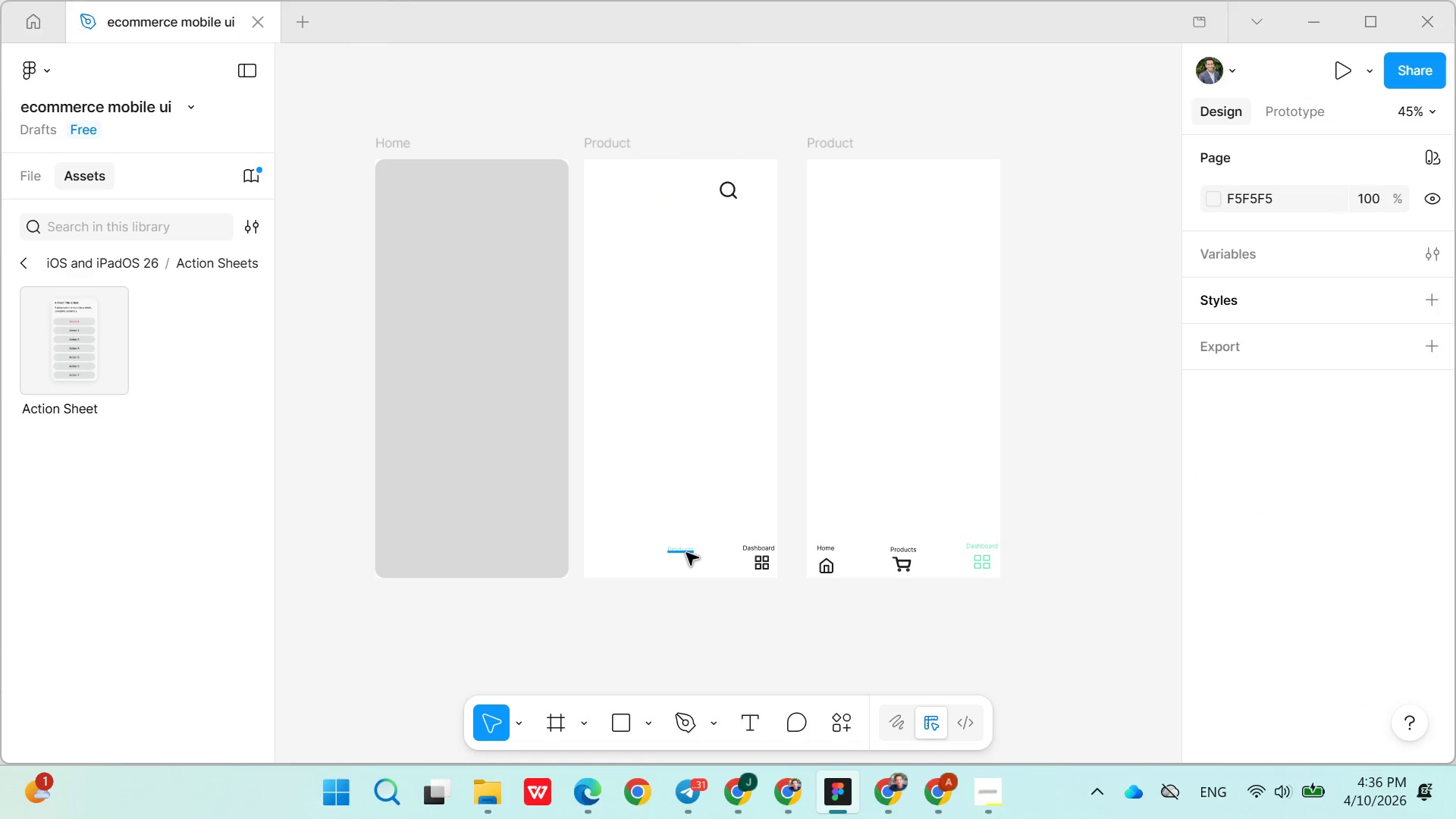 
key(Control+X)
 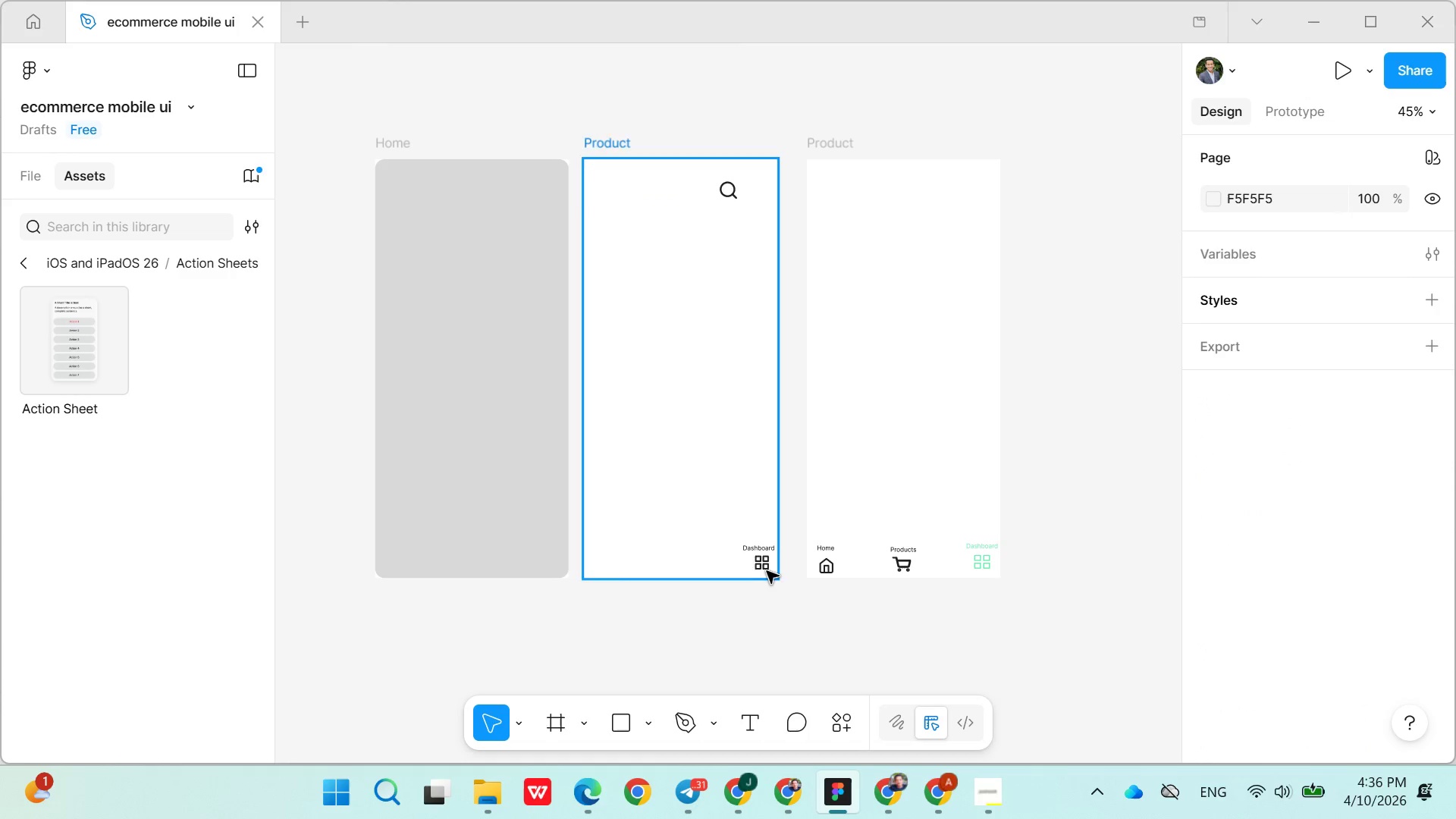 
left_click([768, 570])
 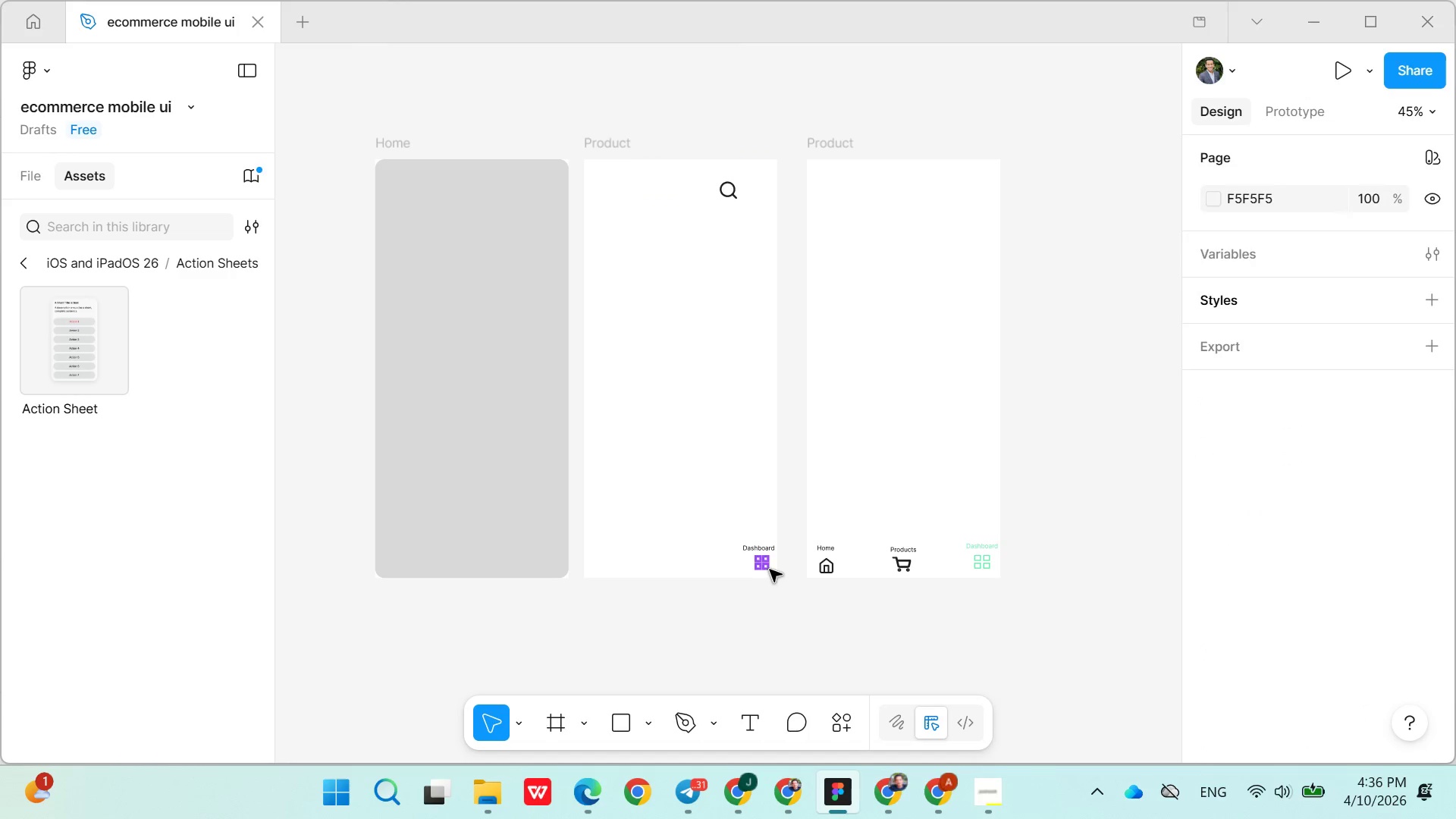 
key(Control+X)
 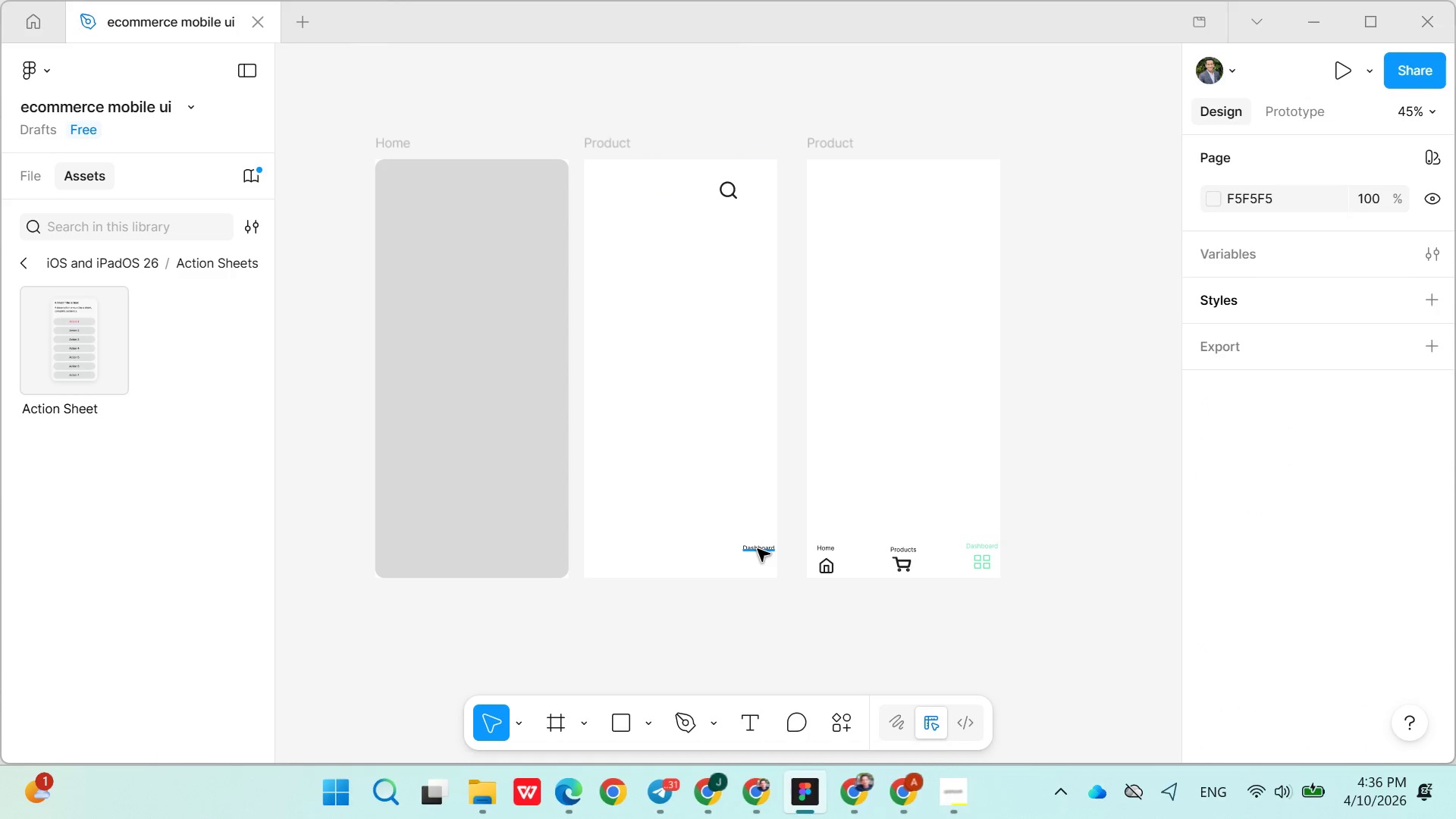 
key(Control+X)
 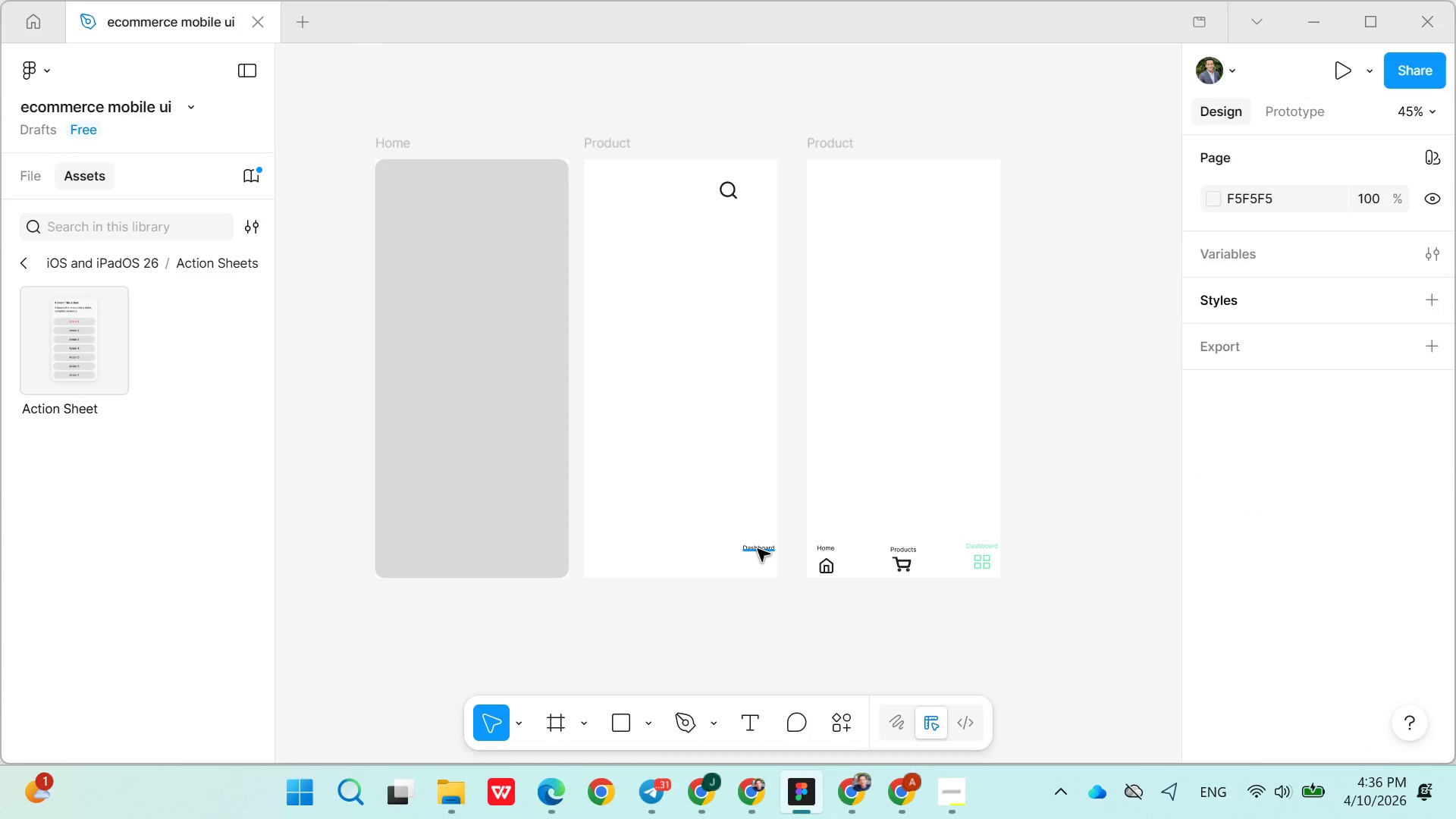 
left_click([758, 549])
 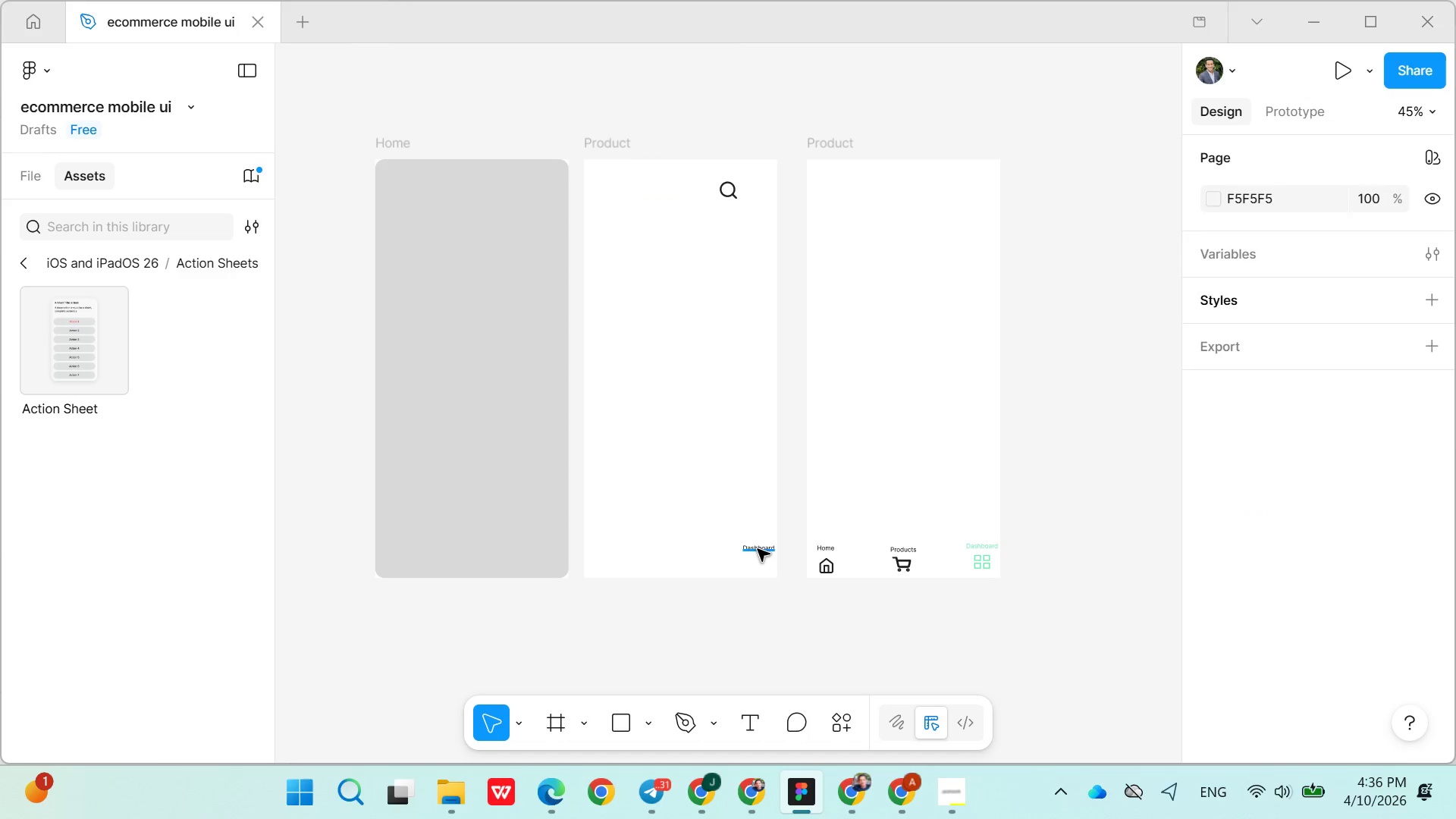 
key(Control+X)
 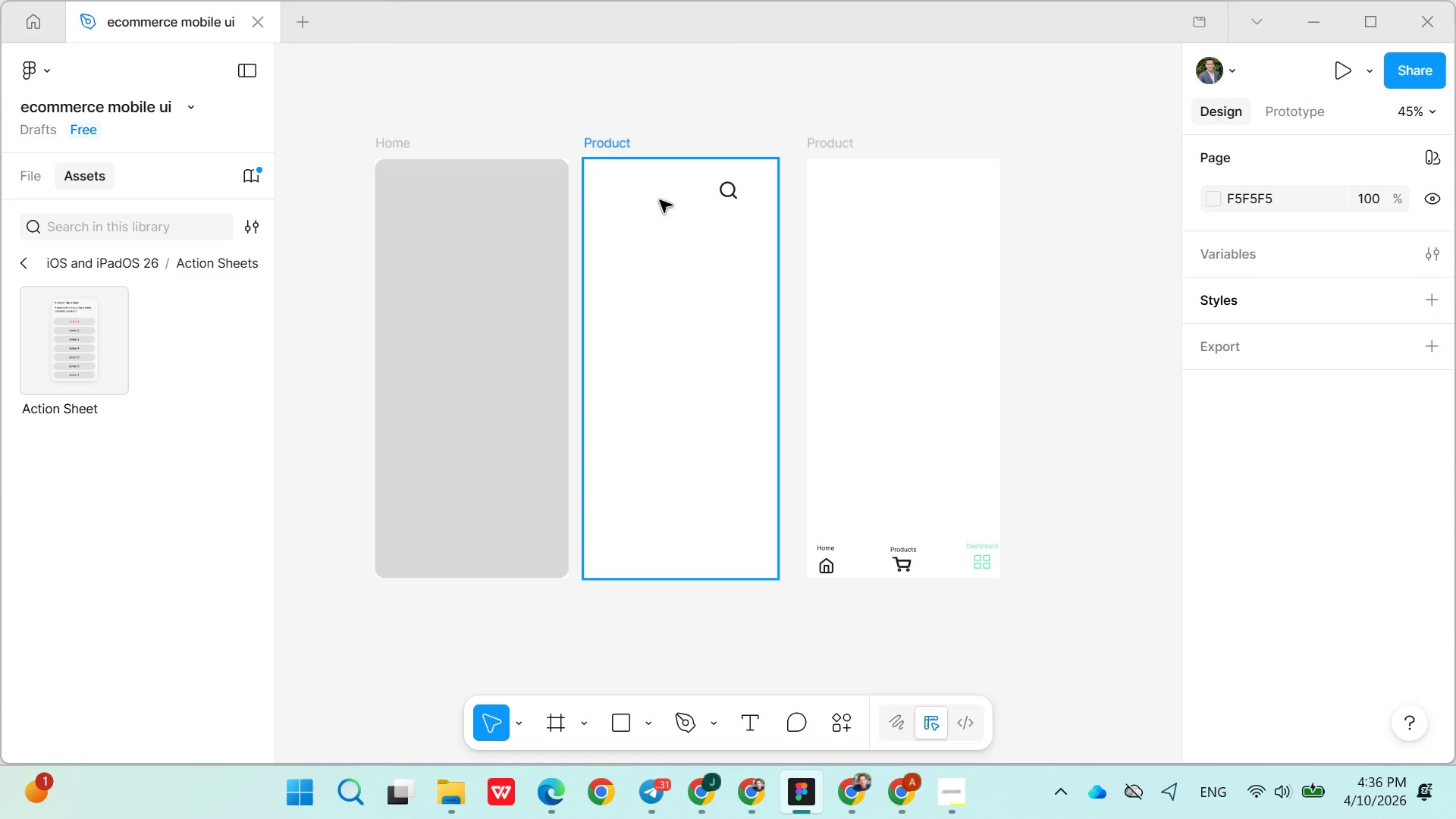 
left_click([660, 195])
 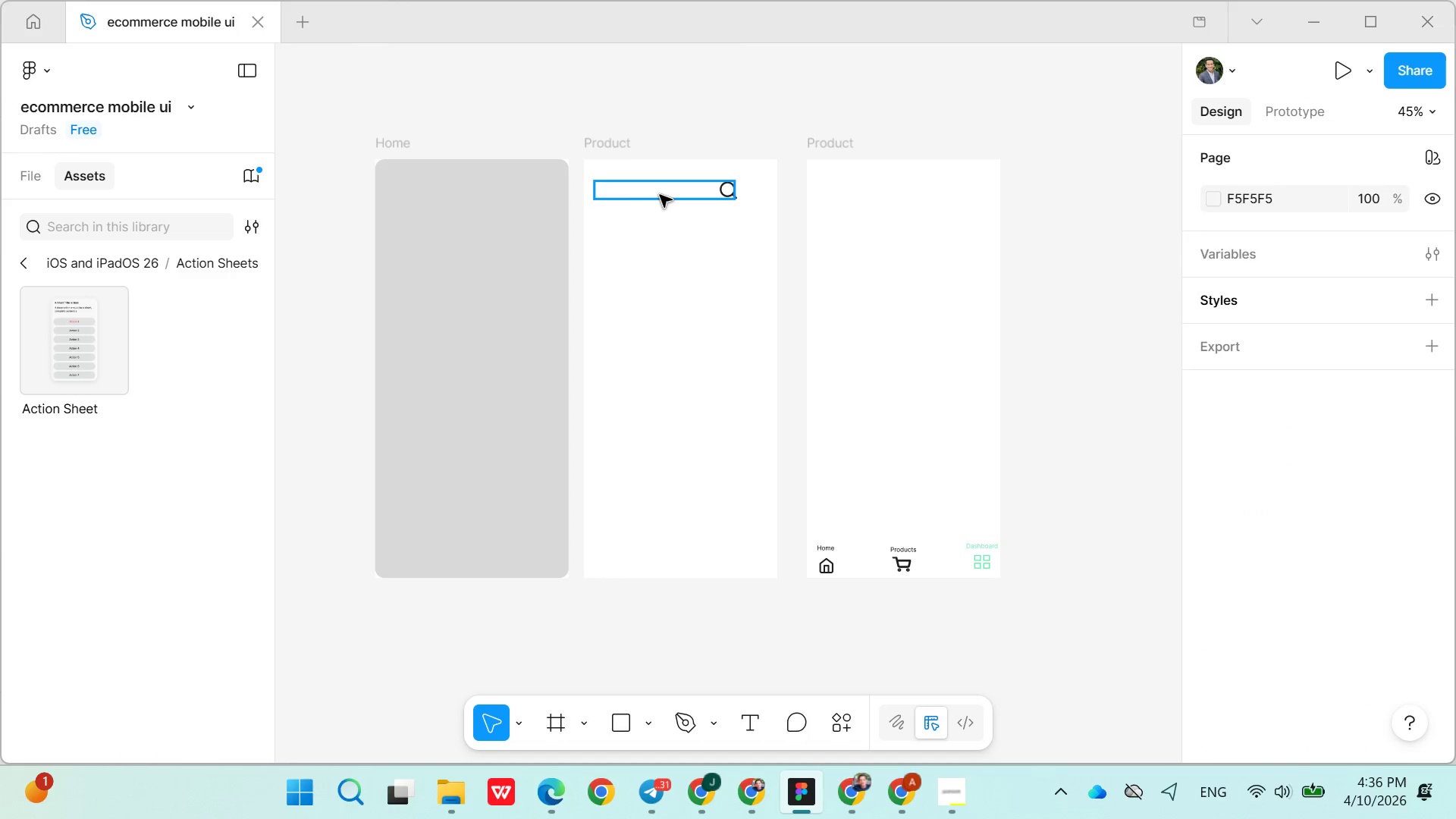 
key(Control+X)
 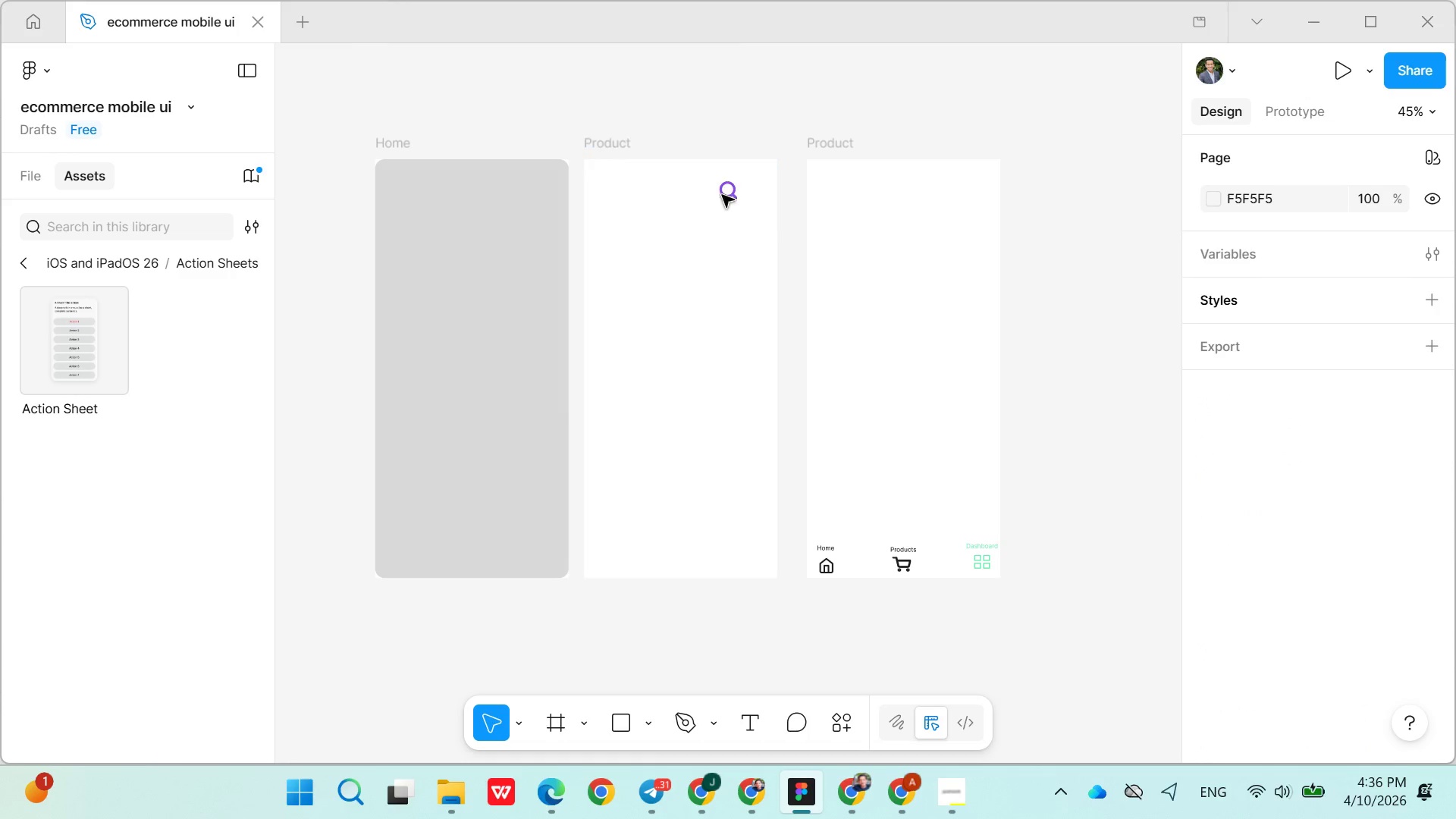 
left_click([722, 195])
 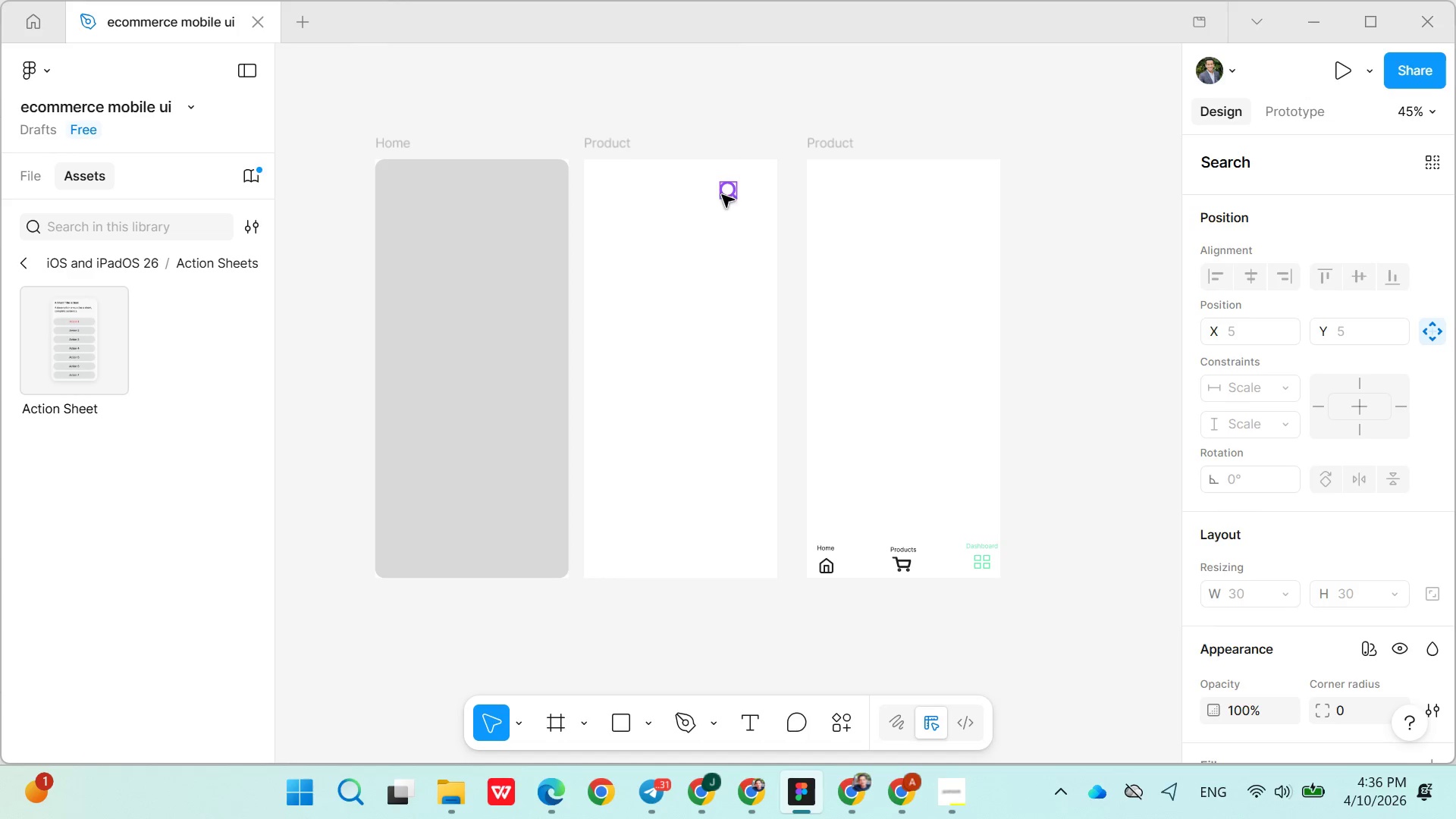 
left_click([722, 195])
 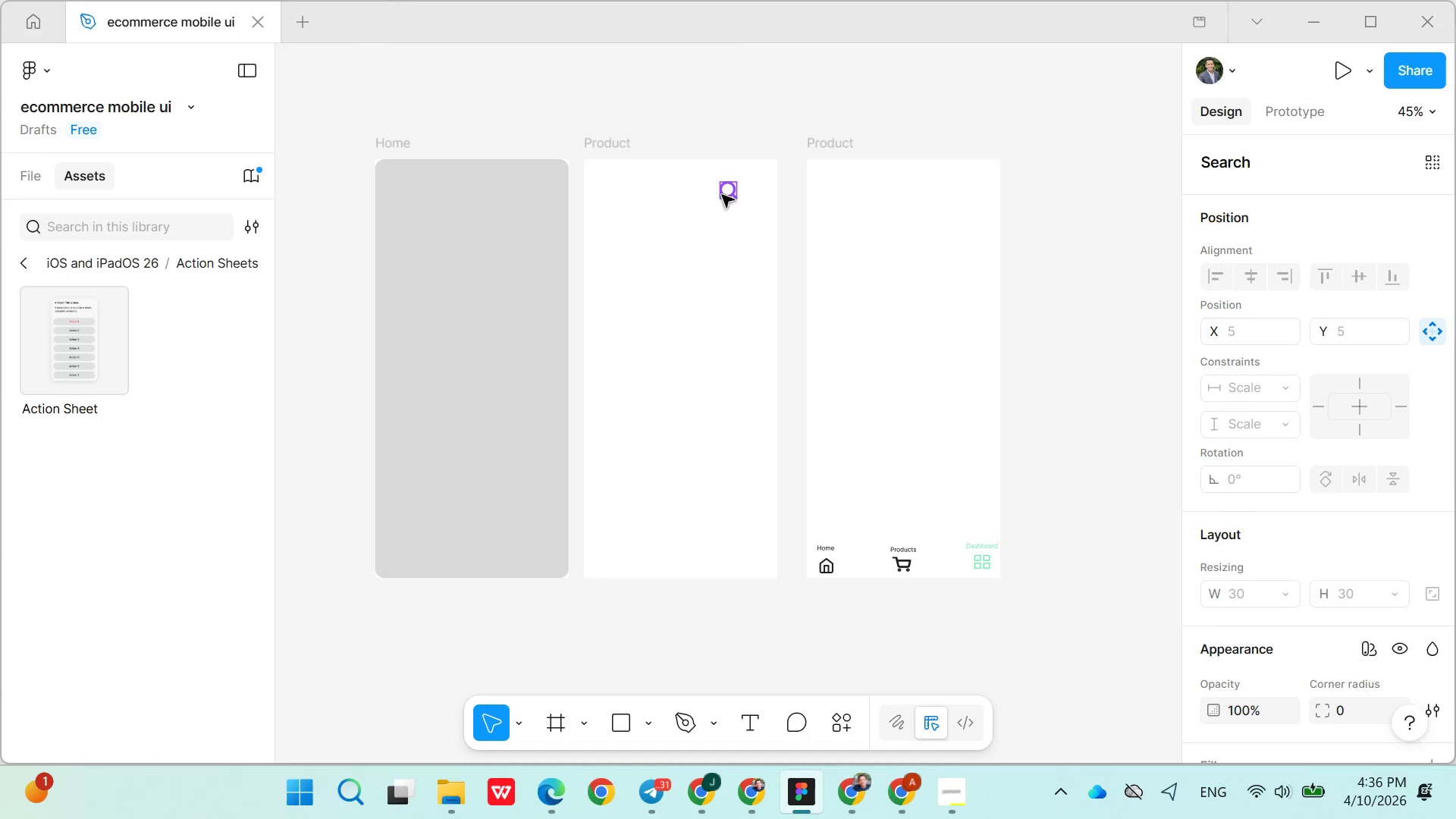 
key(Control+X)
 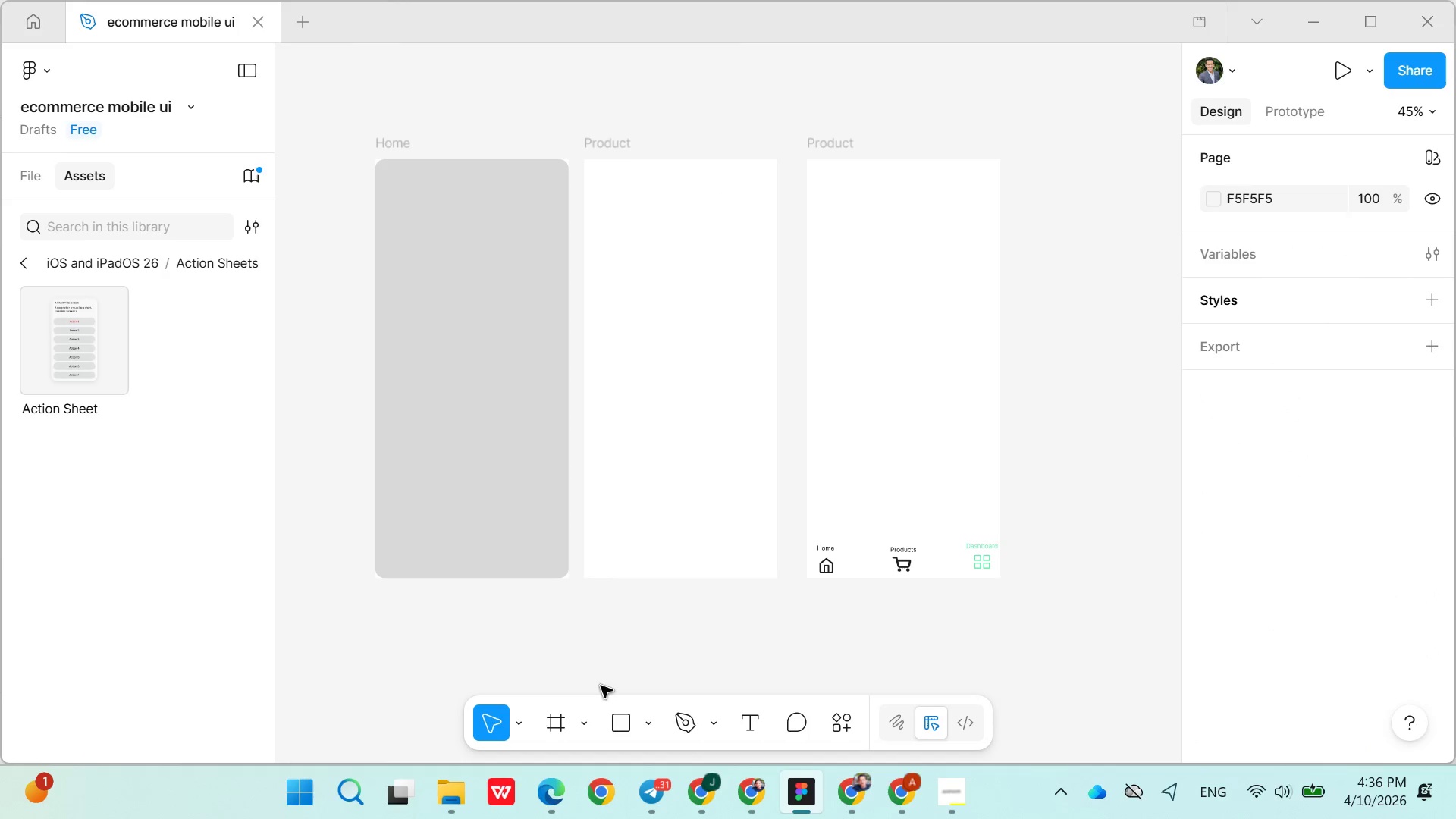 
left_click([620, 709])
 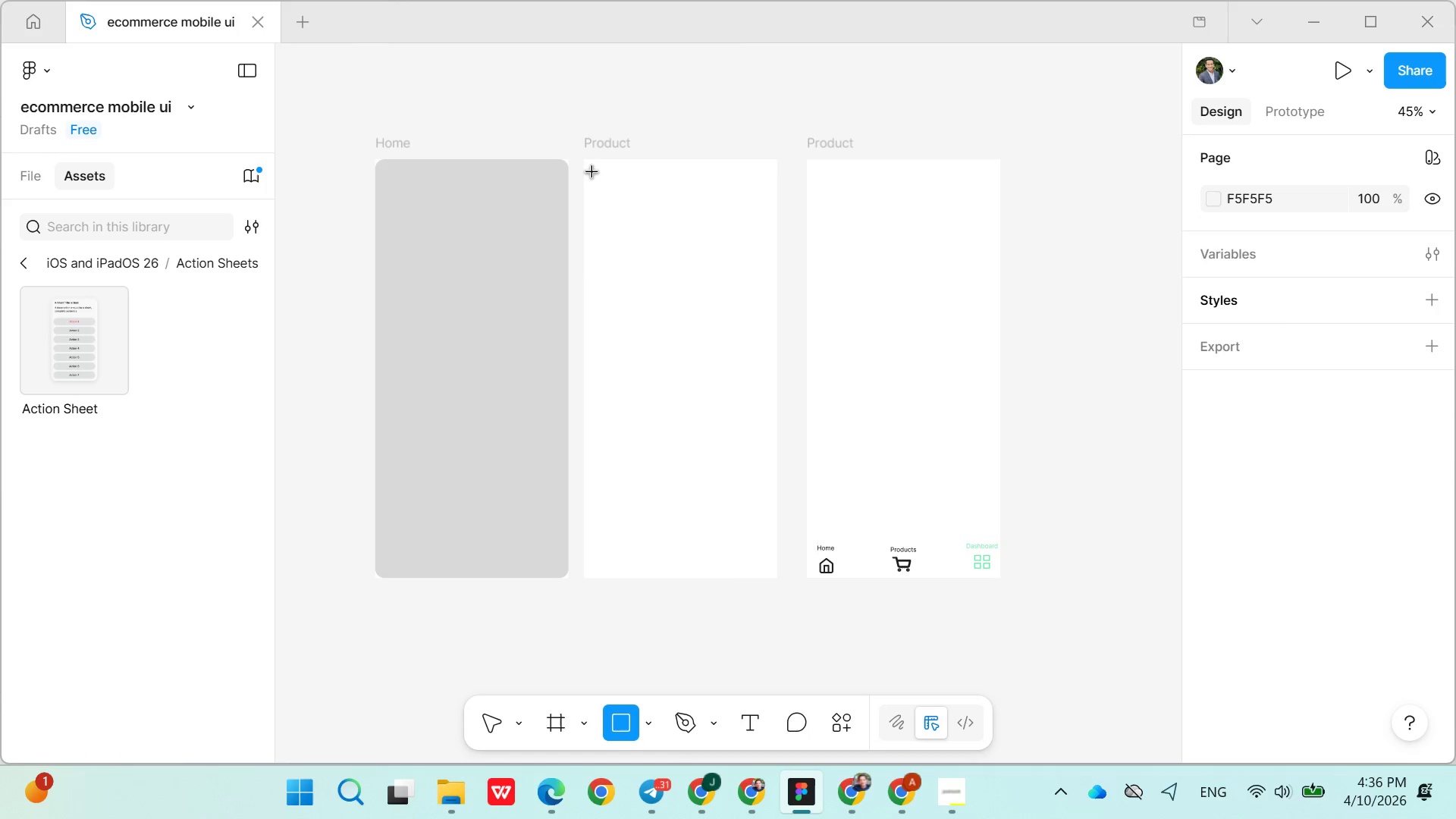 
left_click_drag(start_coordinate=[591, 170], to_coordinate=[774, 577])
 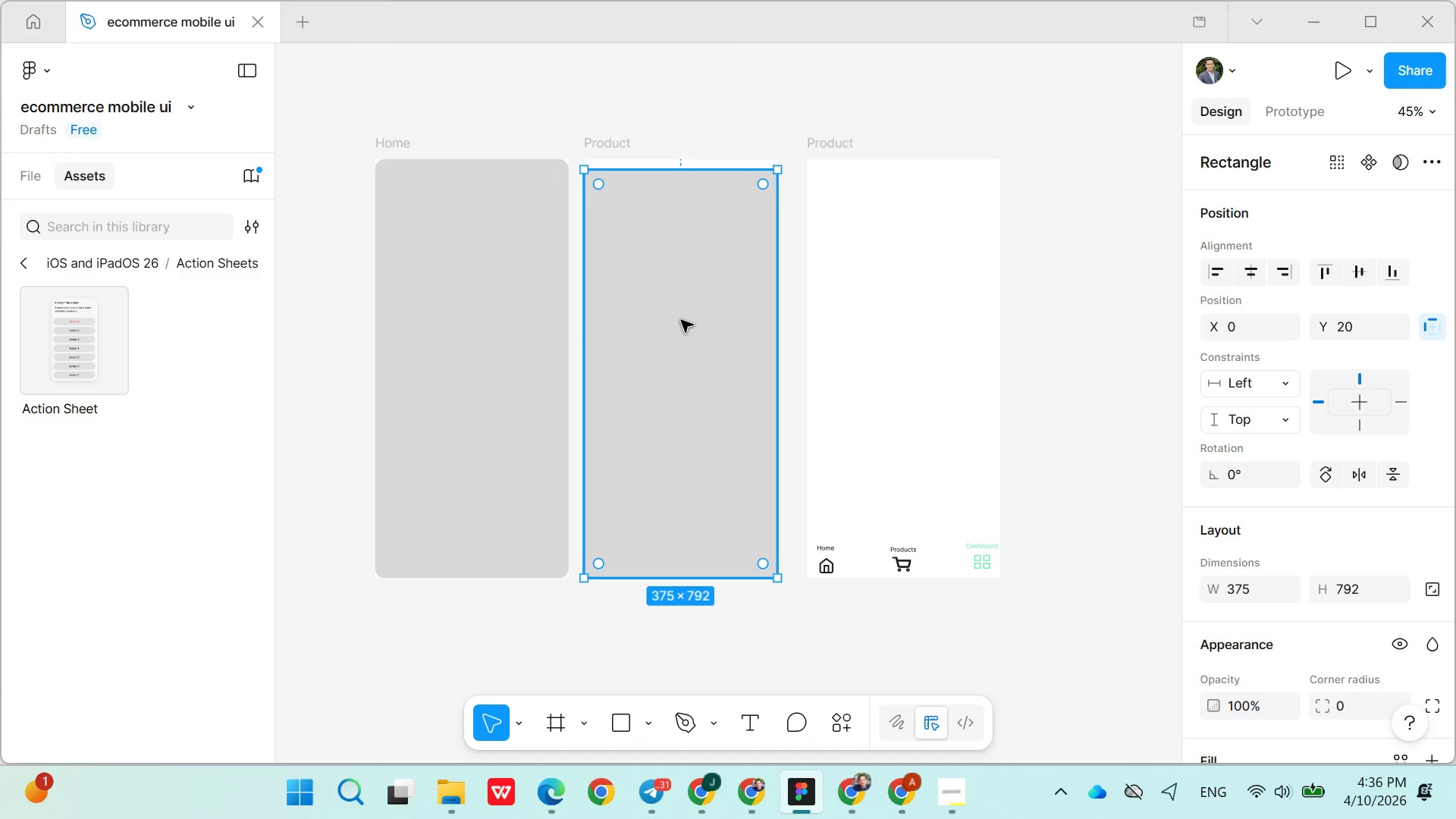 
left_click_drag(start_coordinate=[681, 320], to_coordinate=[672, 311])
 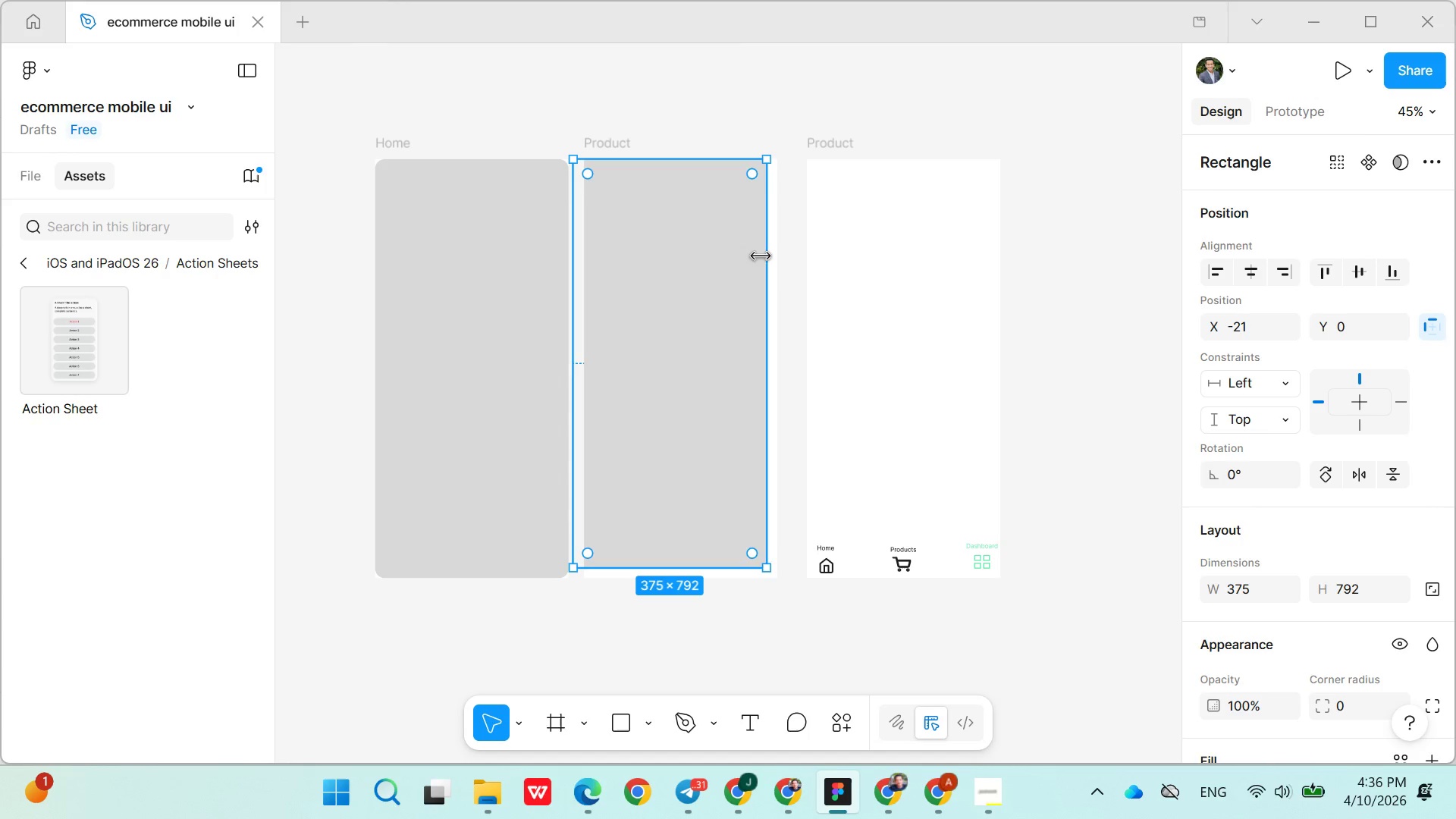 
left_click_drag(start_coordinate=[762, 255], to_coordinate=[777, 256])
 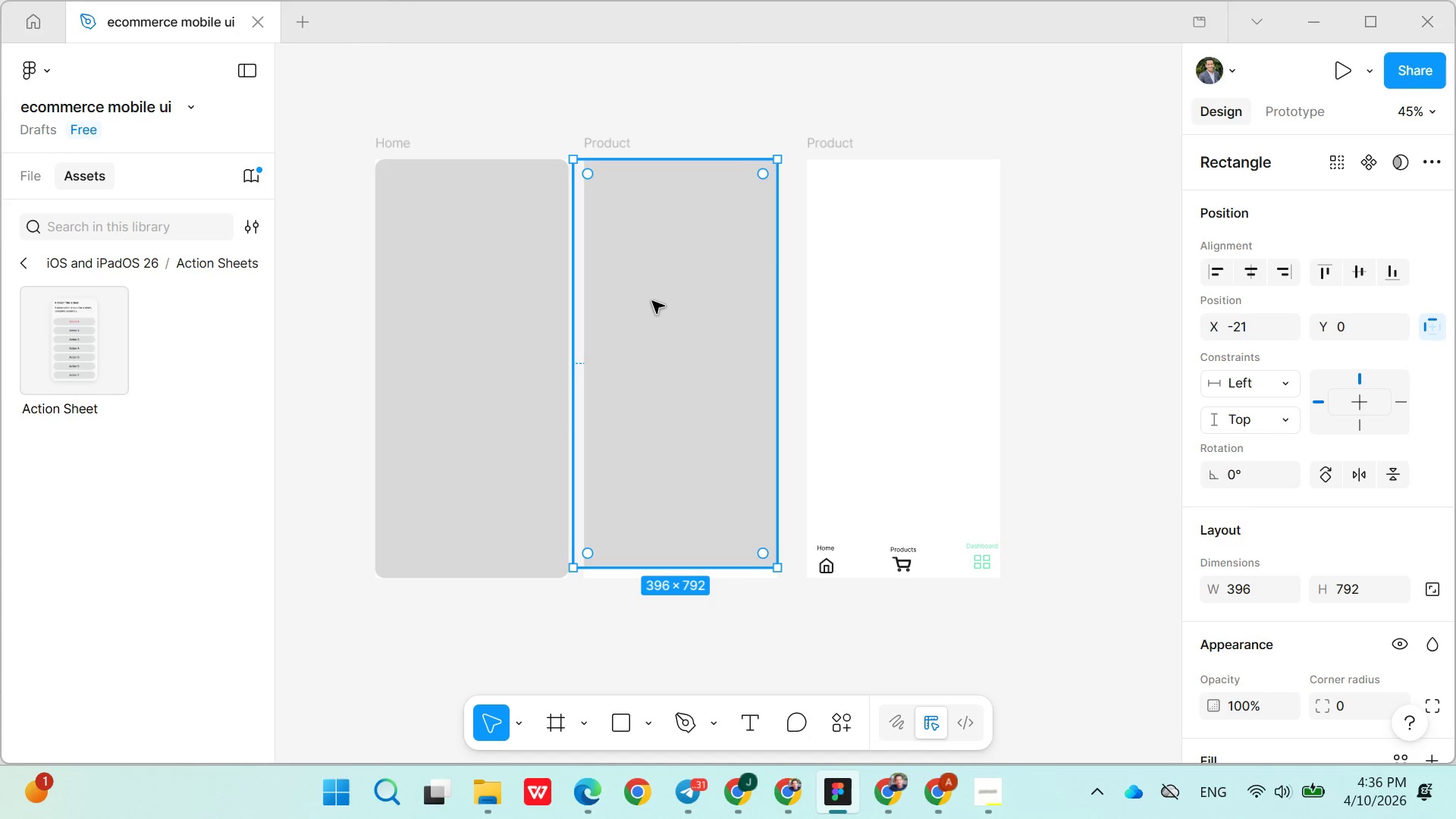 
left_click([652, 301])
 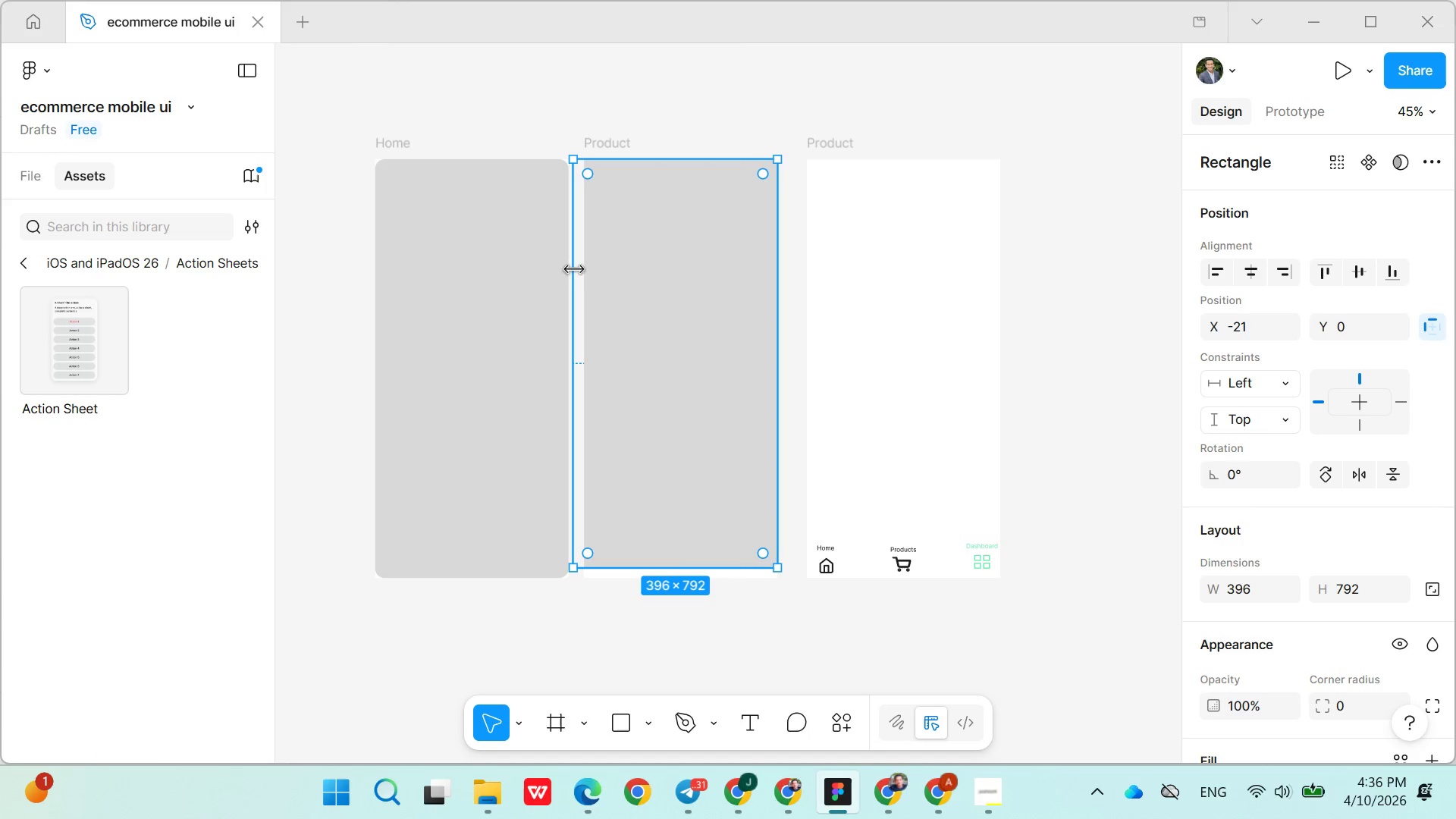 
left_click_drag(start_coordinate=[570, 265], to_coordinate=[585, 269])
 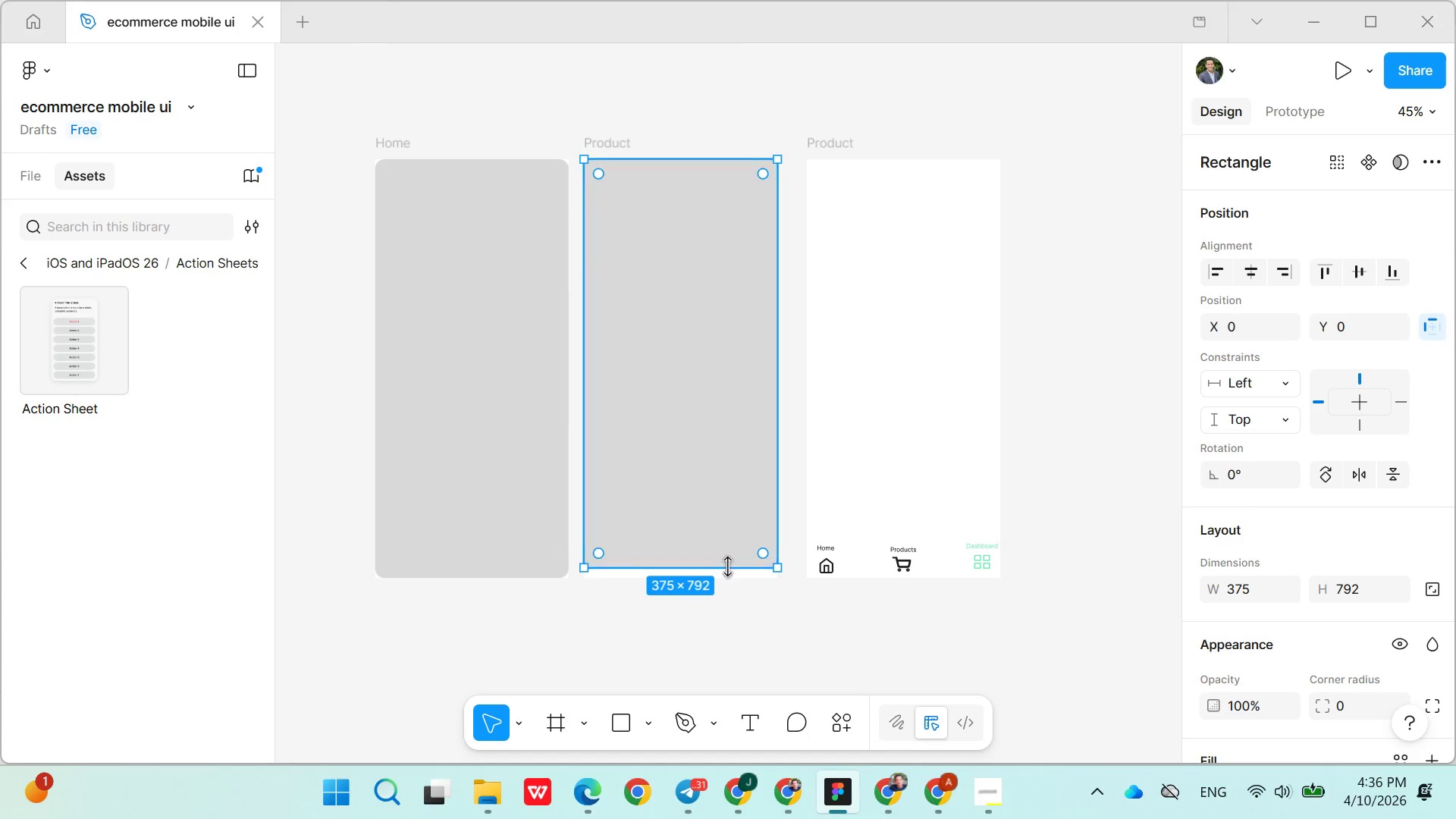 
left_click_drag(start_coordinate=[726, 570], to_coordinate=[724, 578])
 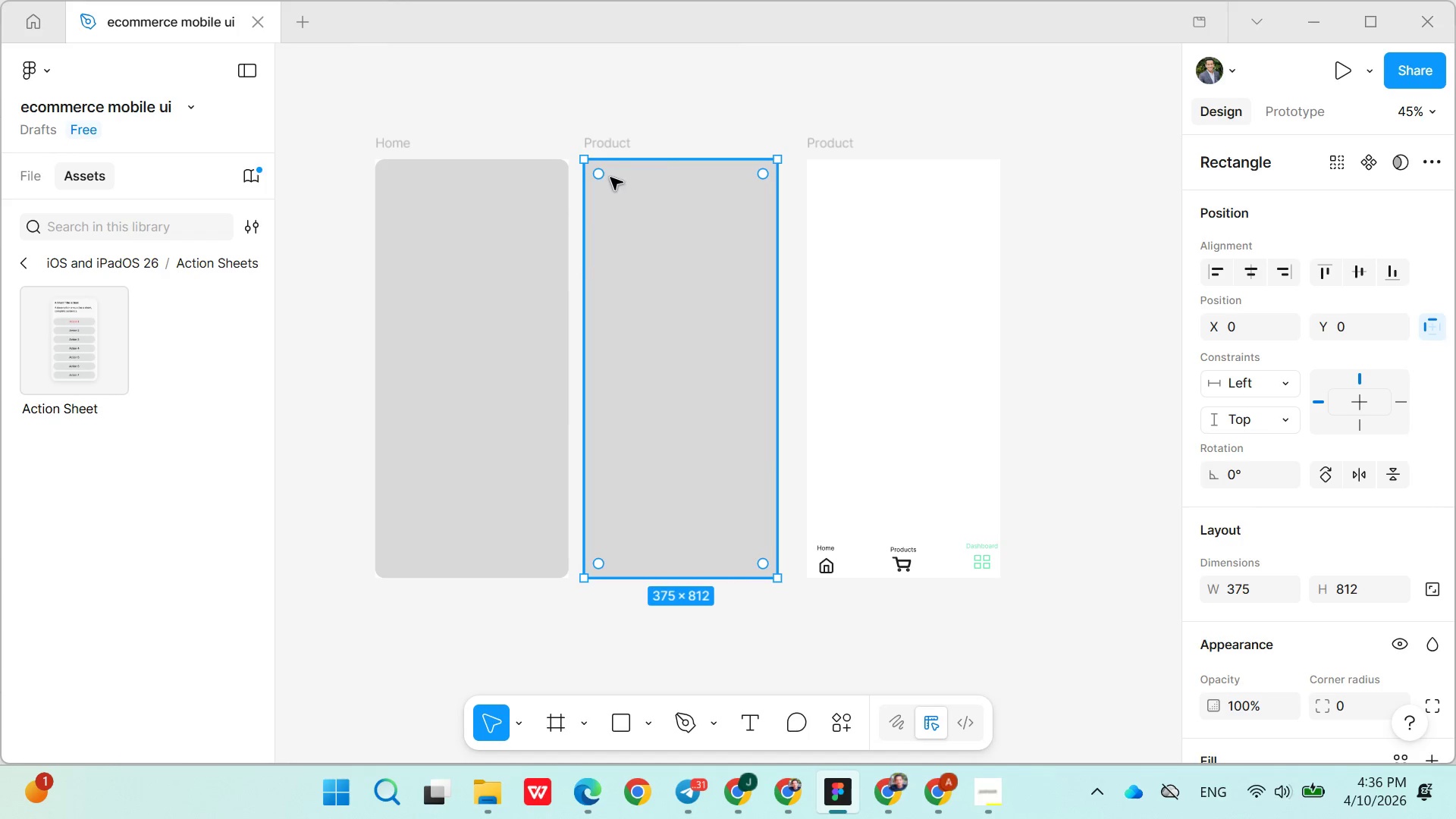 
left_click_drag(start_coordinate=[602, 171], to_coordinate=[598, 165])
 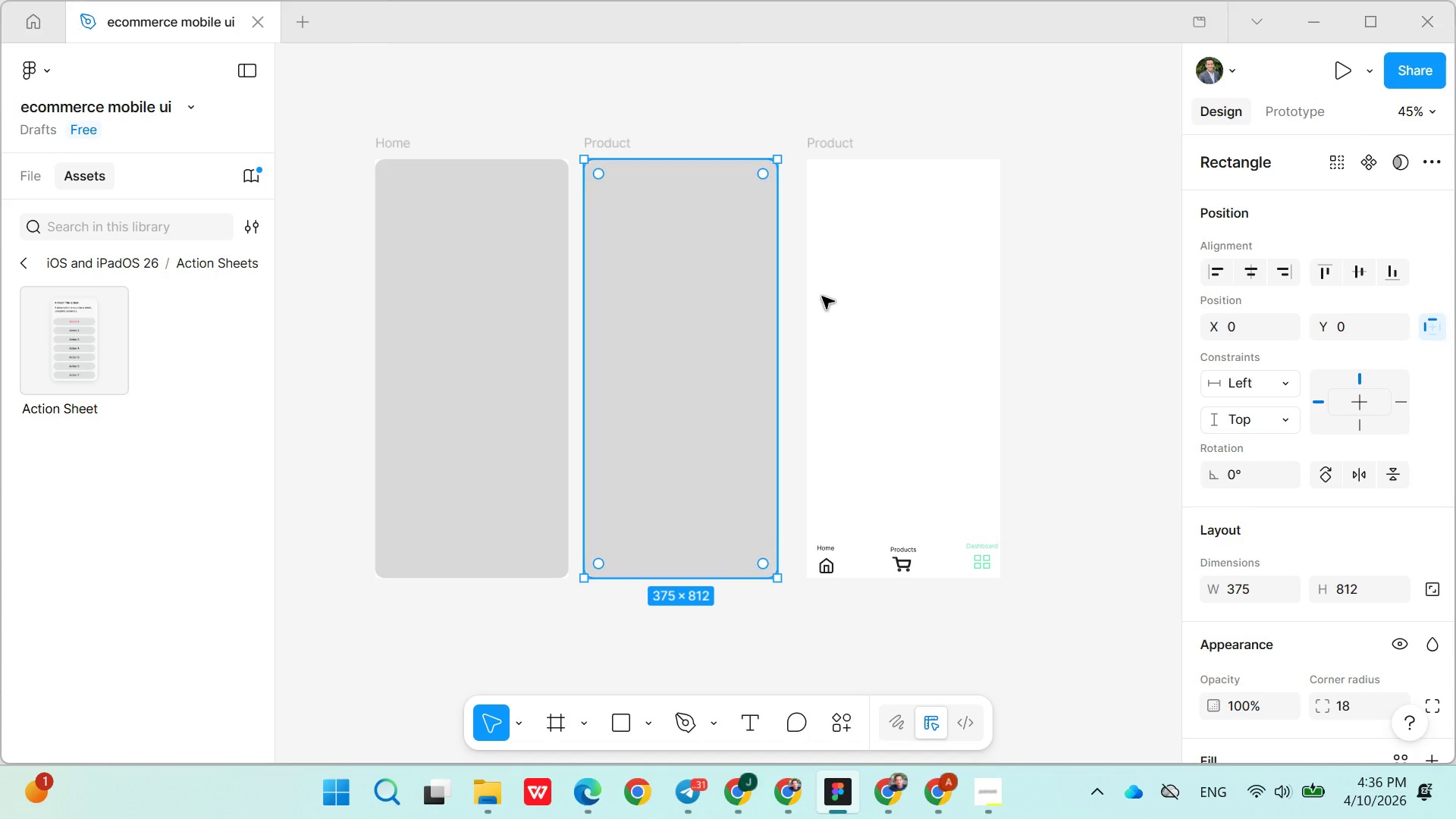 
left_click([852, 315])
 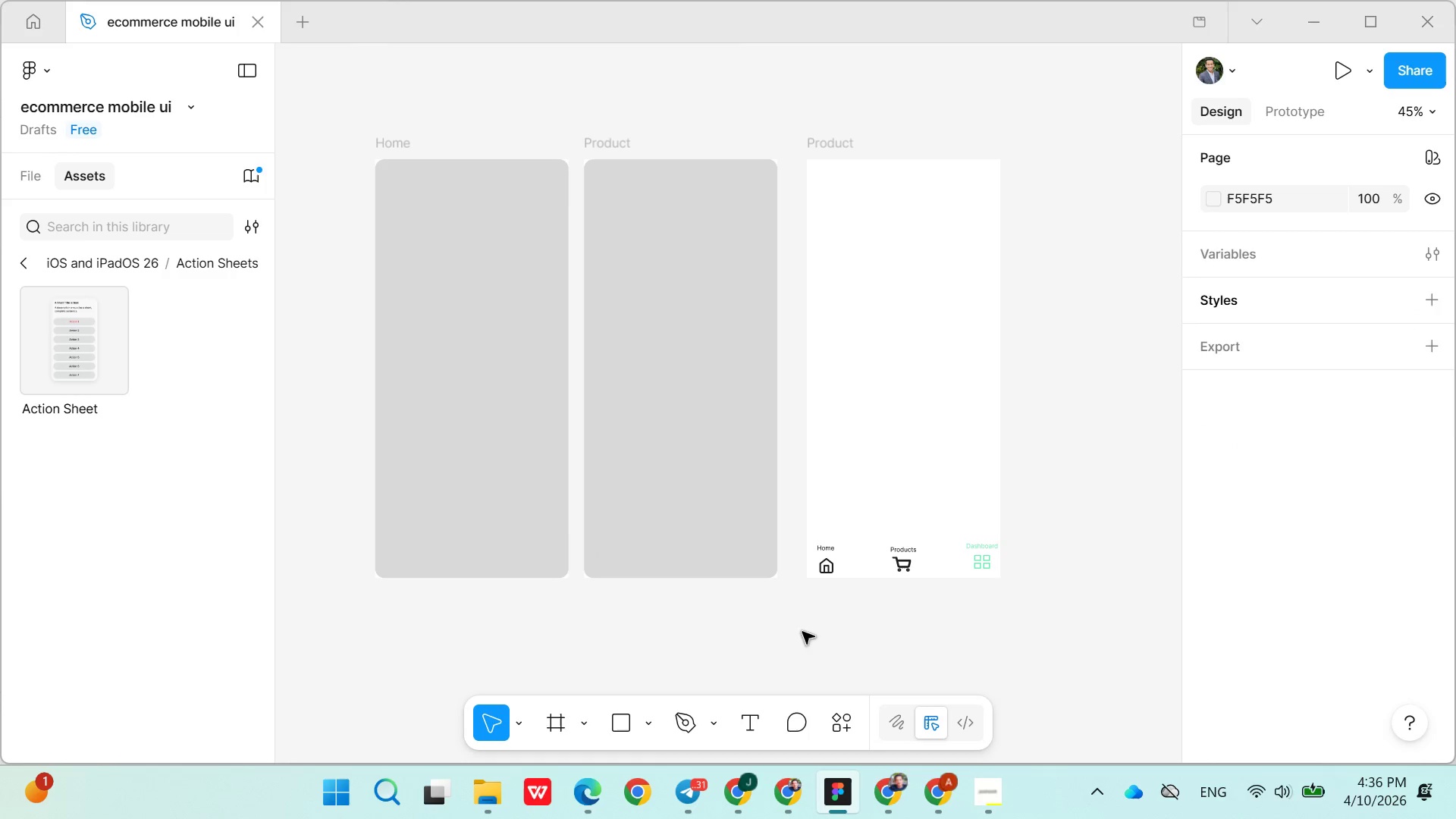 
left_click([819, 577])
 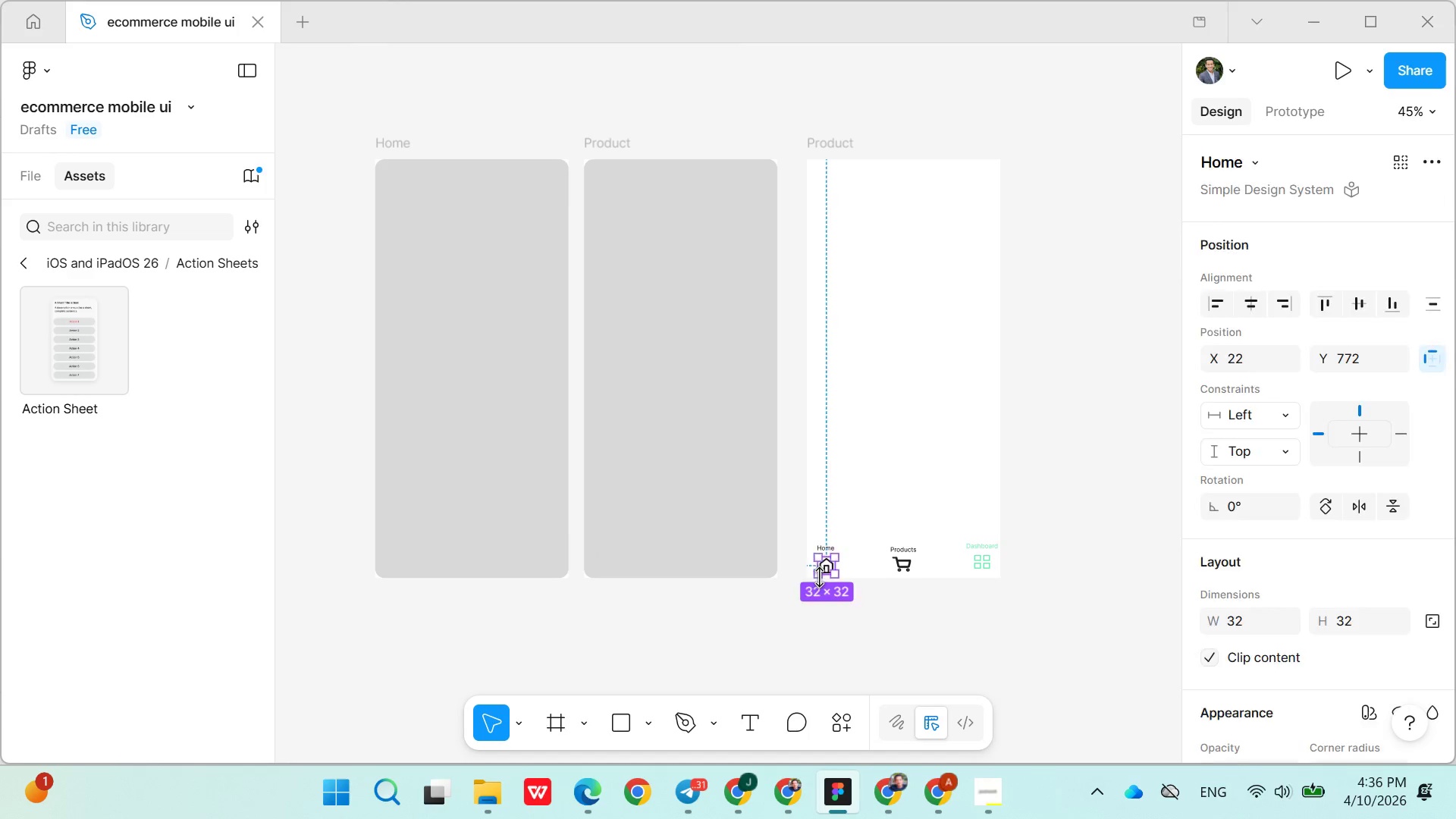 
key(Control+X)
 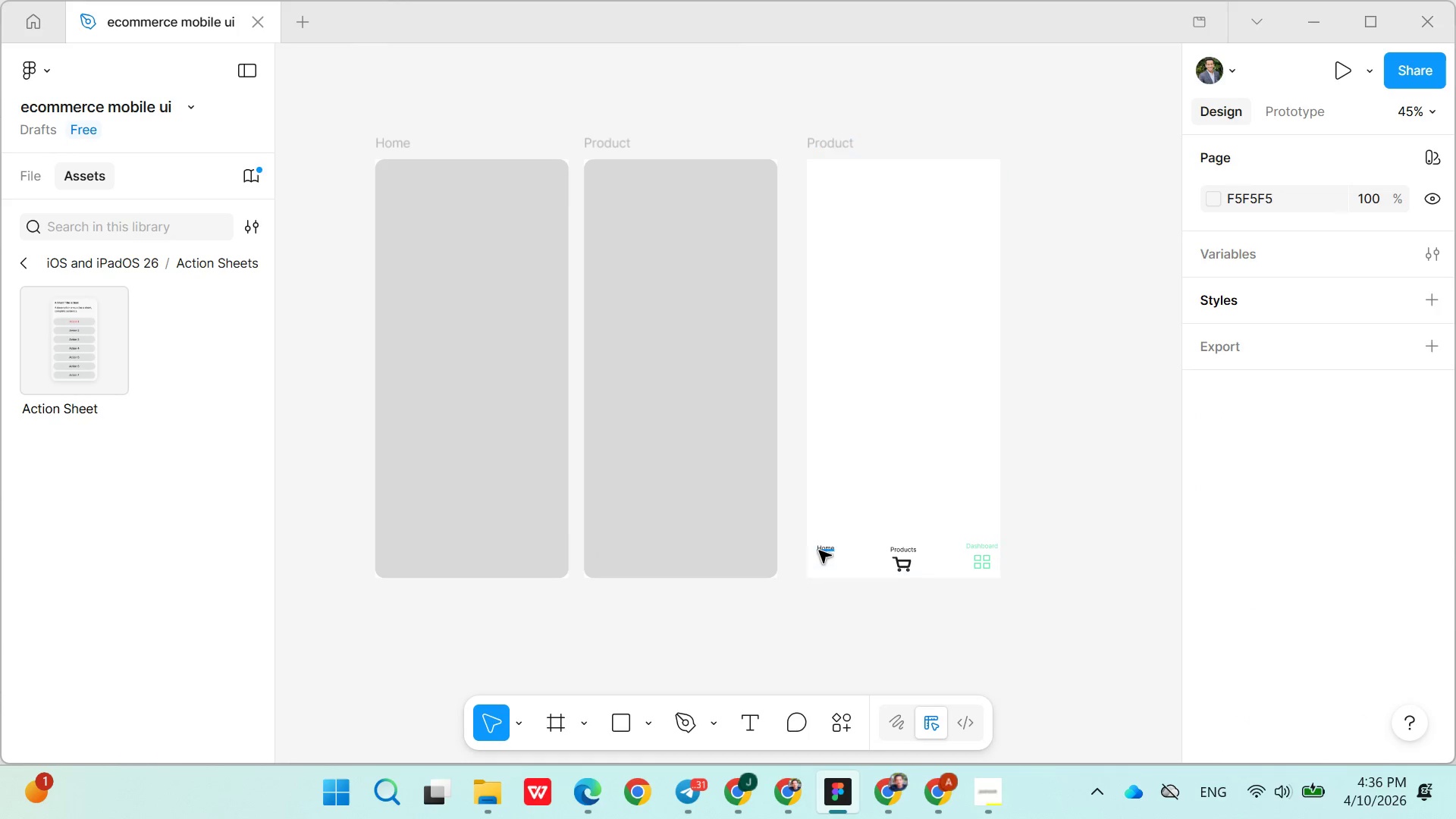 
left_click([819, 551])
 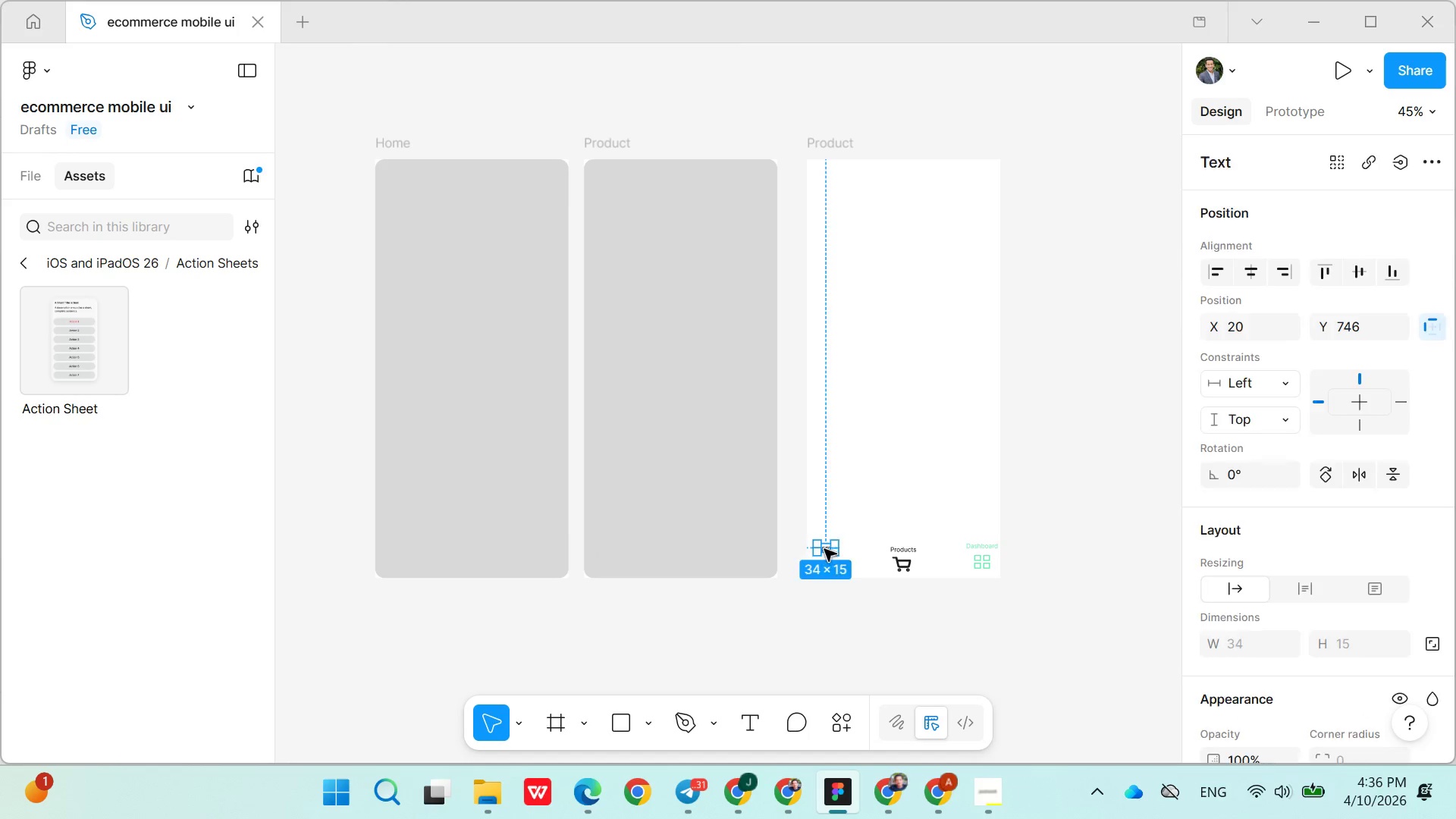 
key(Control+X)
 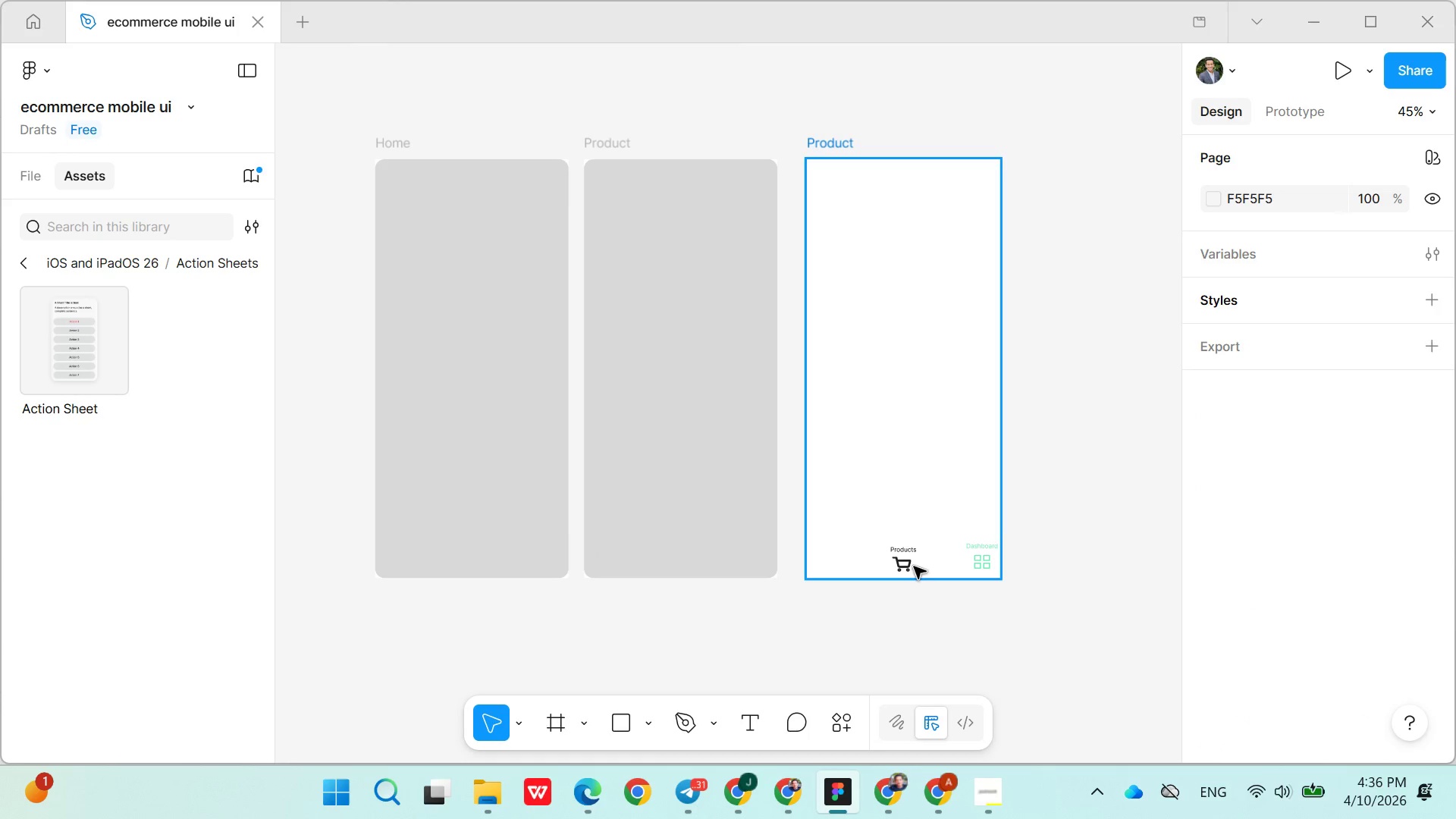 
double_click([899, 556])
 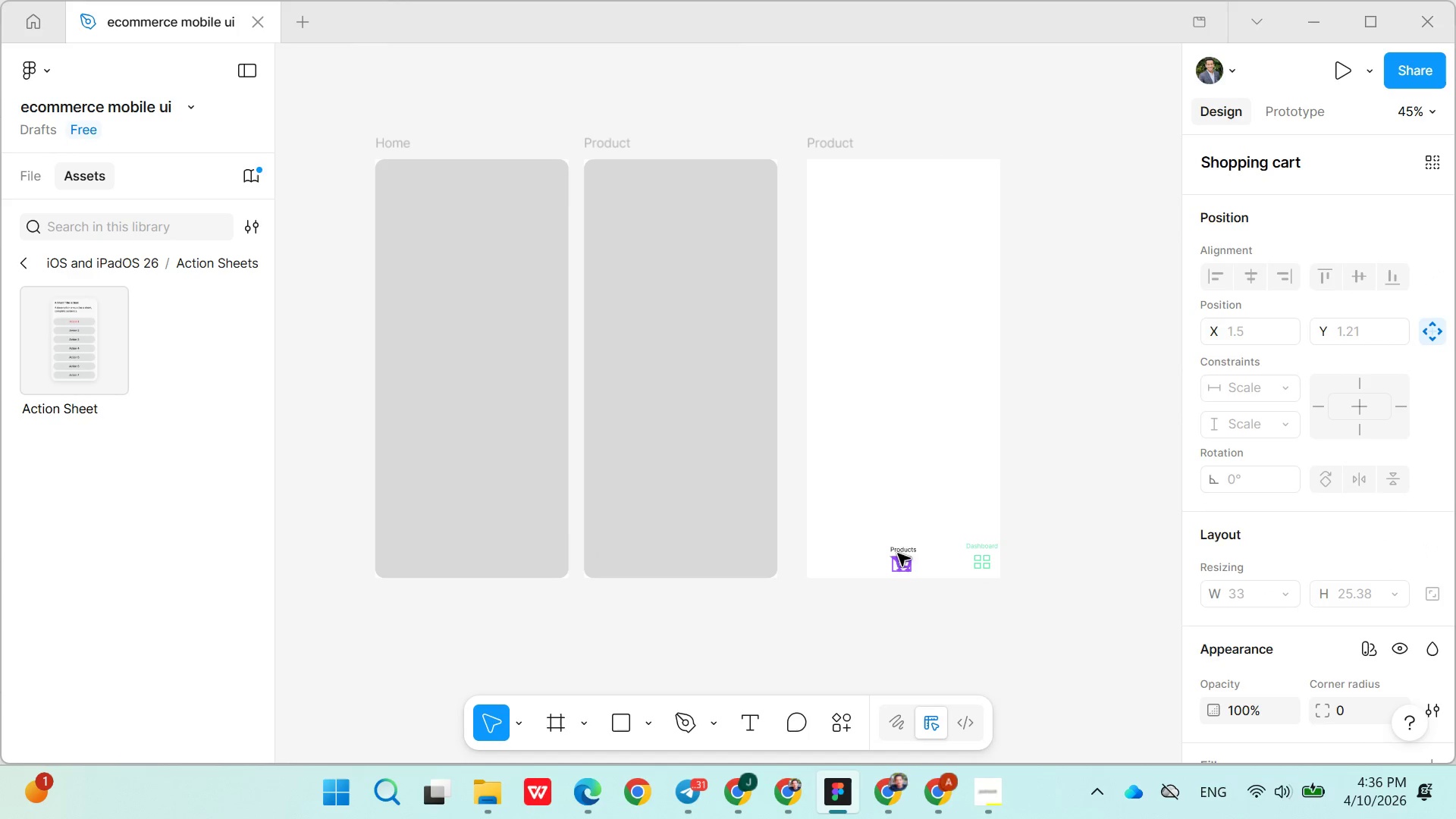 
key(Control+X)
 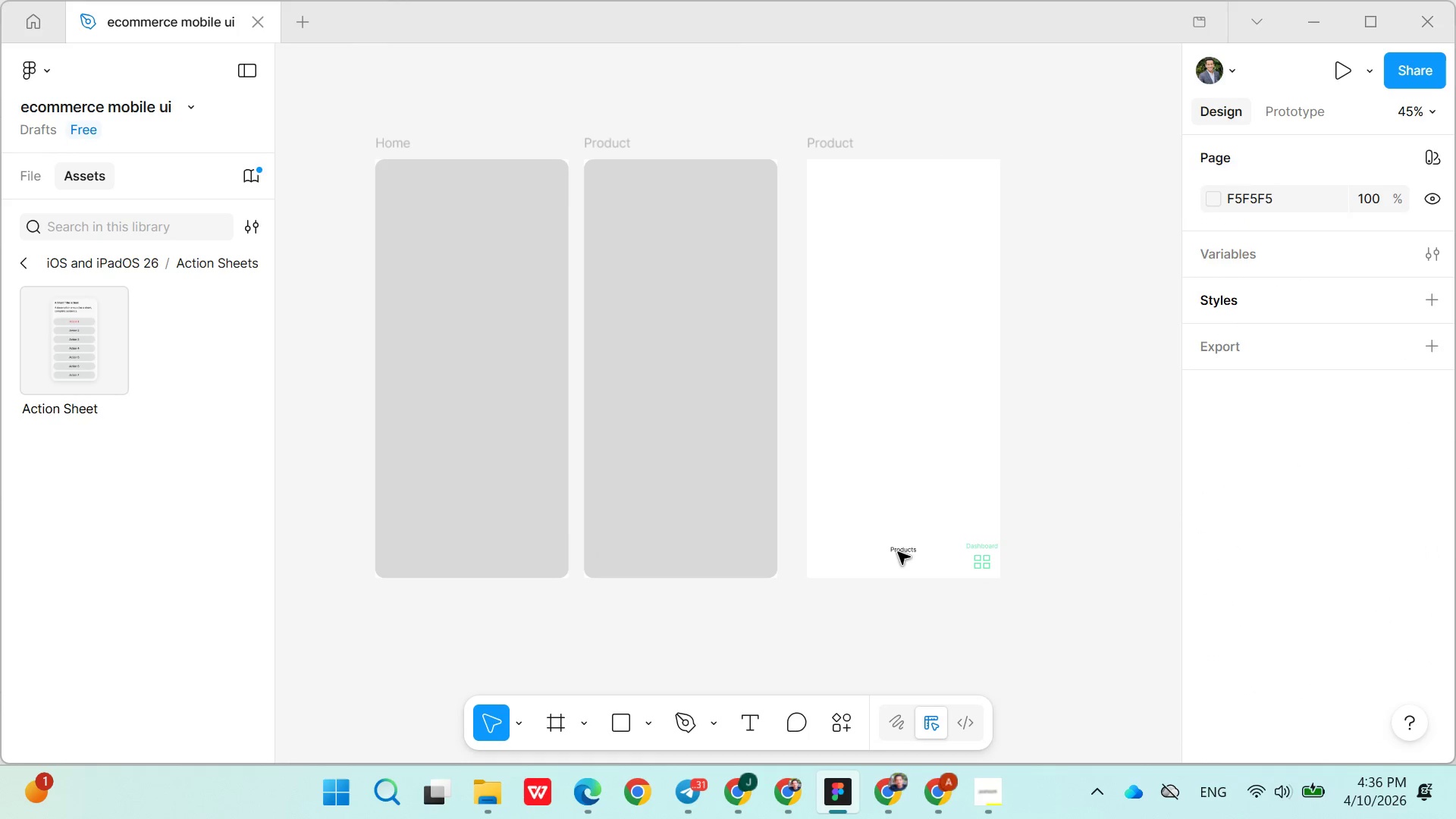 
left_click([898, 552])
 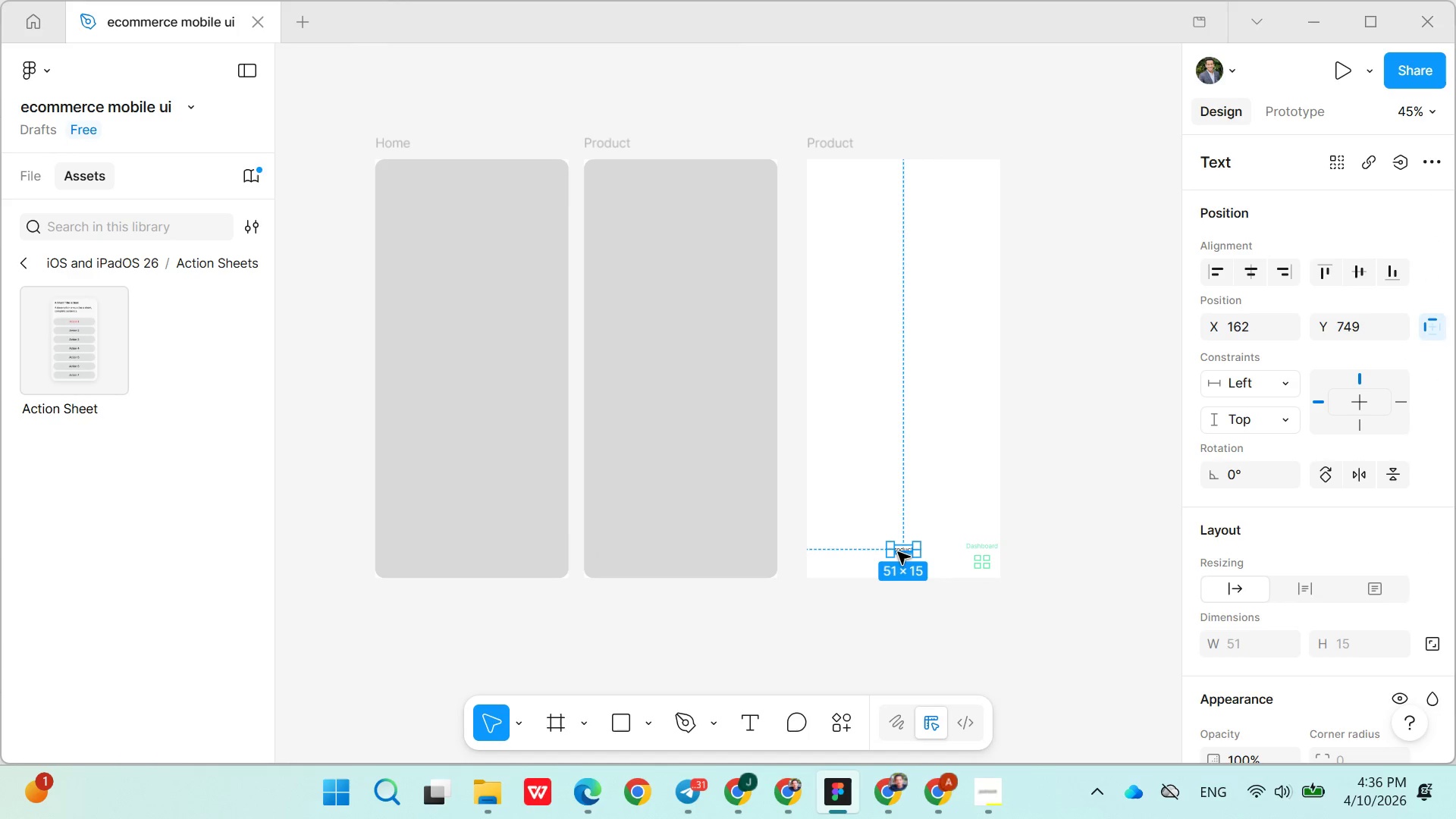 
key(Control+X)
 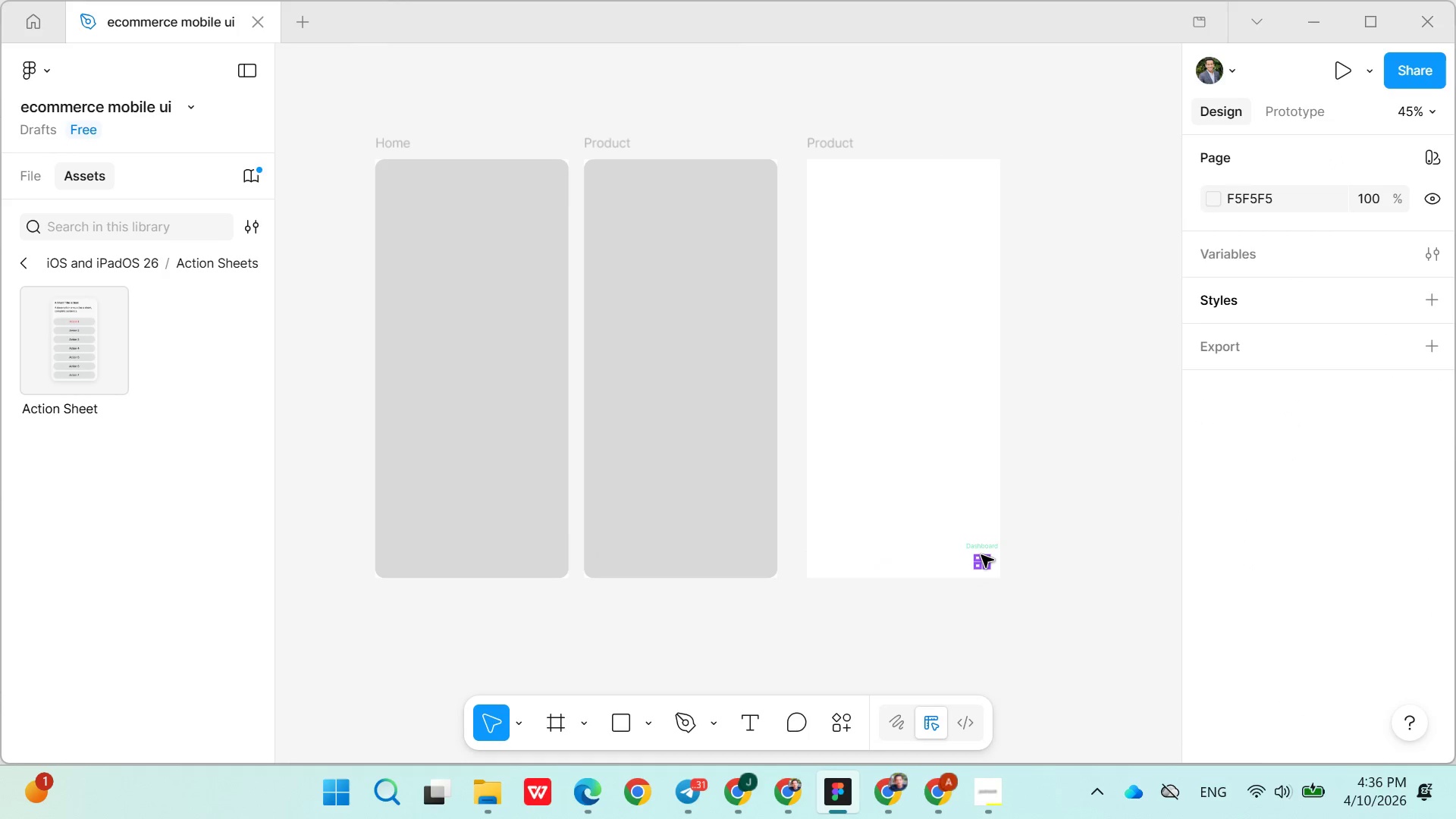 
key(Control+X)
 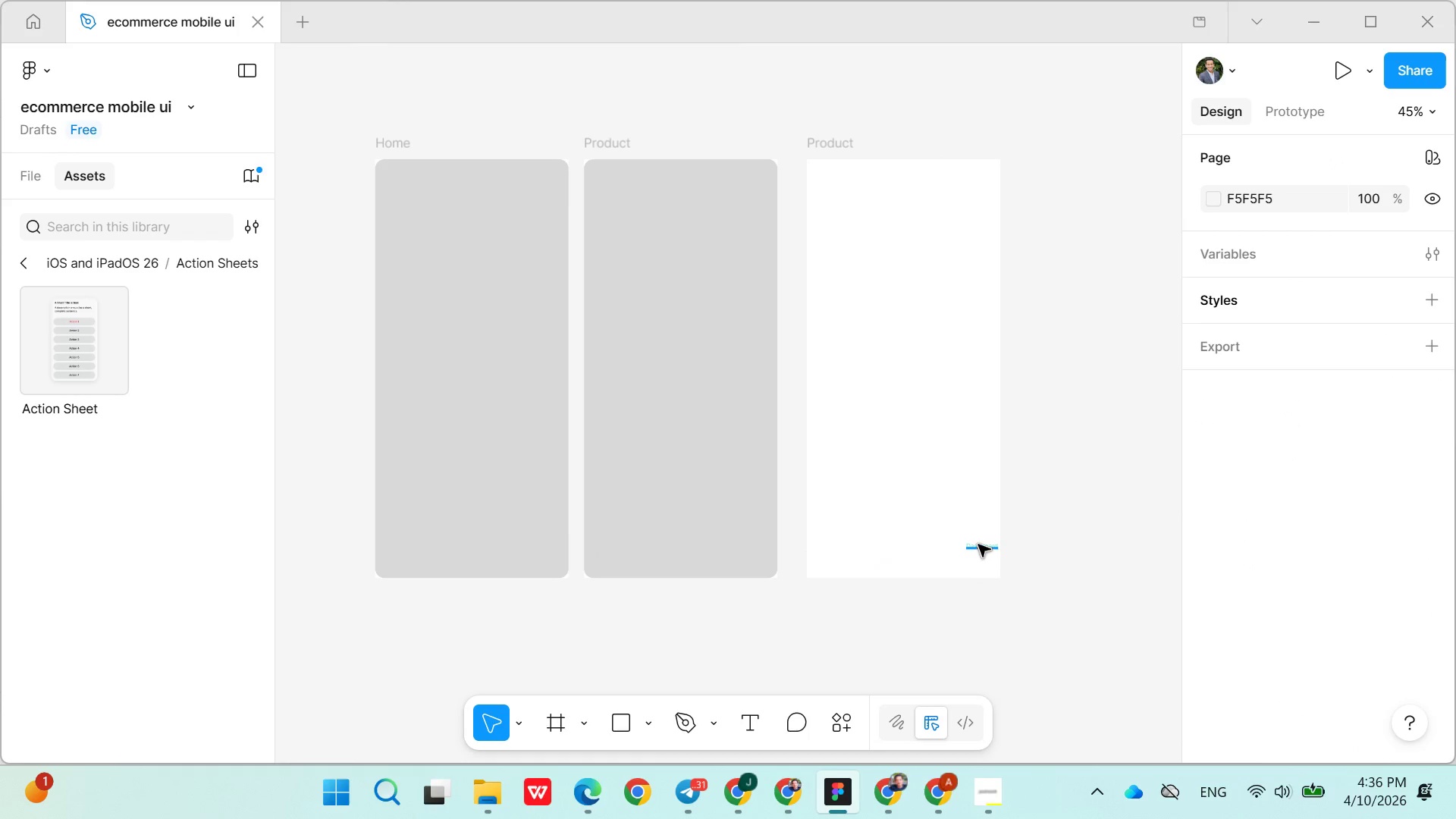 
left_click([978, 544])
 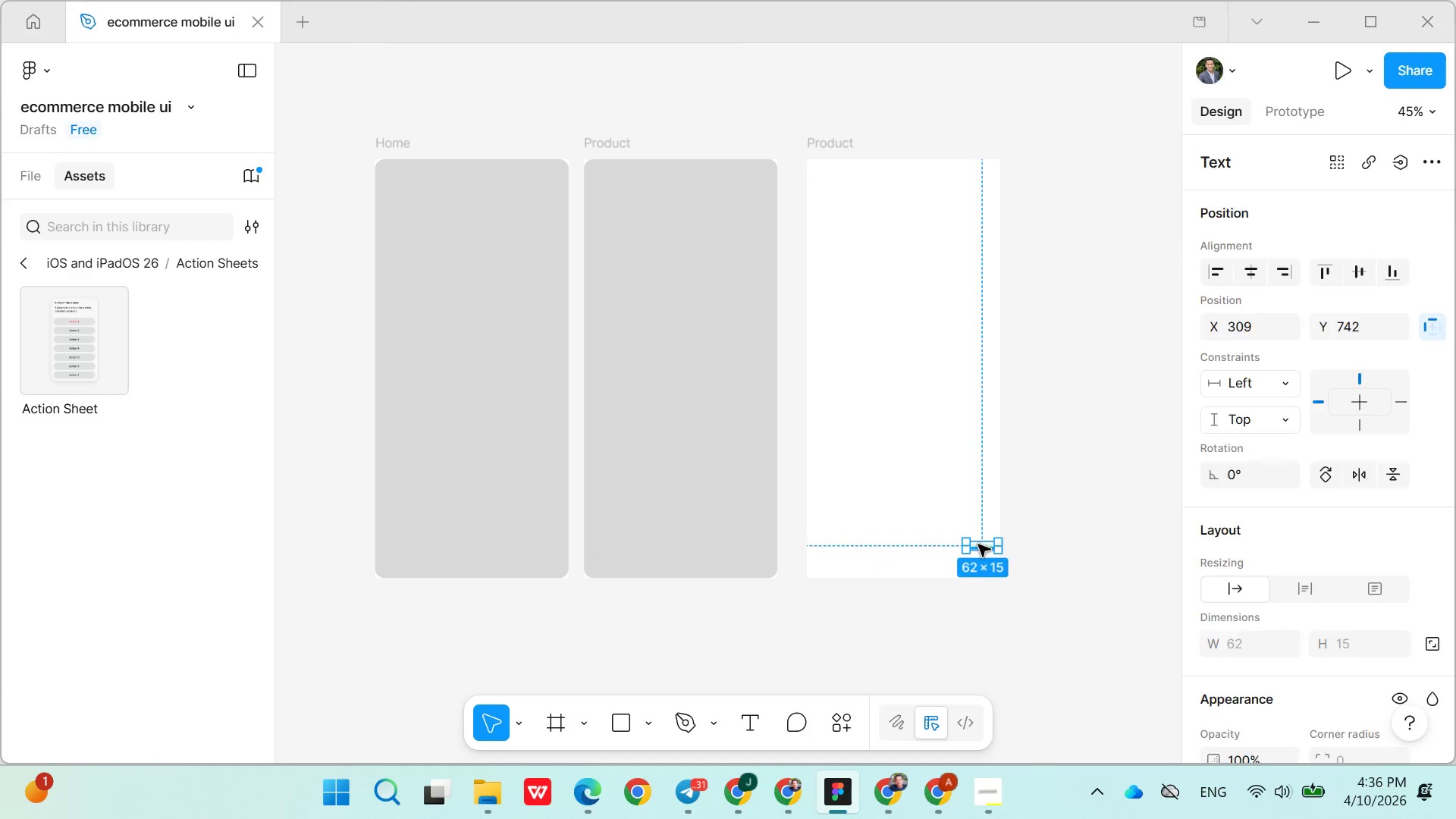 
key(Control+X)
 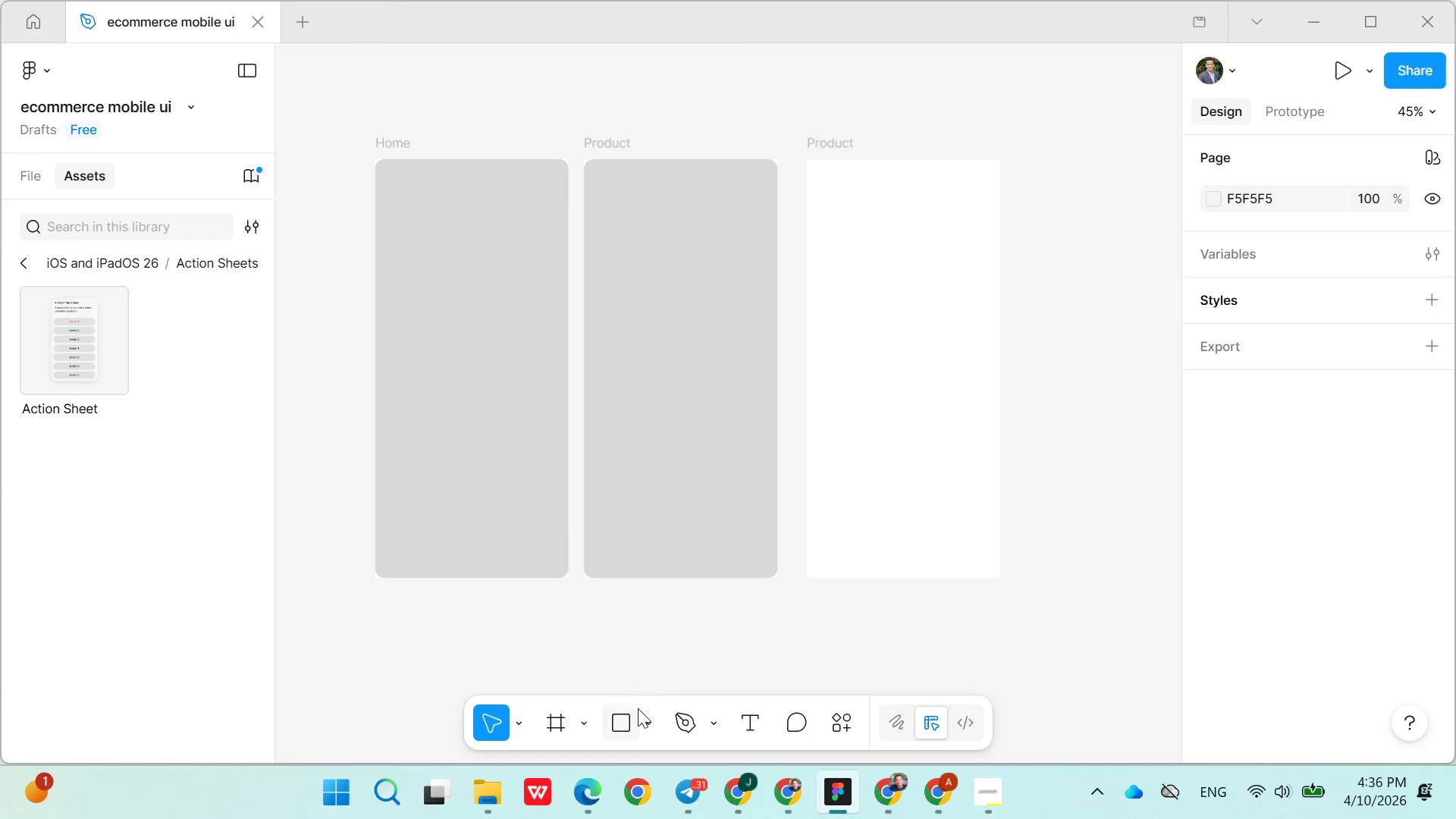 
left_click([633, 716])
 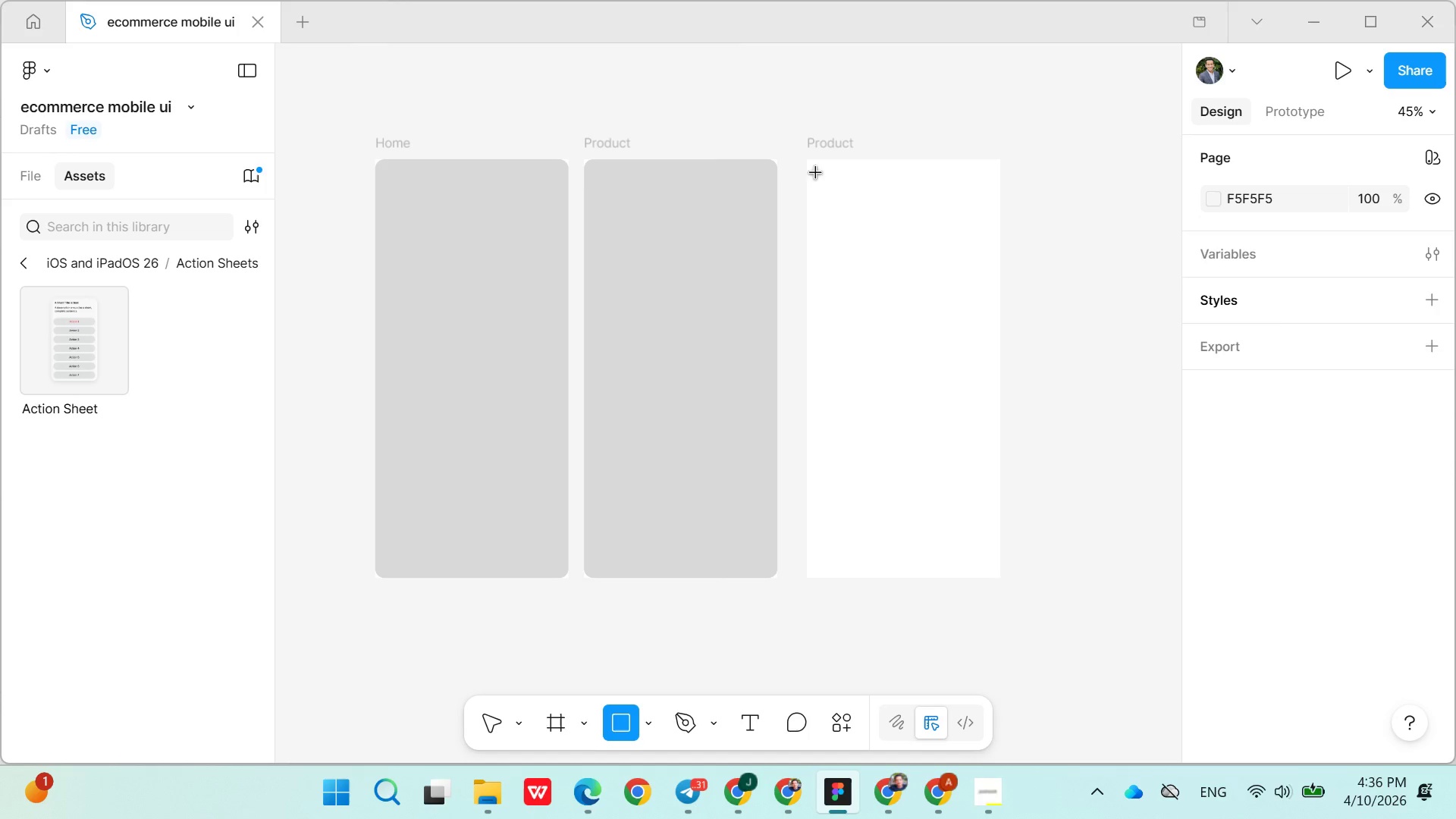 
left_click_drag(start_coordinate=[816, 173], to_coordinate=[990, 566])
 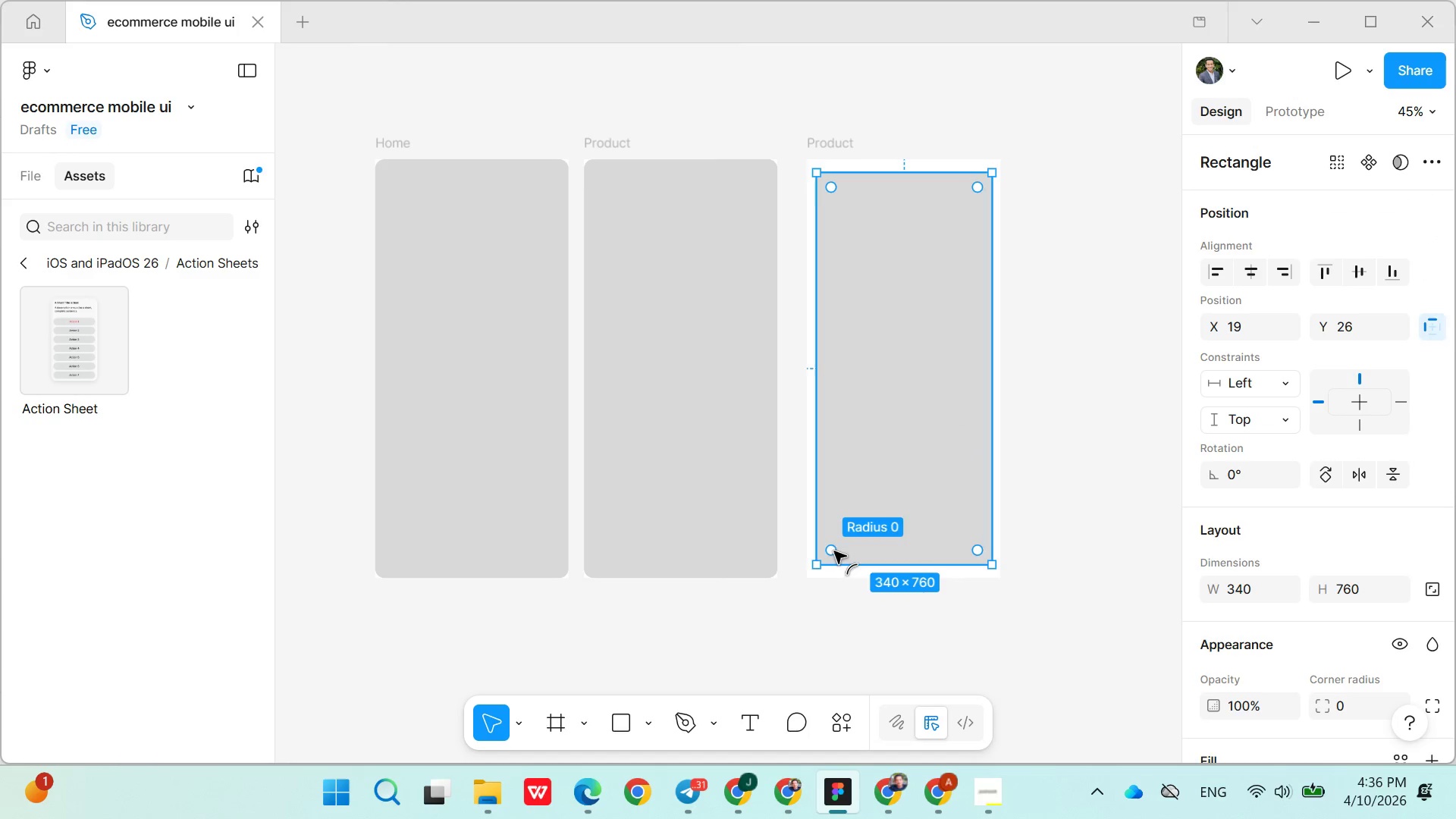 
left_click_drag(start_coordinate=[843, 557], to_coordinate=[846, 580])
 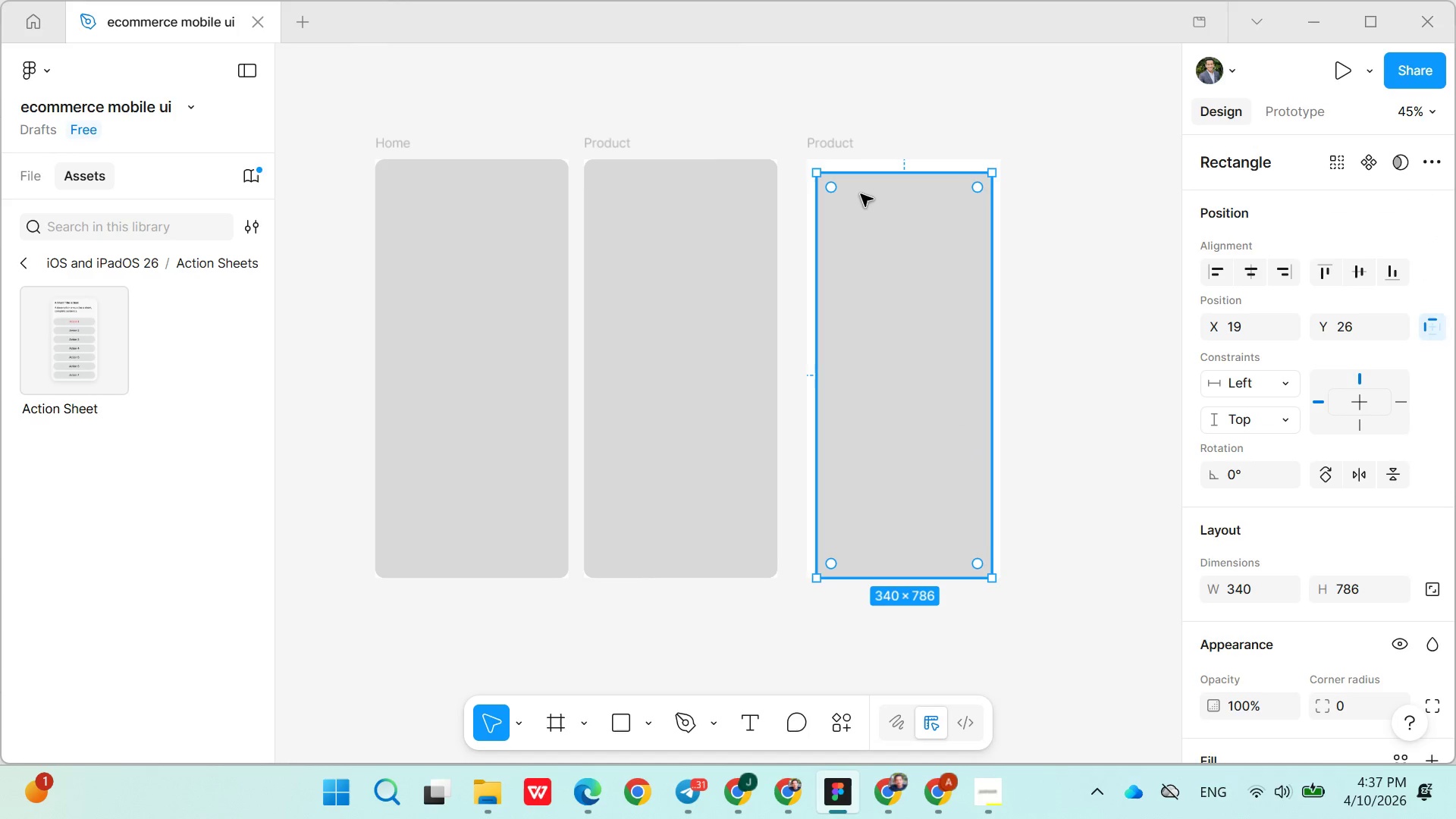 
left_click([874, 187])
 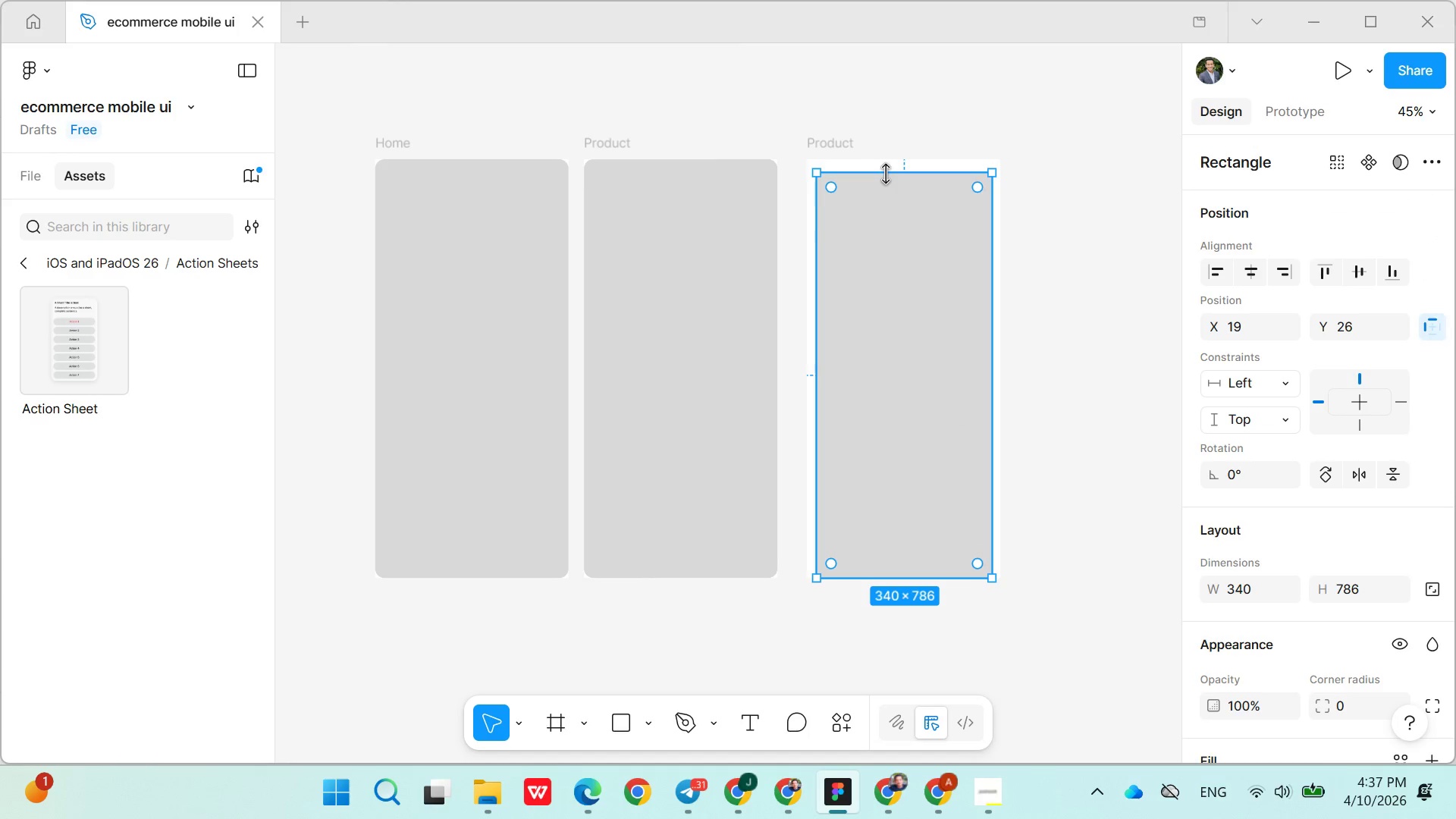 
left_click_drag(start_coordinate=[886, 174], to_coordinate=[881, 164])
 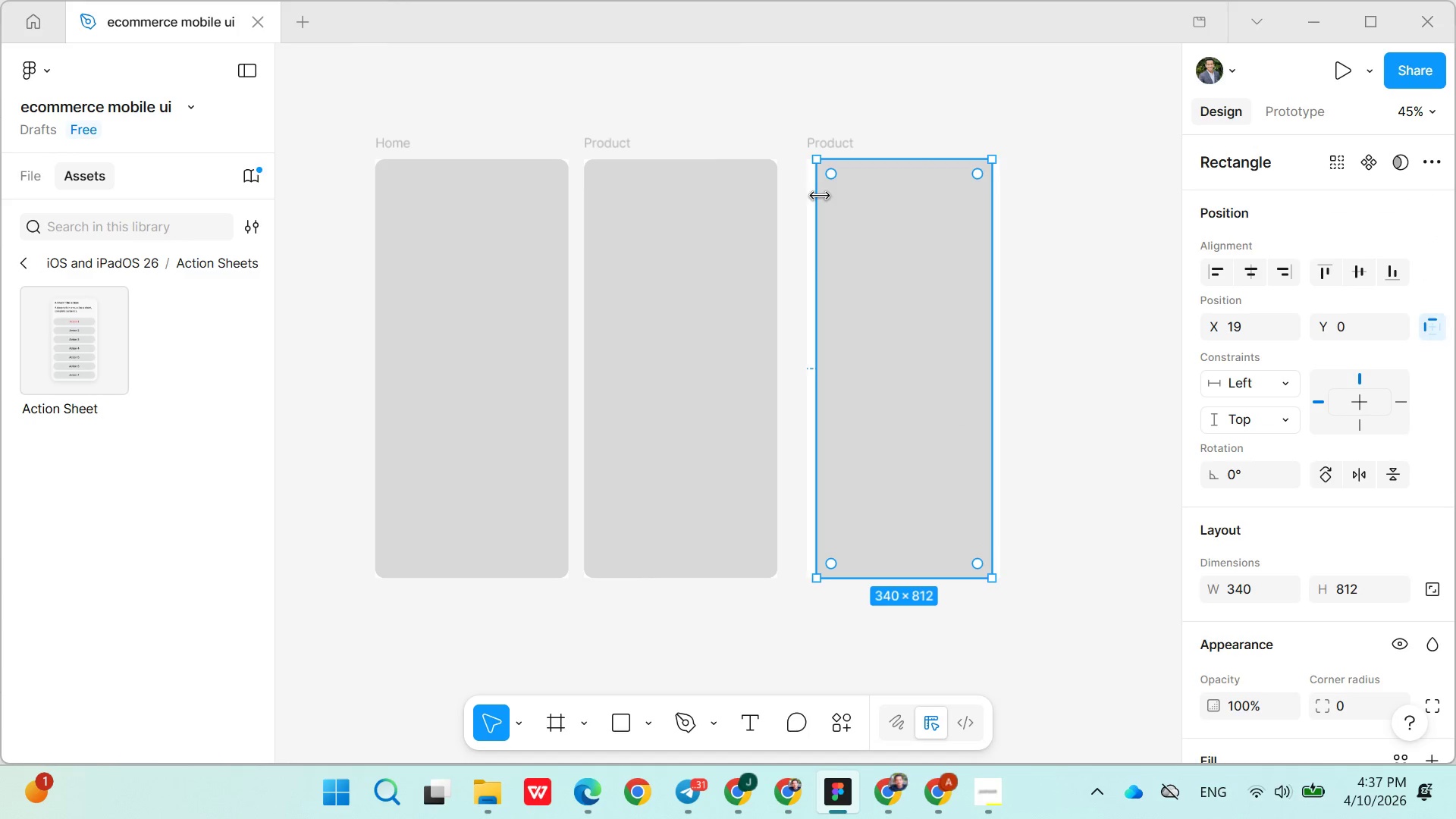 
left_click_drag(start_coordinate=[820, 195], to_coordinate=[809, 199])
 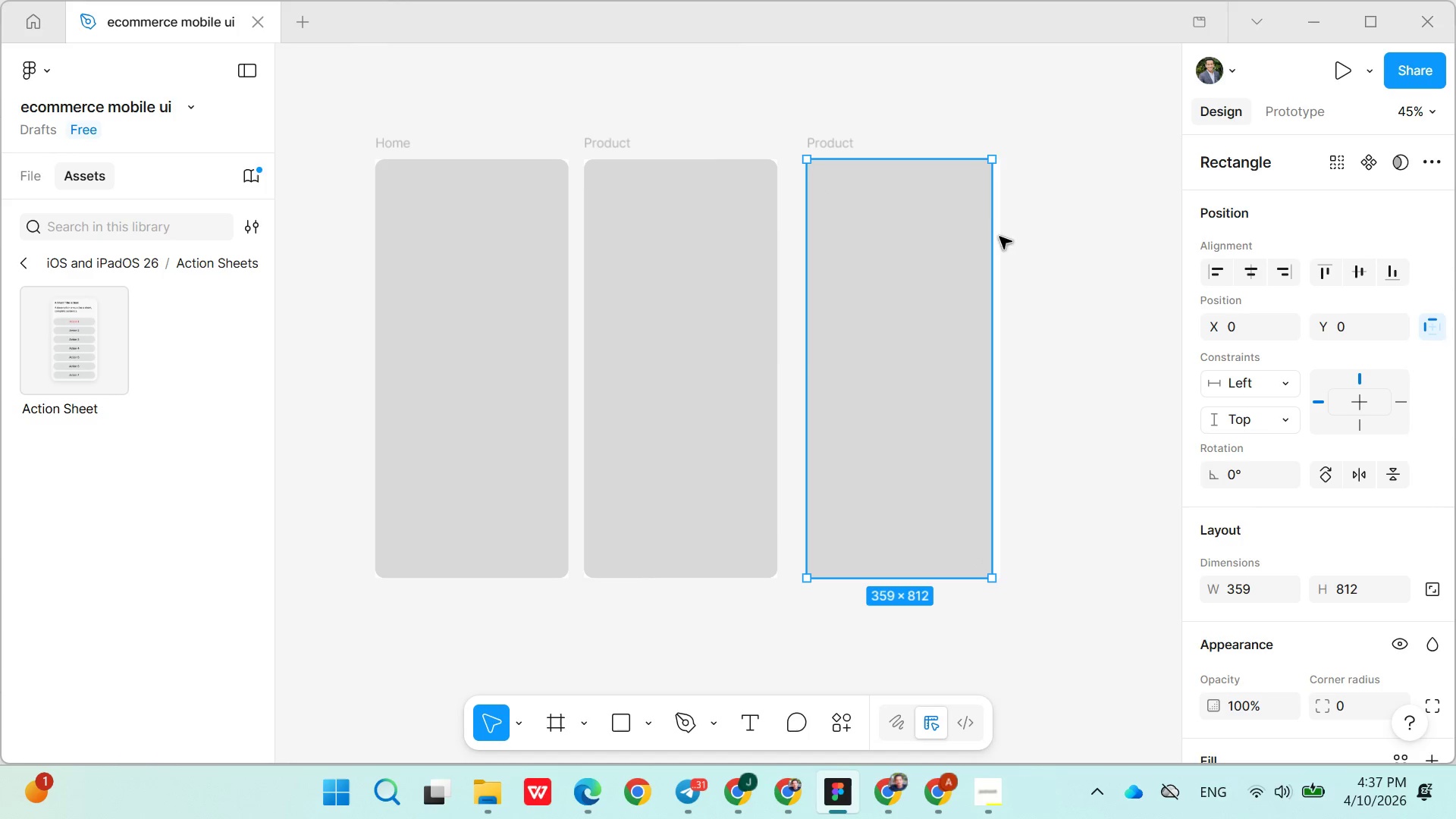 
left_click_drag(start_coordinate=[996, 238], to_coordinate=[1003, 240])
 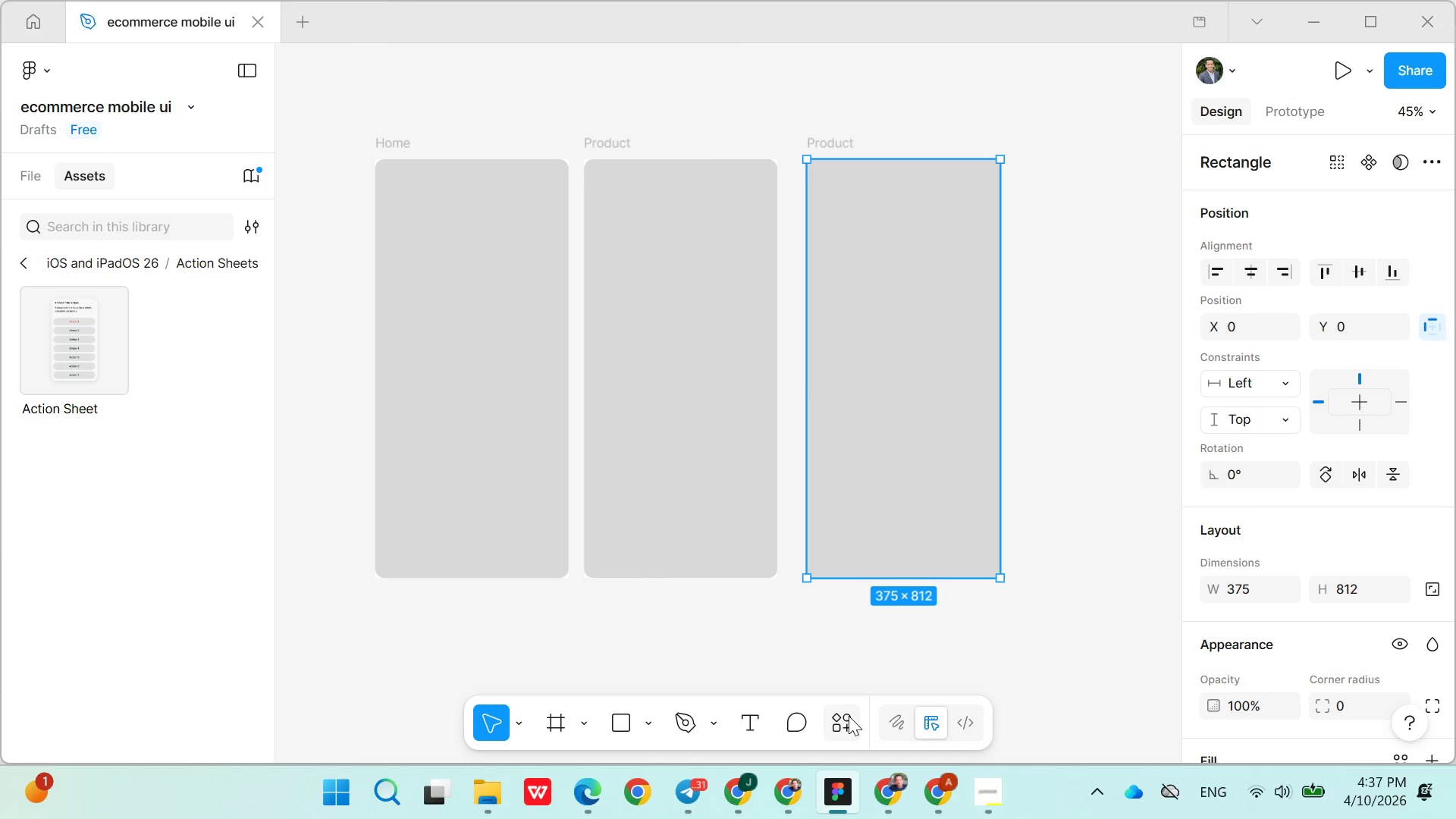 
wait(6.45)
 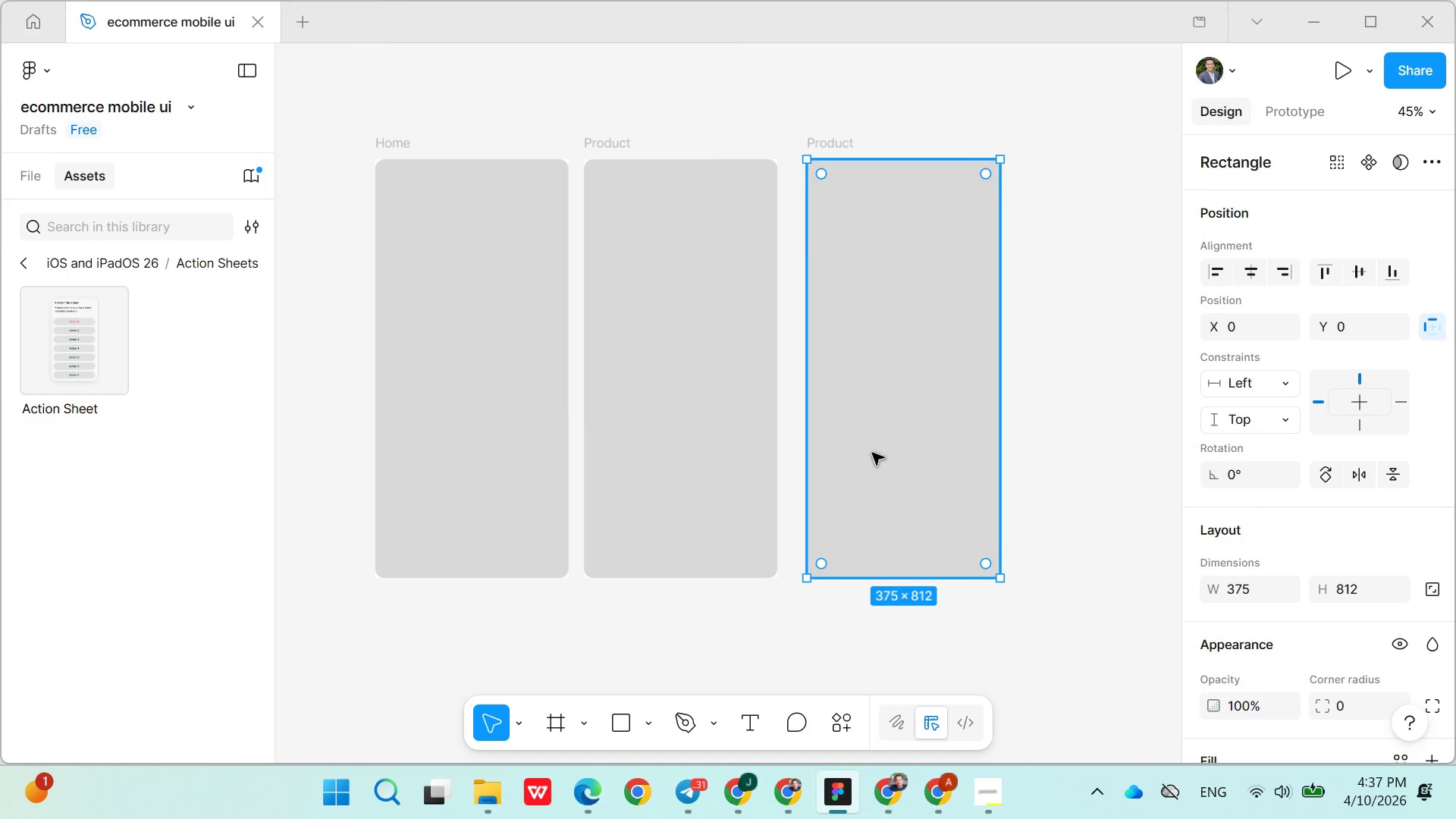 
left_click([849, 716])
 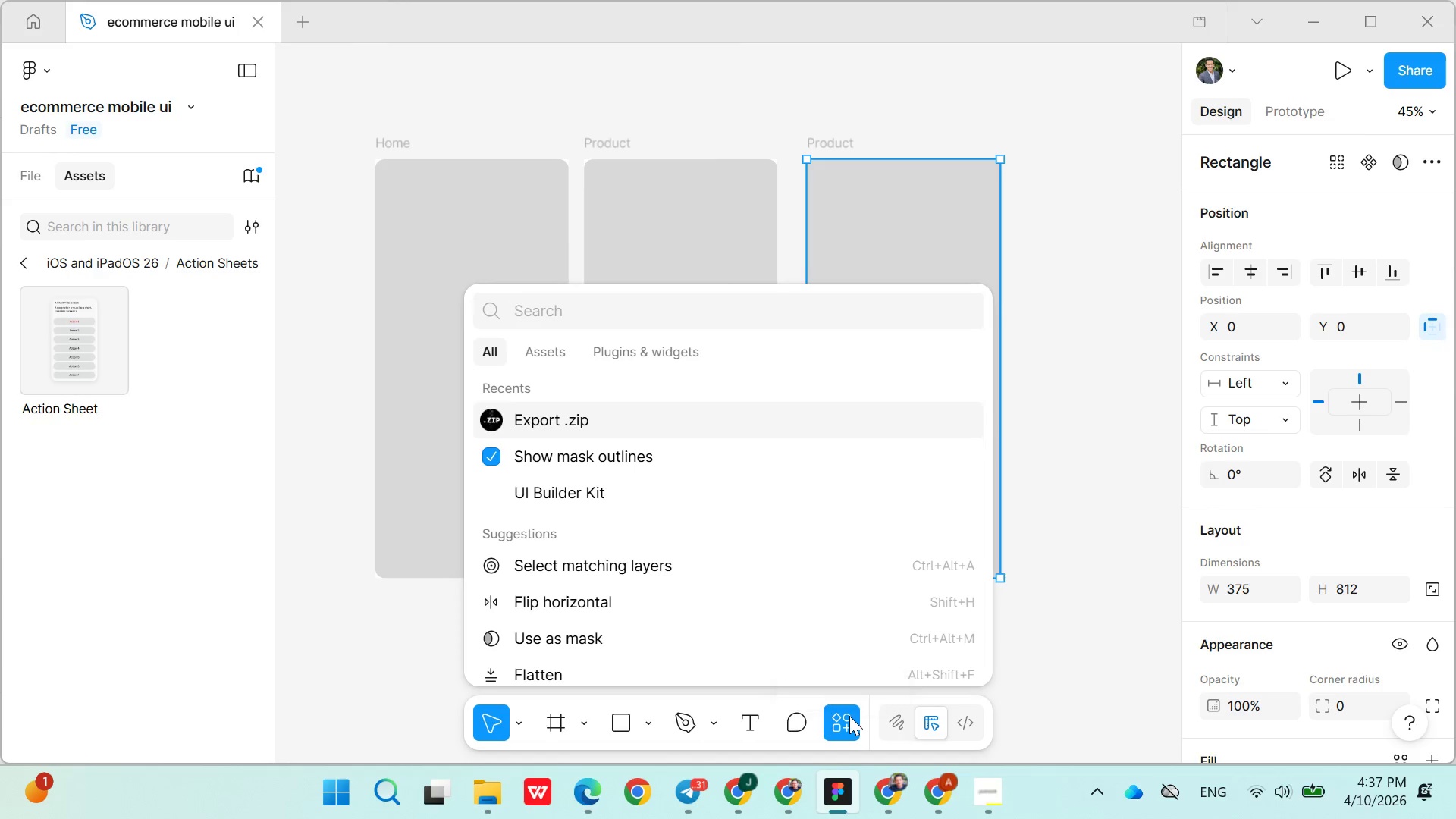 
left_click([849, 716])
 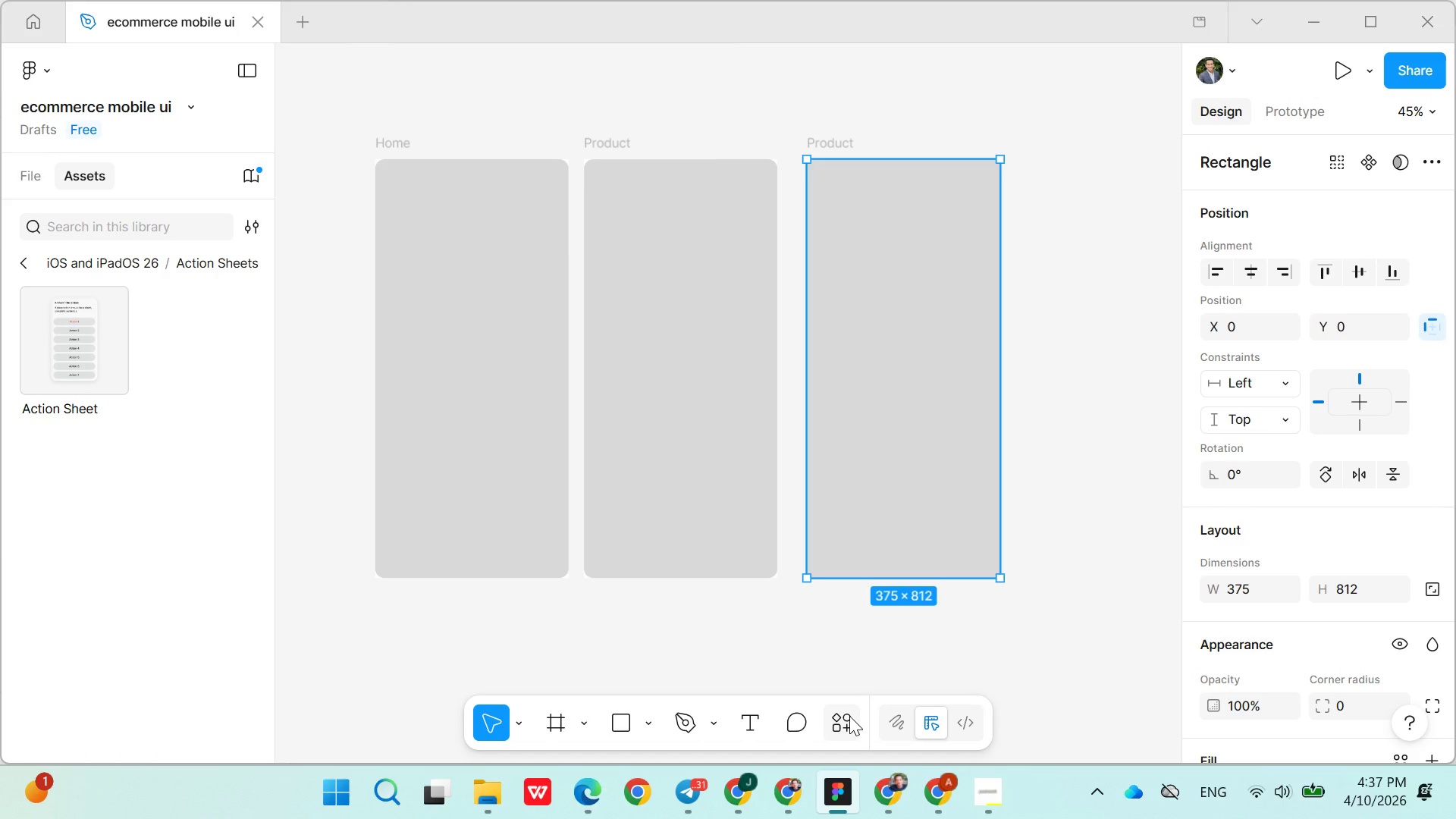 
left_click([849, 716])
 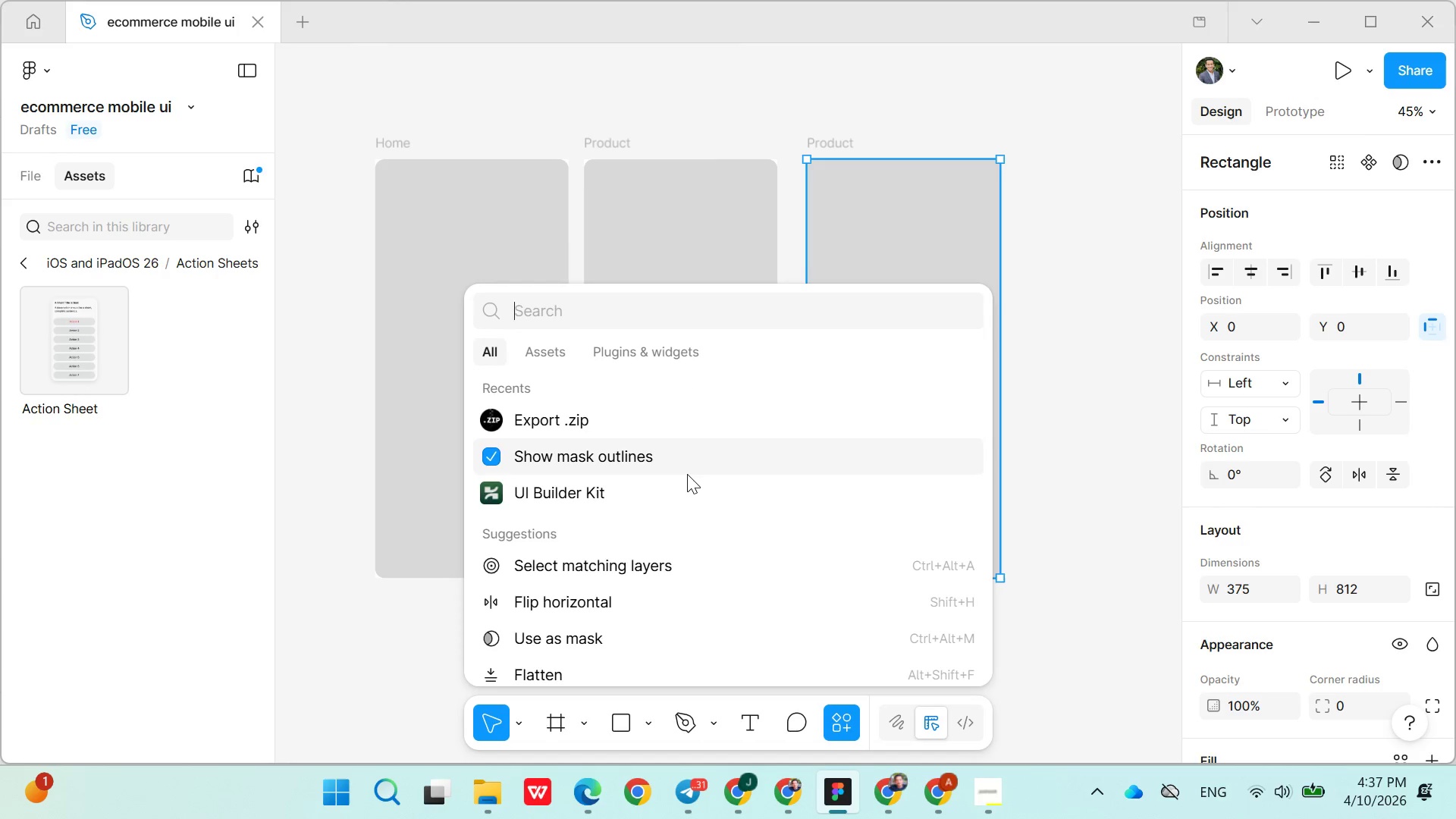 
type(home)
 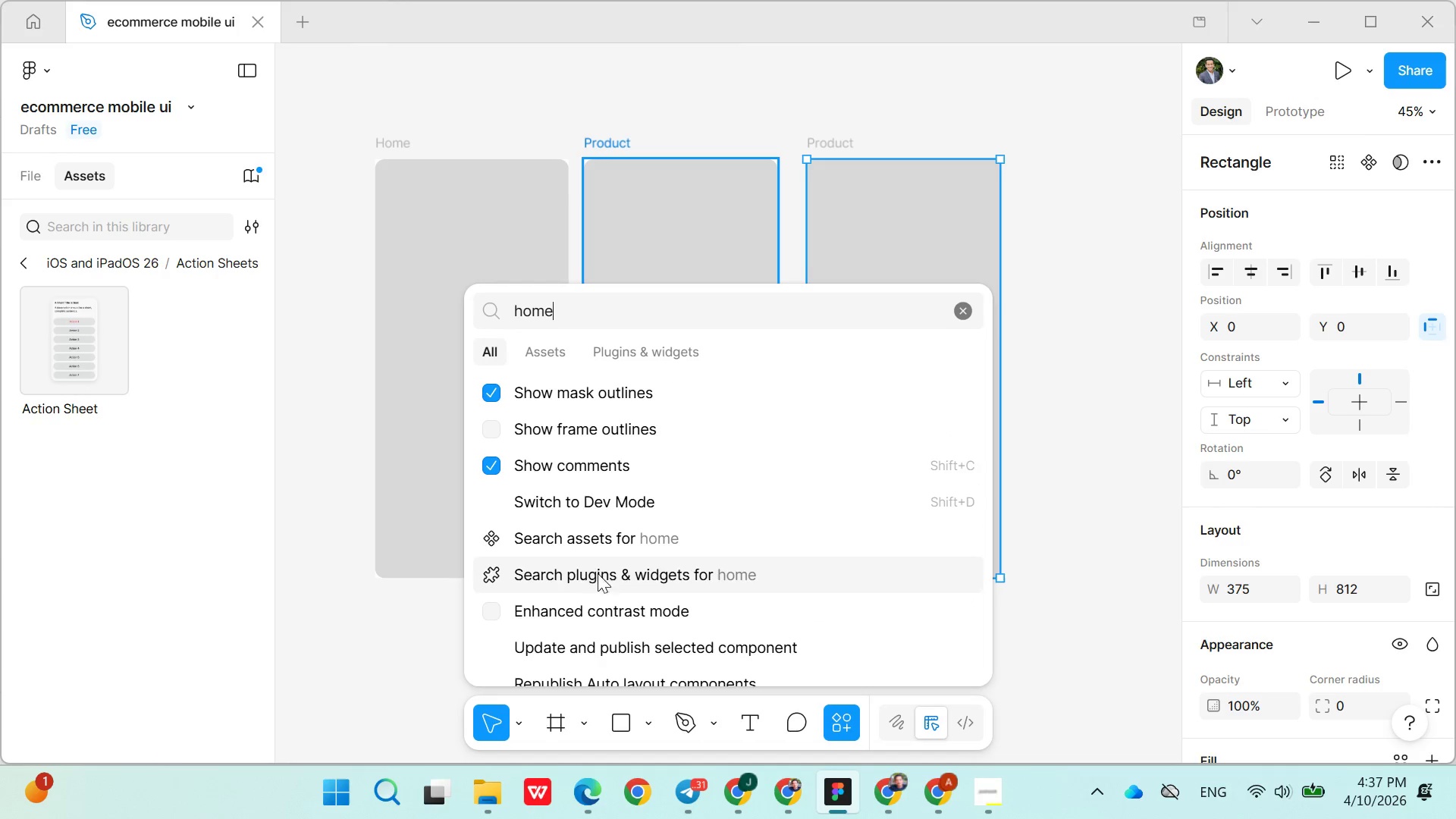 
scroll: coordinate [615, 598], scroll_direction: down, amount: 4.0
 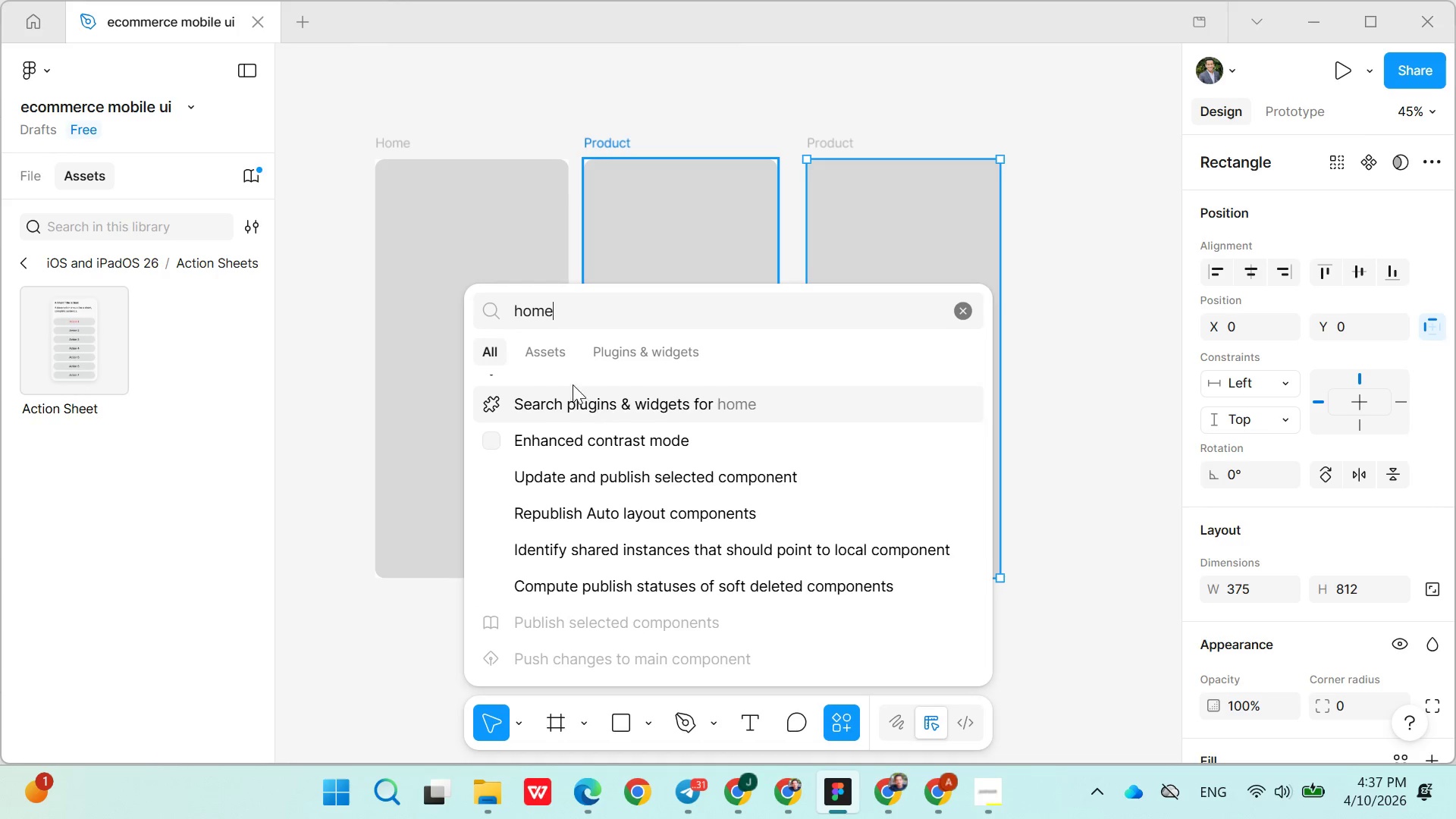 
left_click([556, 352])
 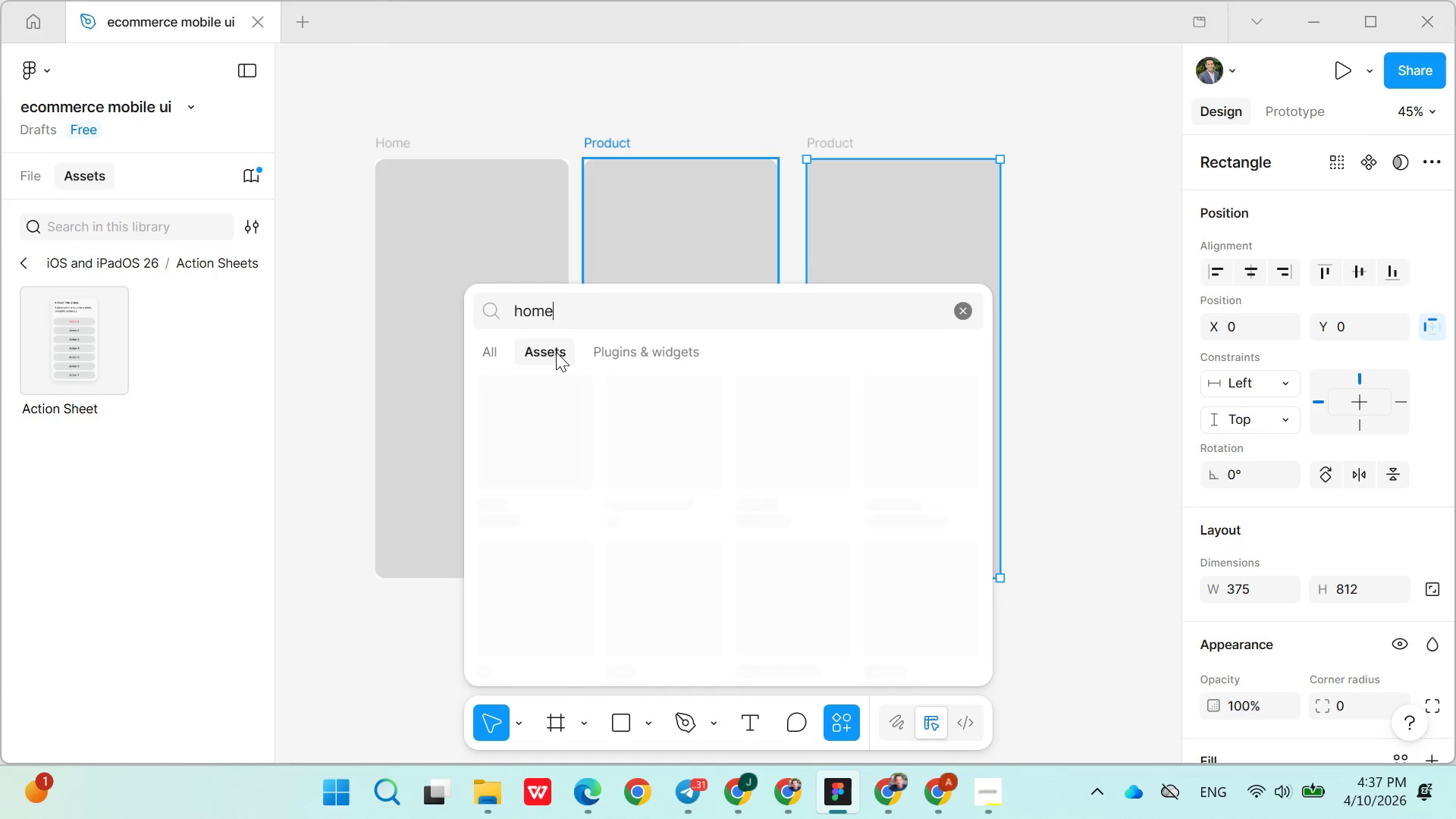 
mouse_move([585, 380])
 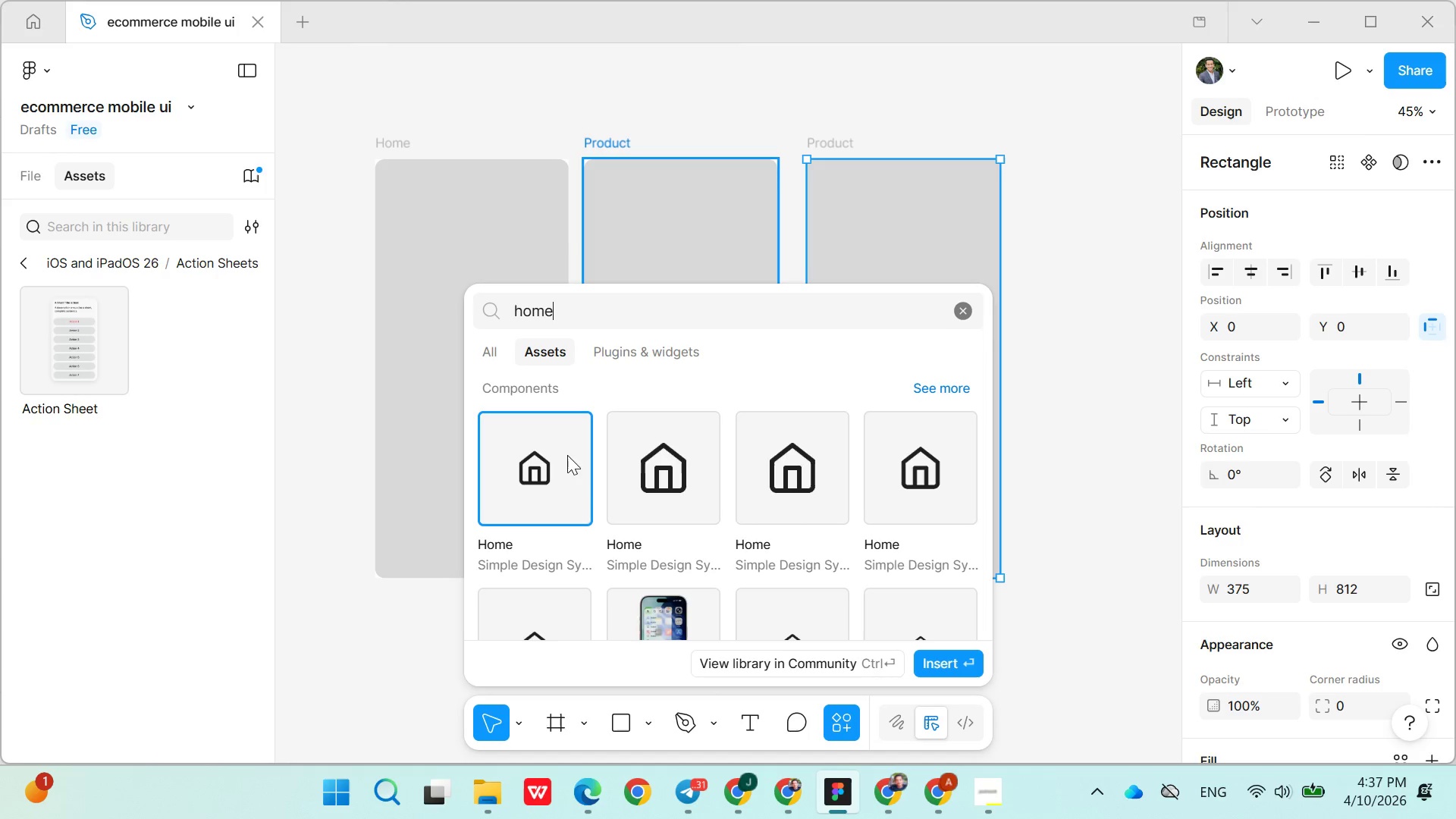 
scroll: coordinate [802, 498], scroll_direction: down, amount: 2.0
 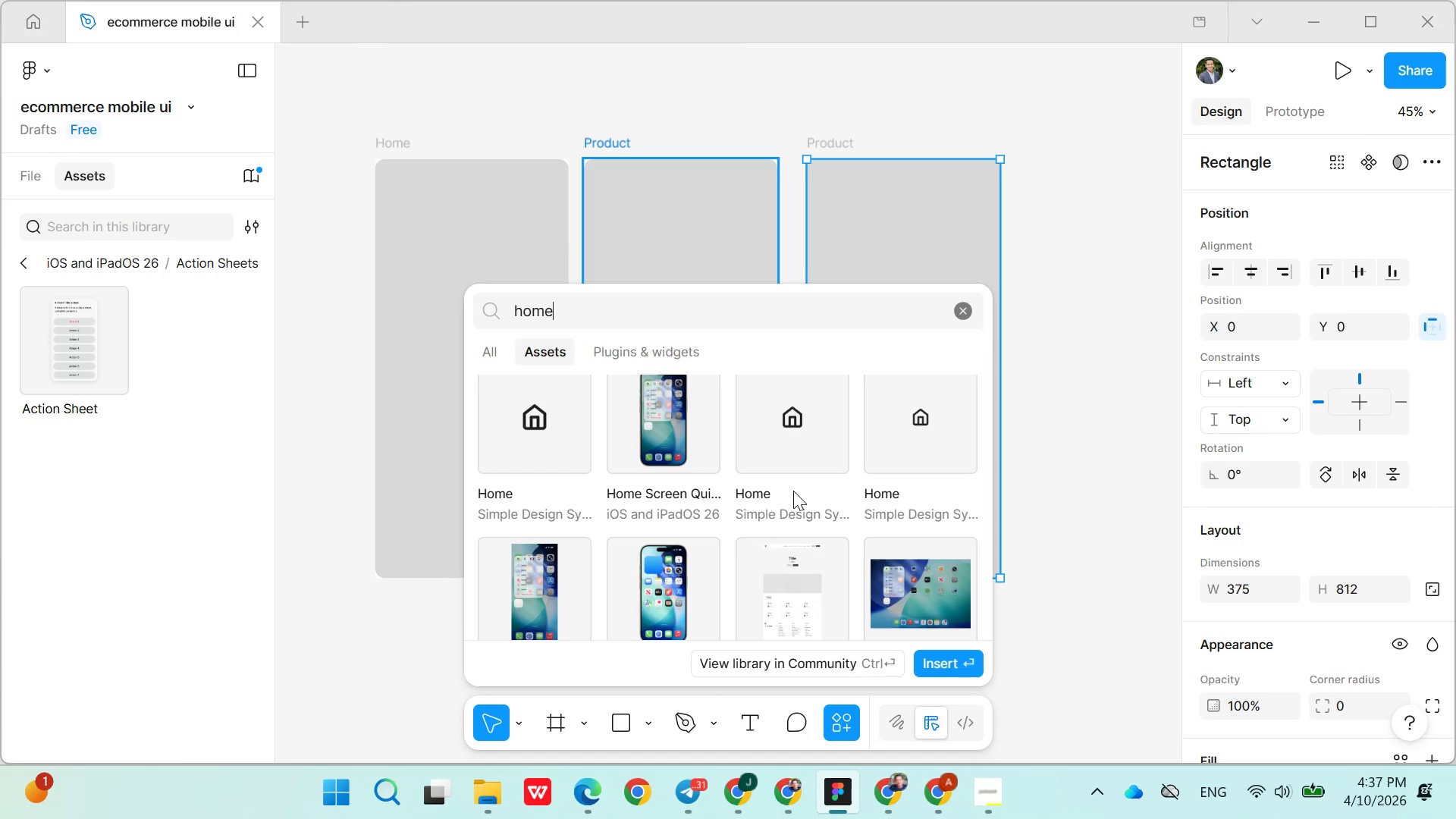 
mouse_move([764, 457])
 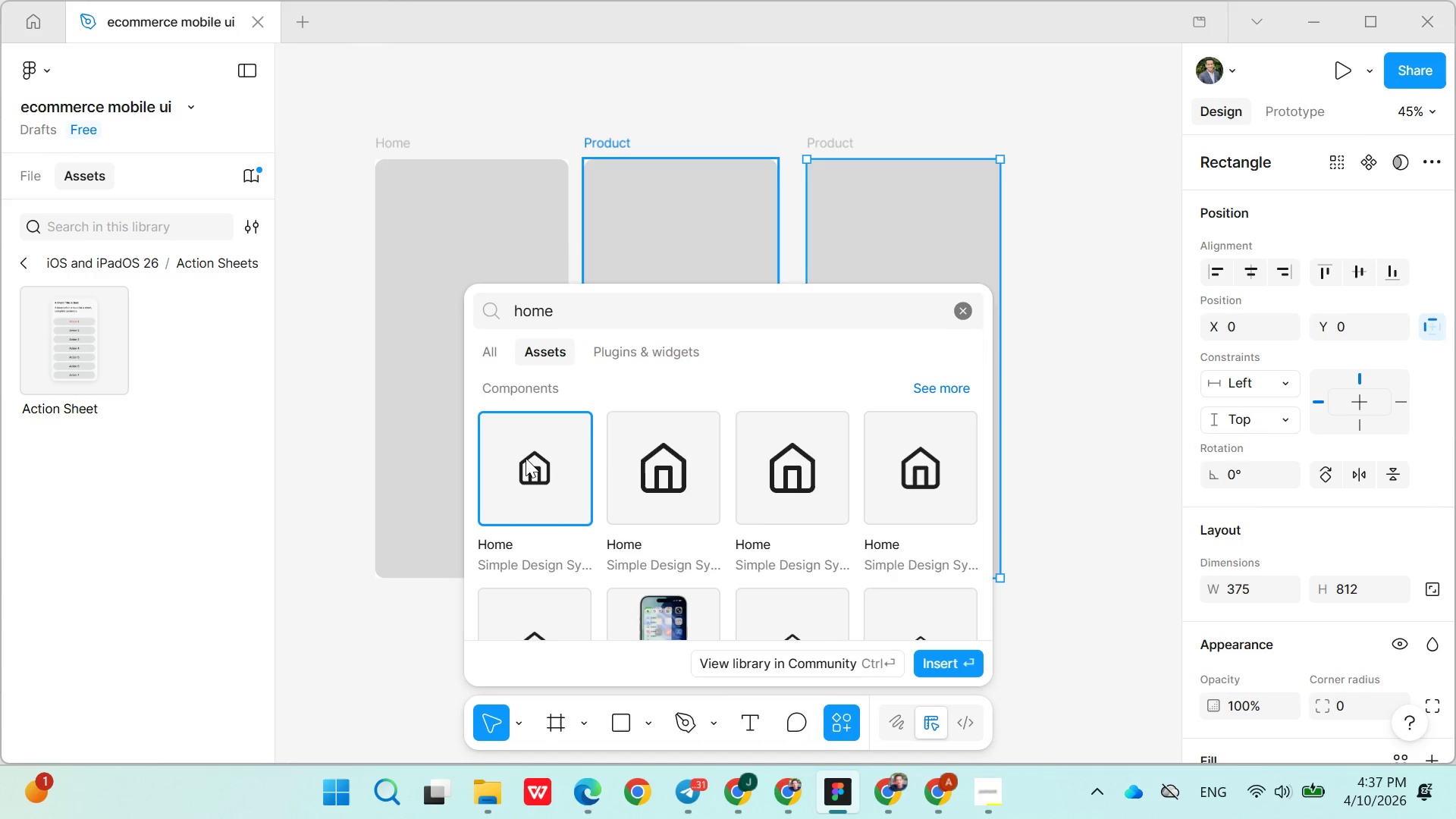 
double_click([526, 458])
 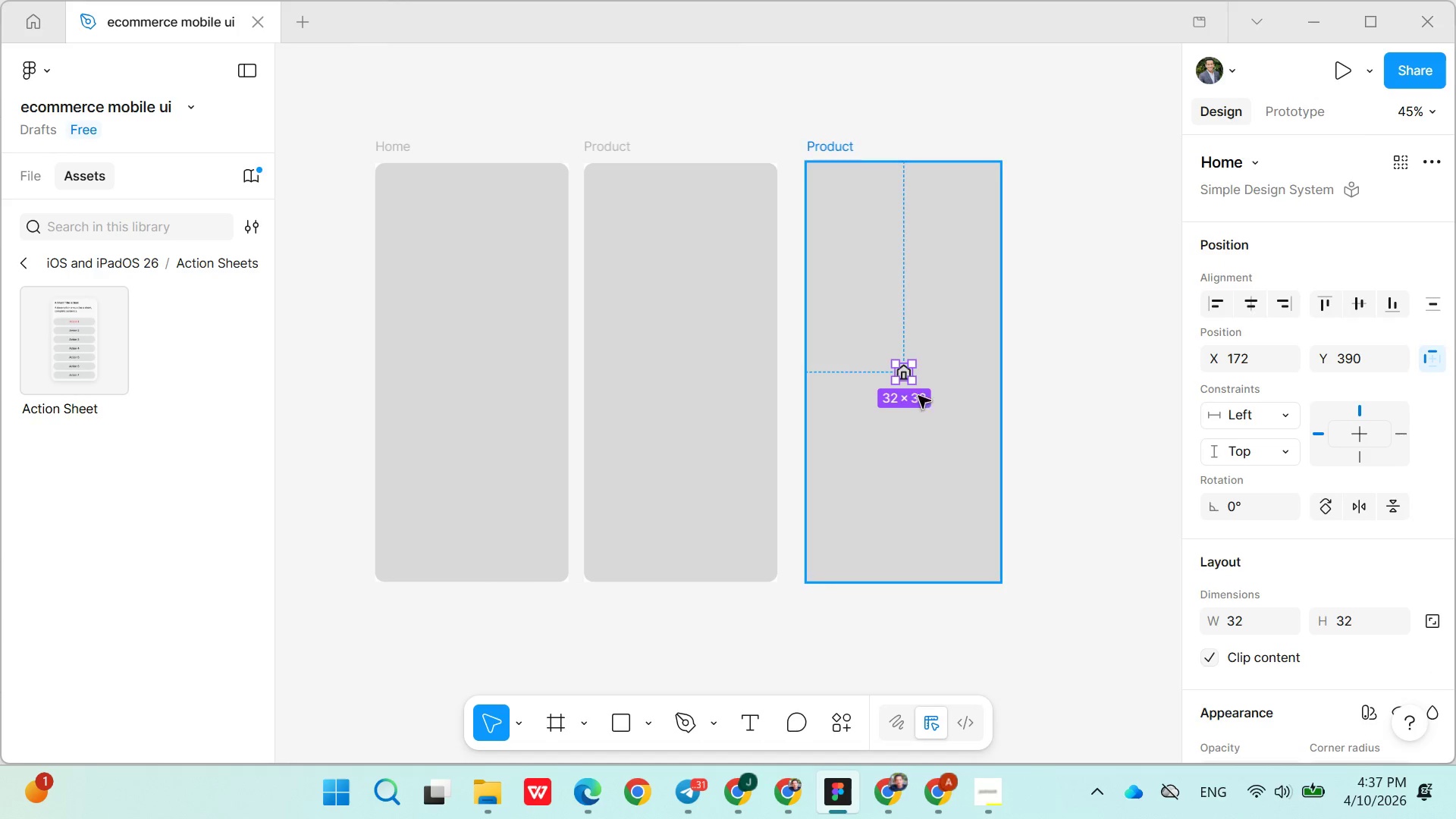 
left_click_drag(start_coordinate=[910, 375], to_coordinate=[393, 572])
 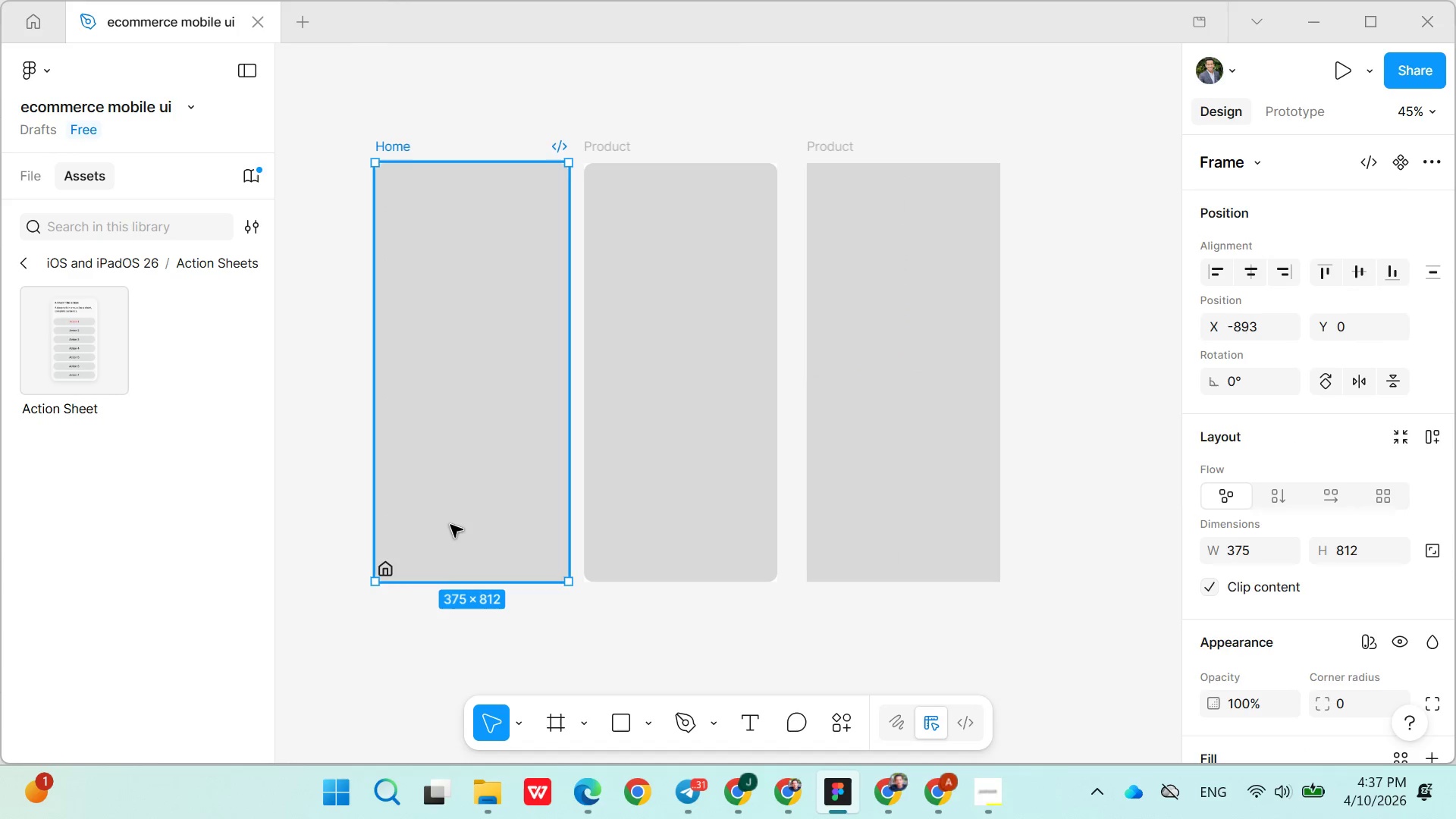 
left_click([450, 525])
 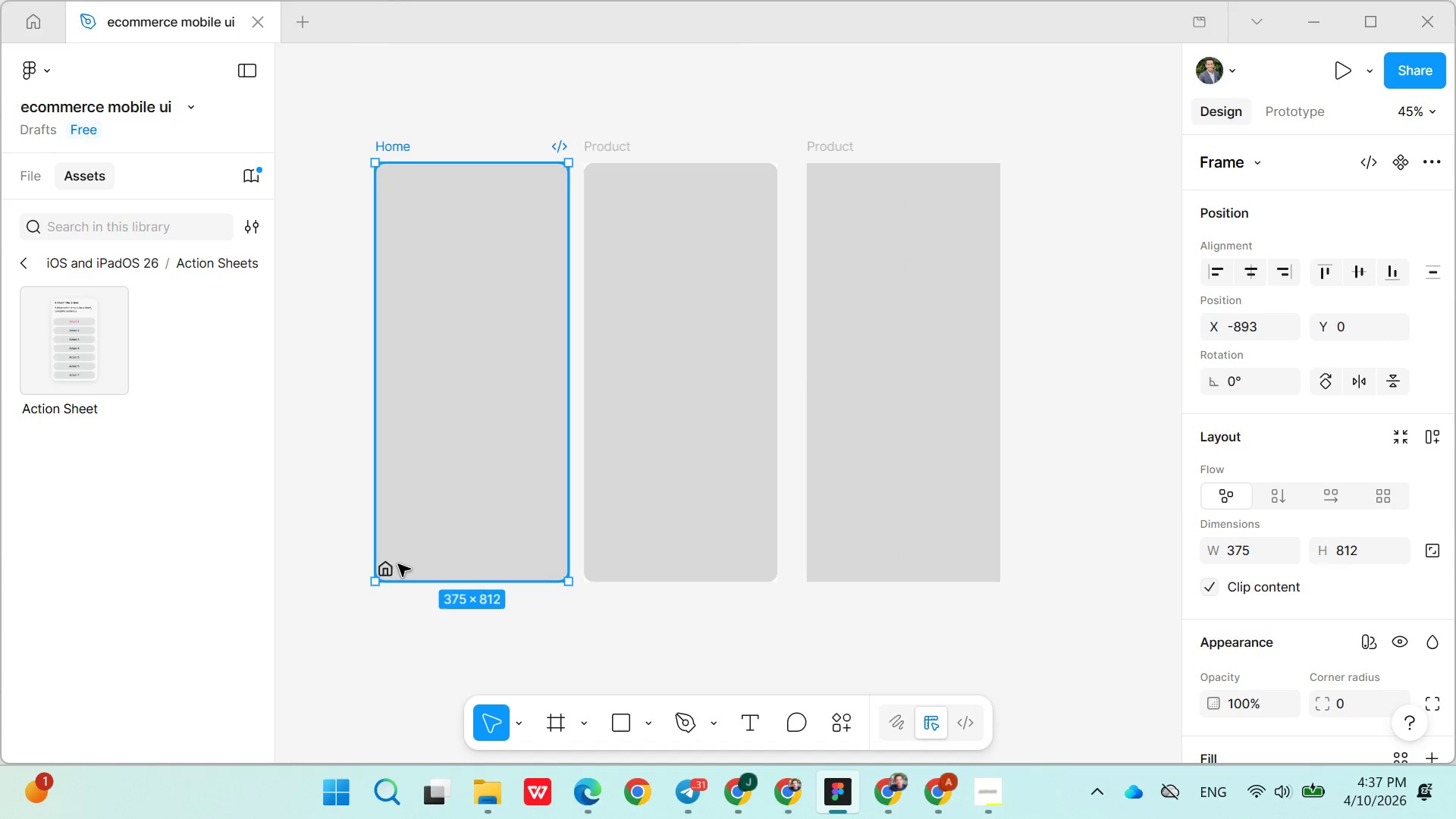 
left_click([390, 570])
 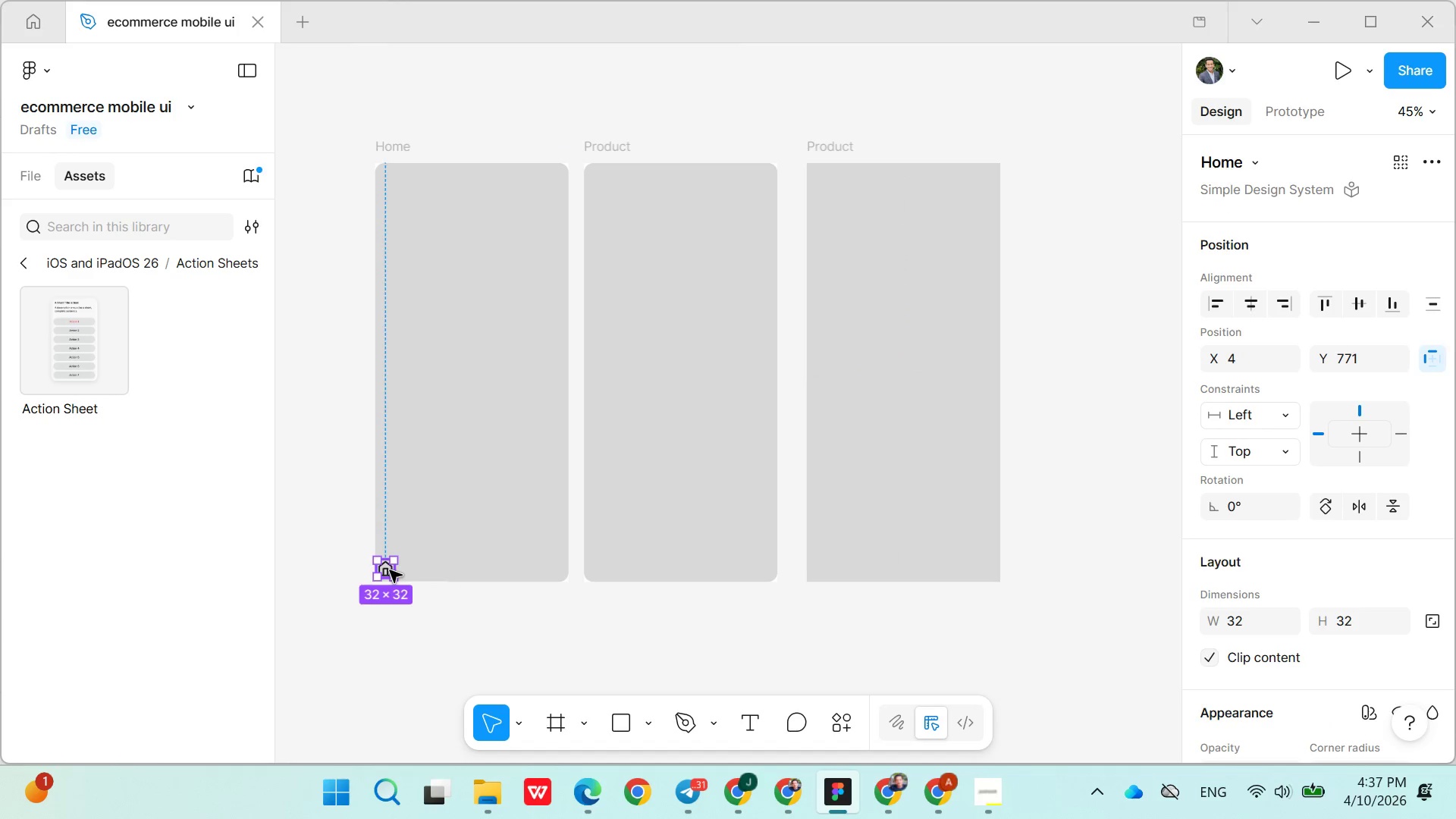 
left_click_drag(start_coordinate=[390, 570], to_coordinate=[399, 571])
 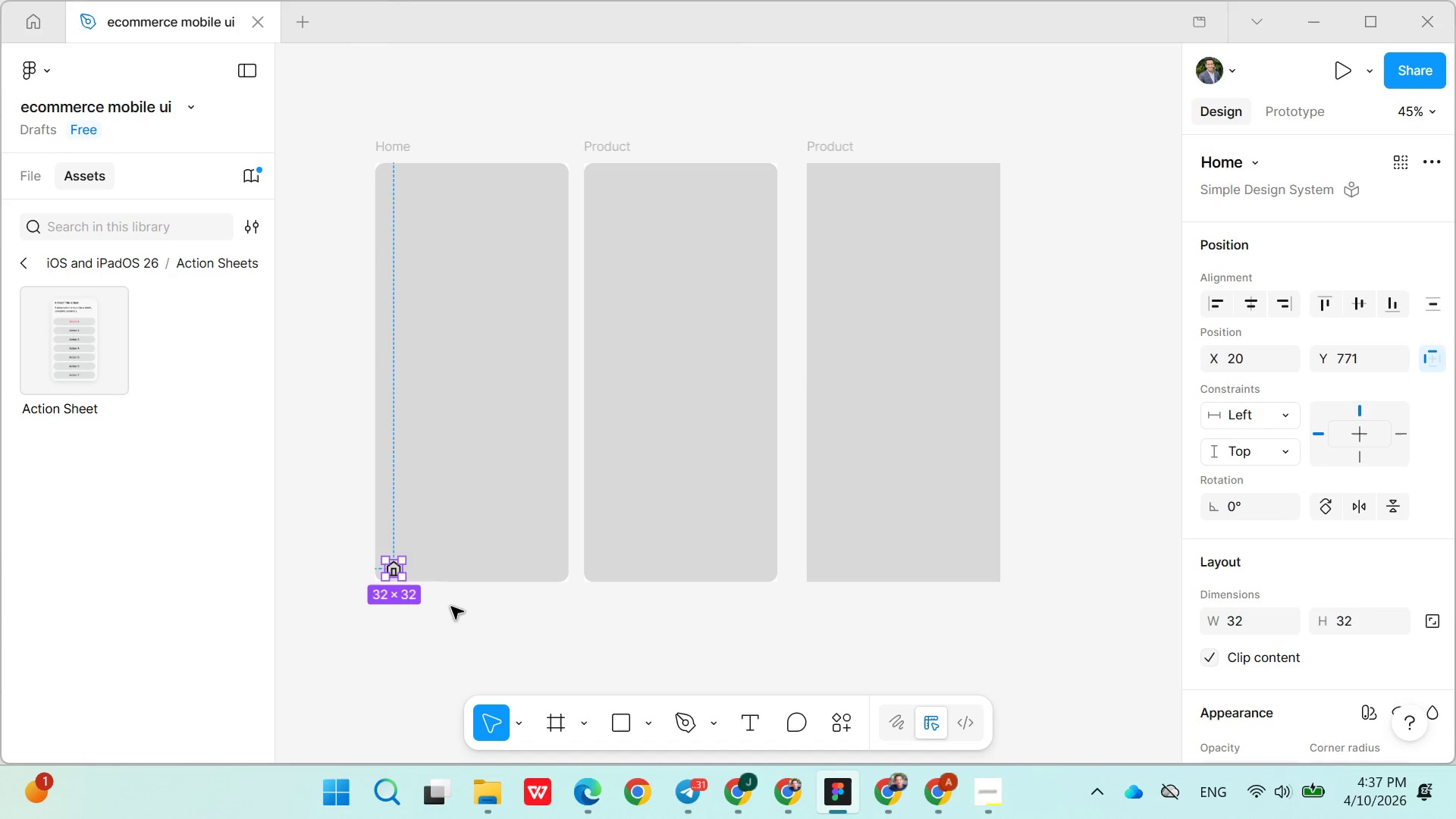 
left_click([450, 611])
 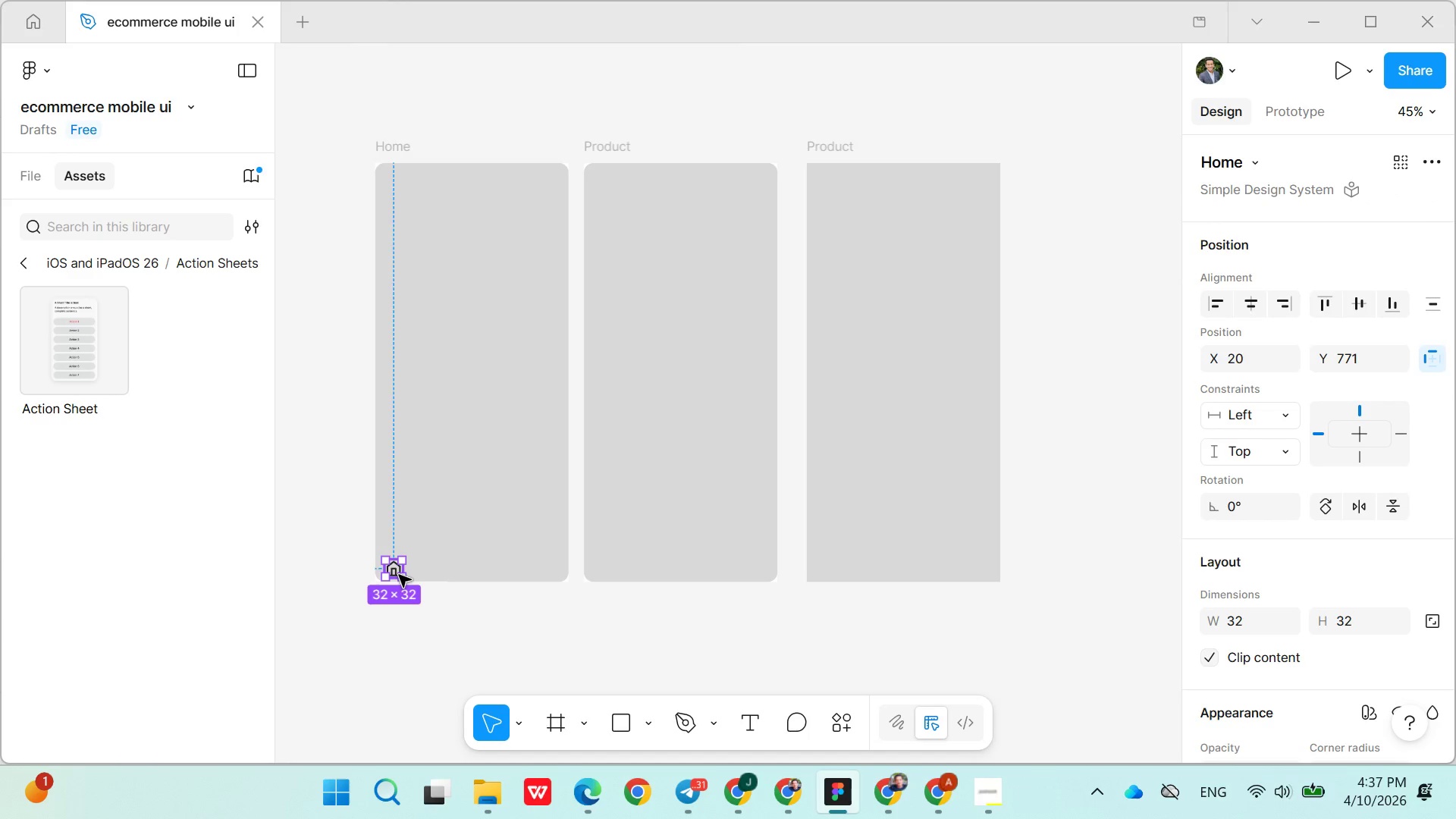 
left_click_drag(start_coordinate=[408, 561], to_coordinate=[427, 555])
 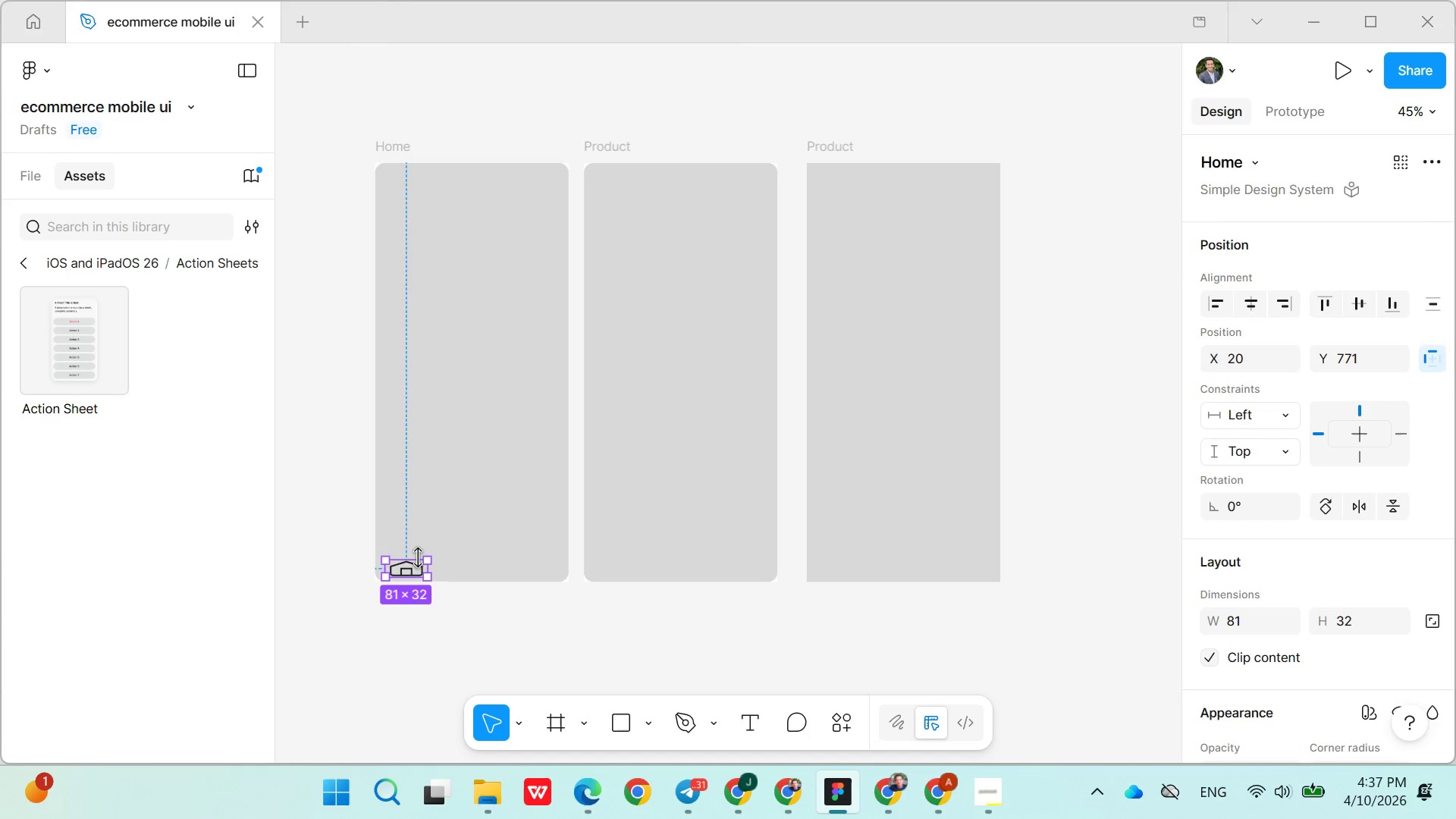 
left_click_drag(start_coordinate=[419, 557], to_coordinate=[422, 548])
 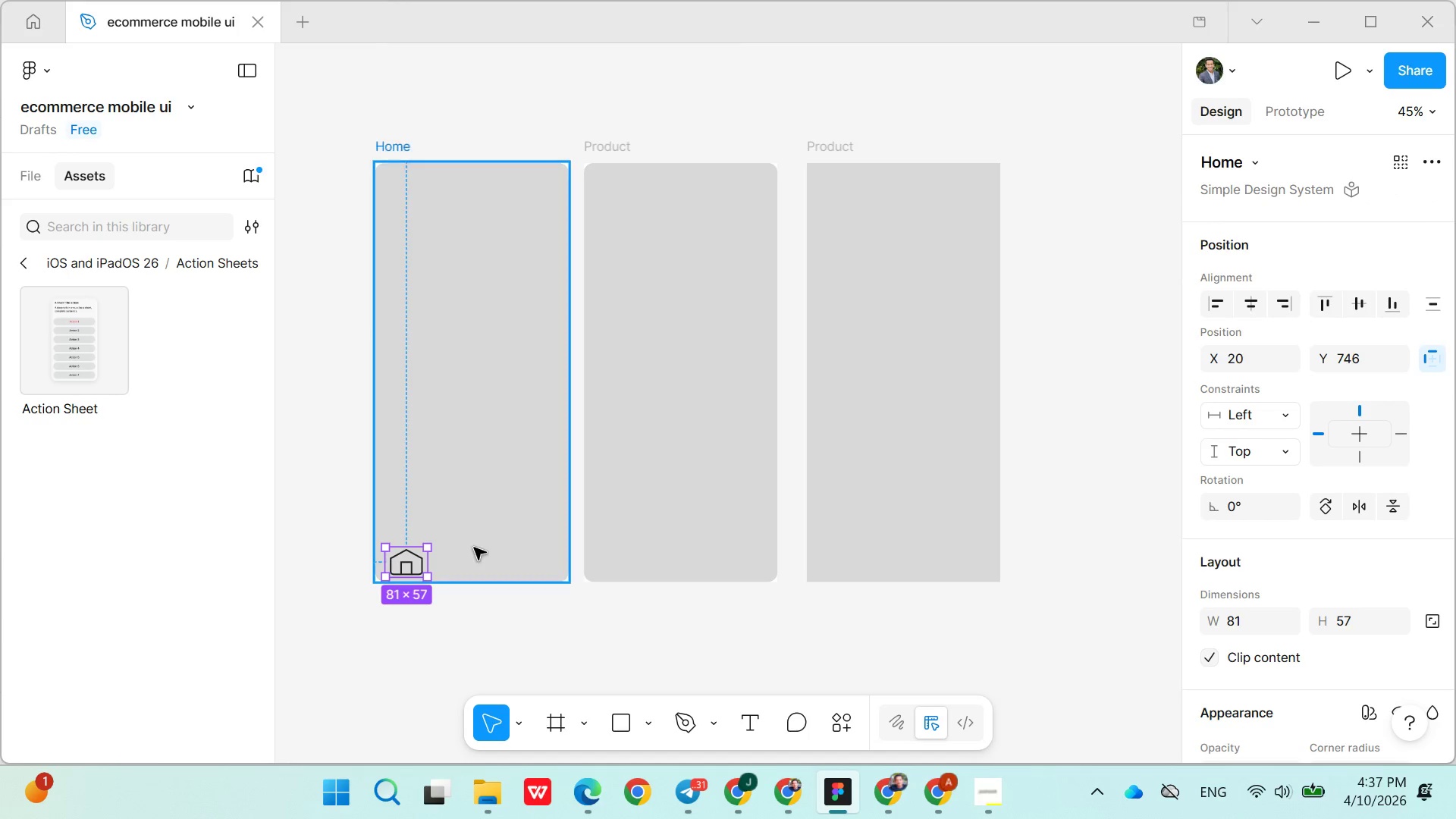 
left_click([474, 548])
 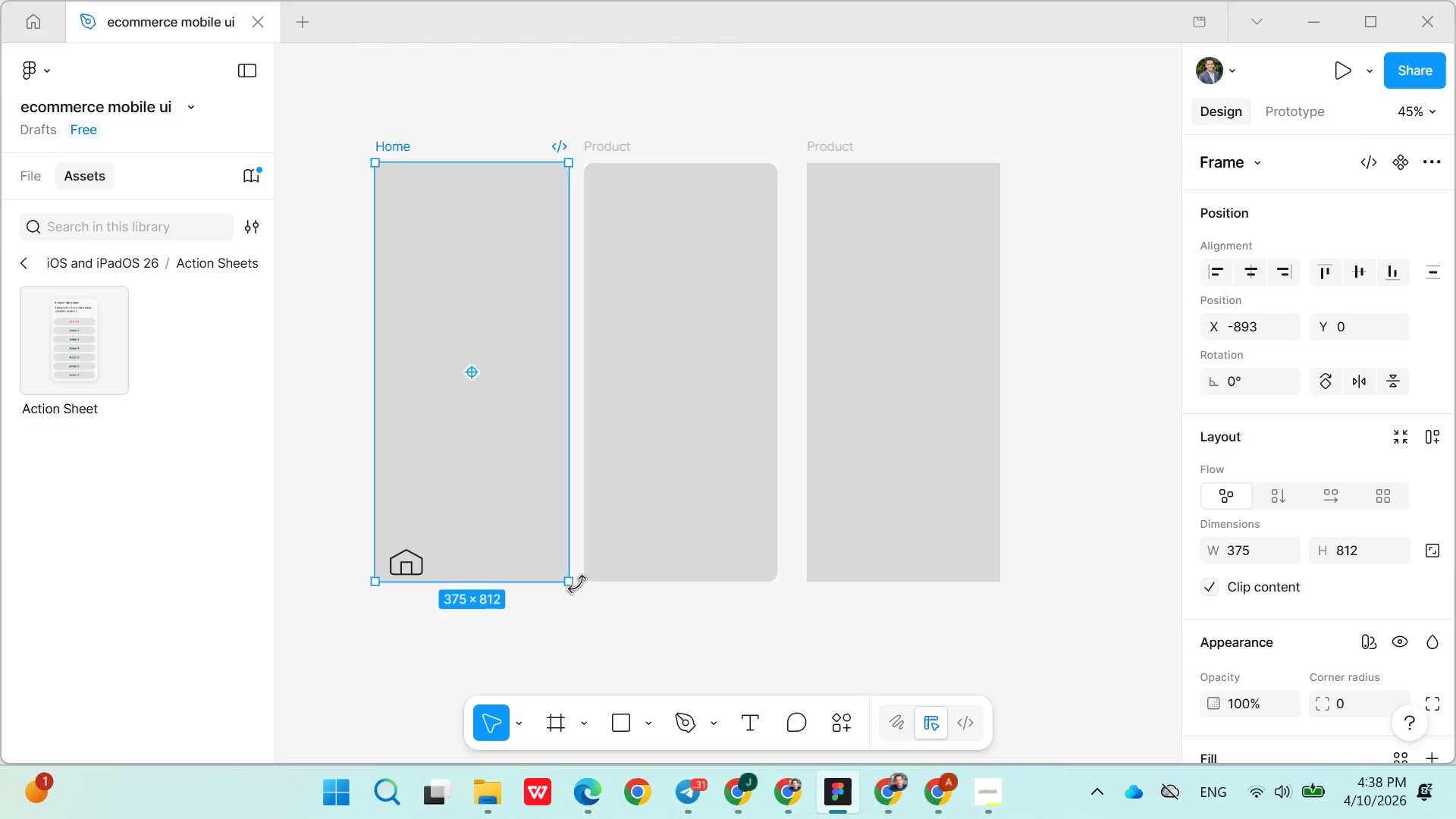 
wait(33.31)
 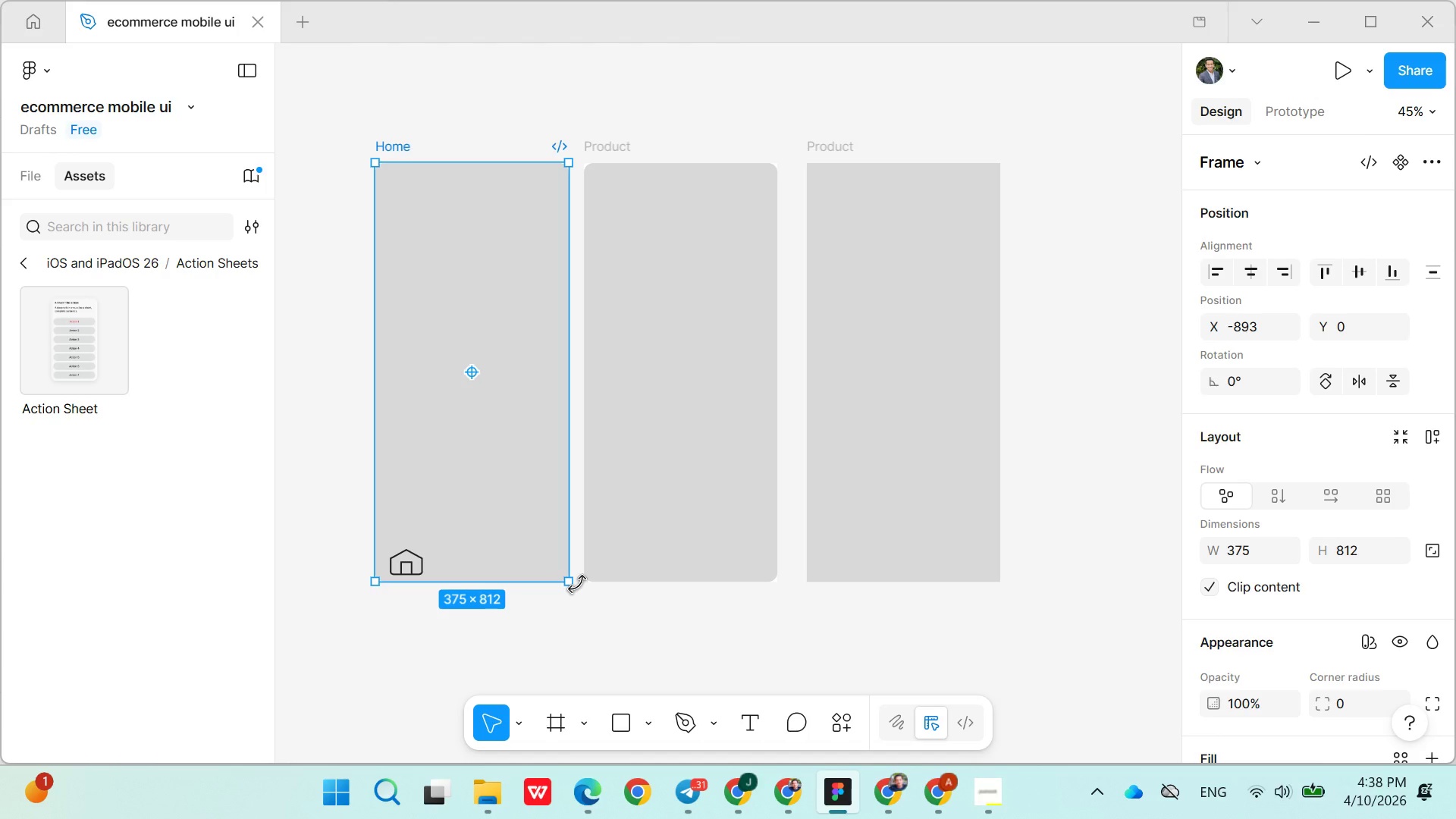 
left_click([400, 561])
 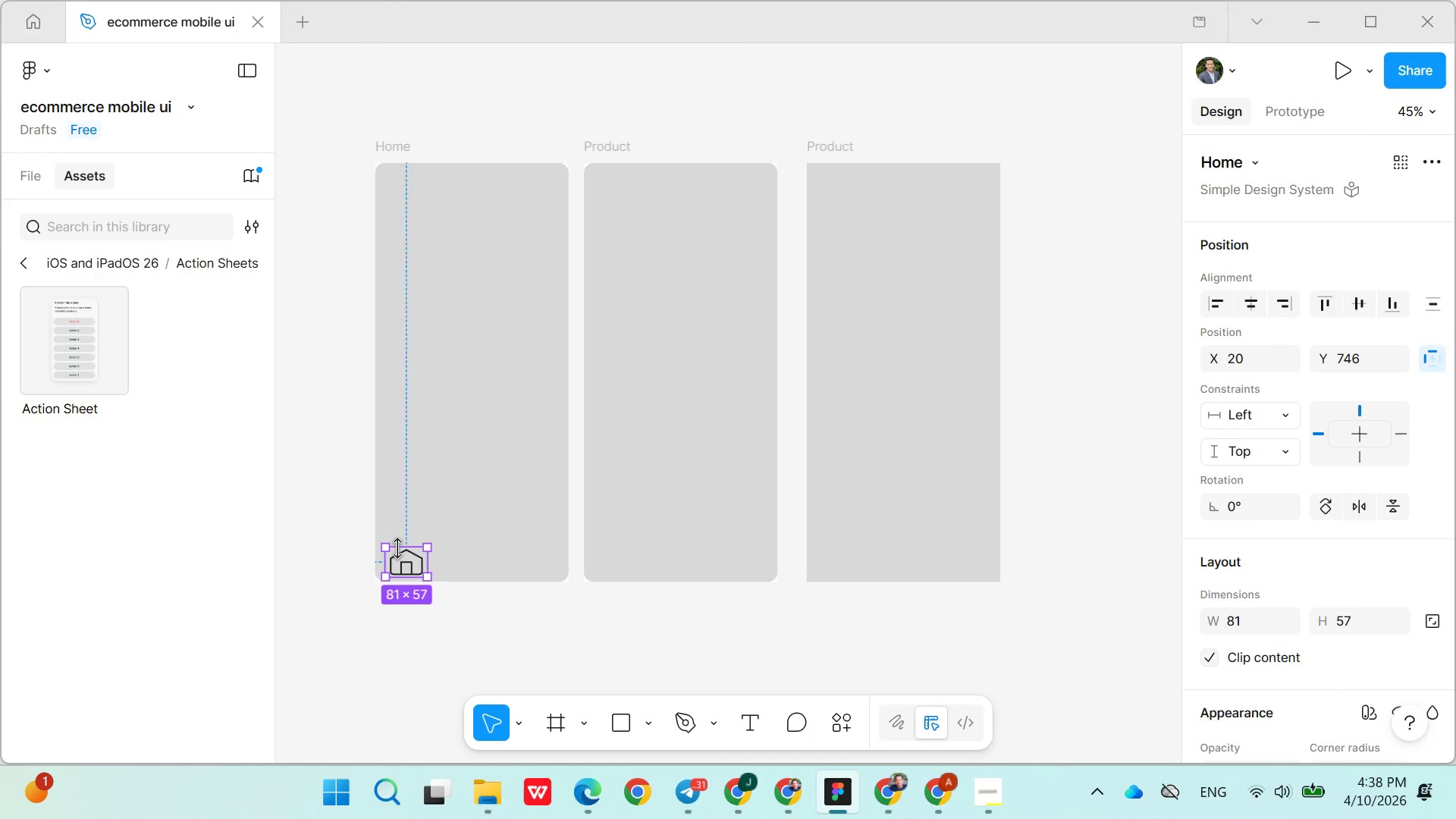 
left_click_drag(start_coordinate=[398, 548], to_coordinate=[384, 537])
 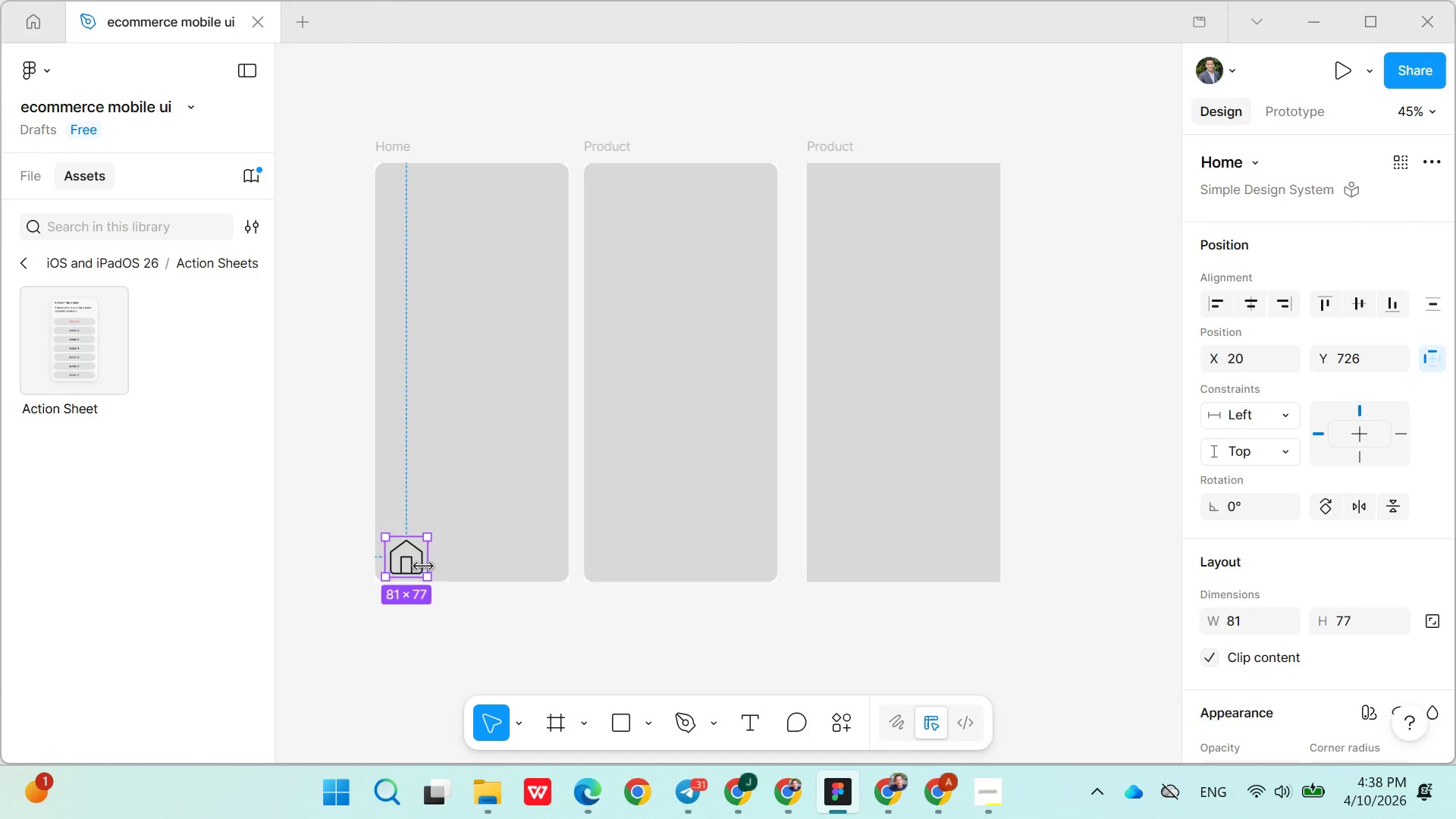 
left_click_drag(start_coordinate=[423, 566], to_coordinate=[416, 567])
 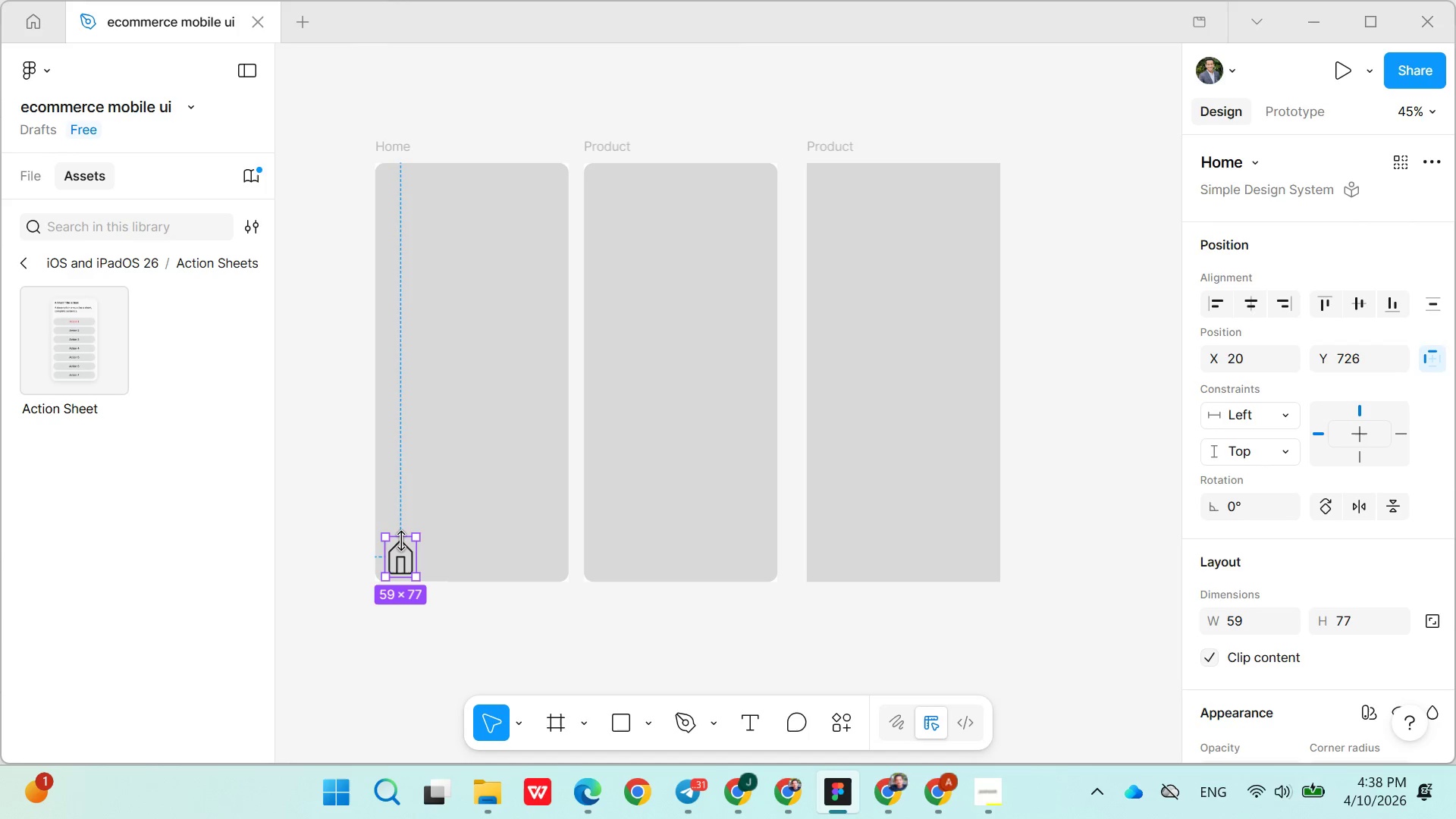 
left_click_drag(start_coordinate=[402, 541], to_coordinate=[403, 548])
 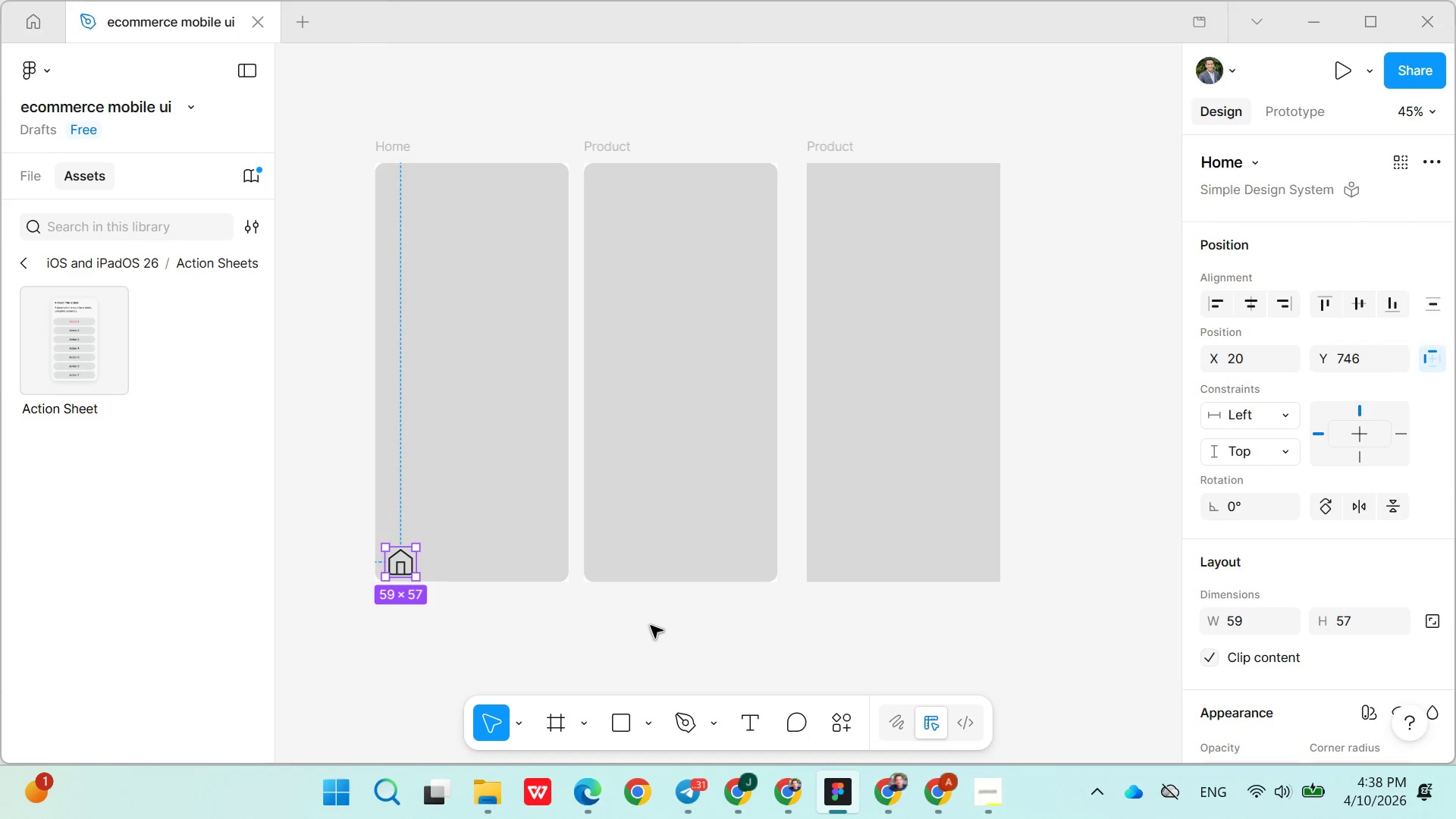 
left_click([635, 636])
 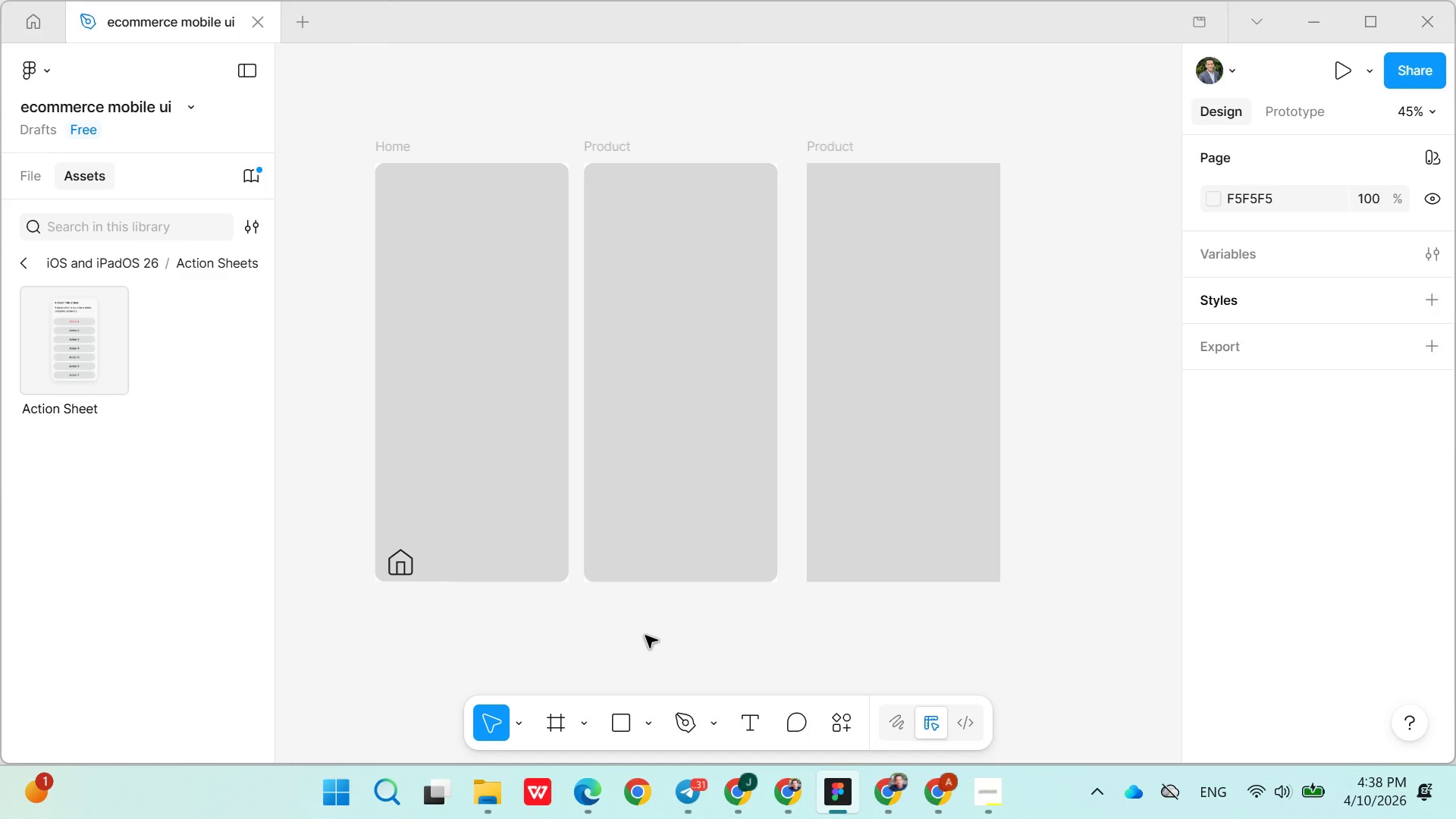 
wait(6.72)
 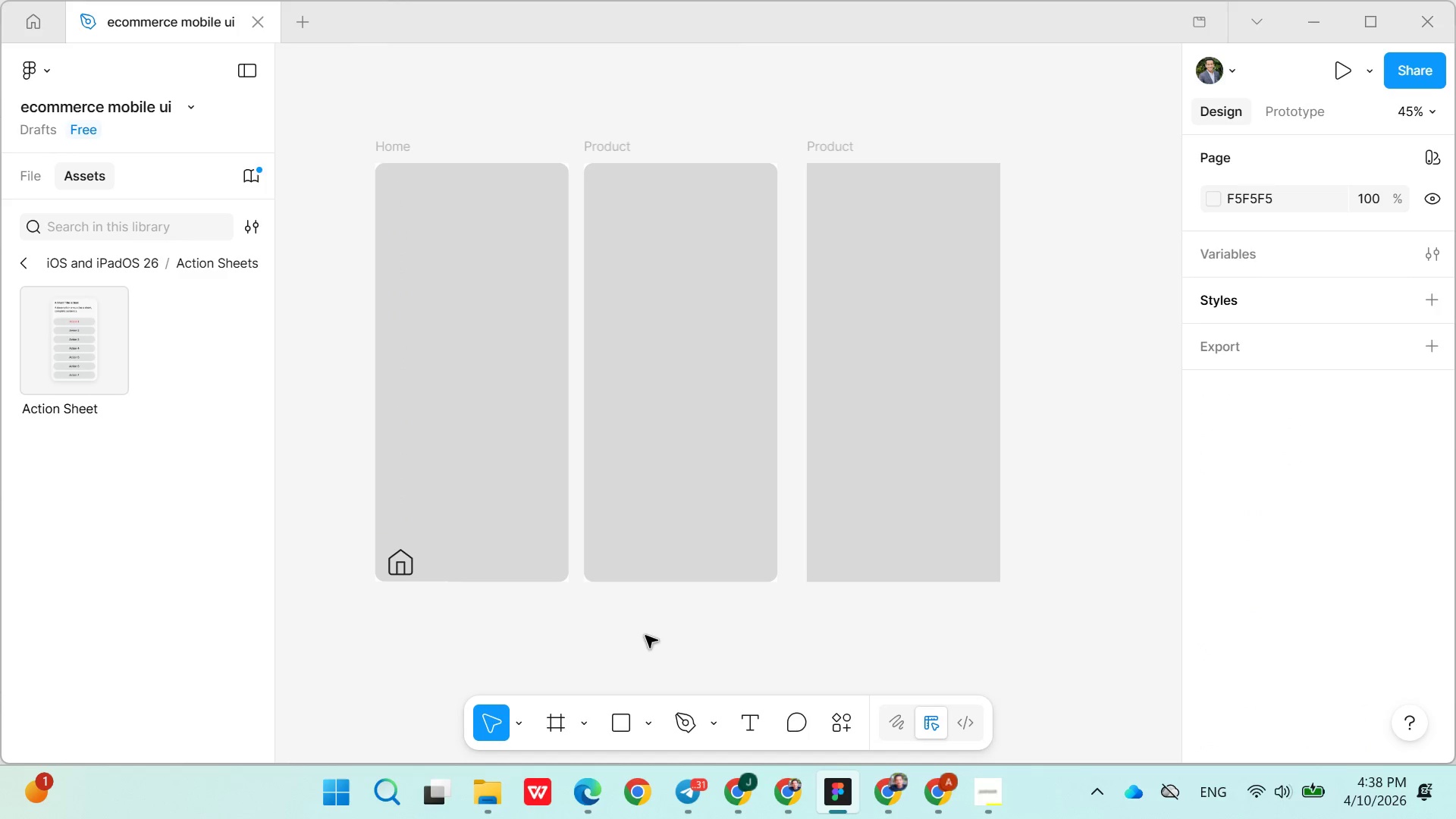 
left_click([832, 715])
 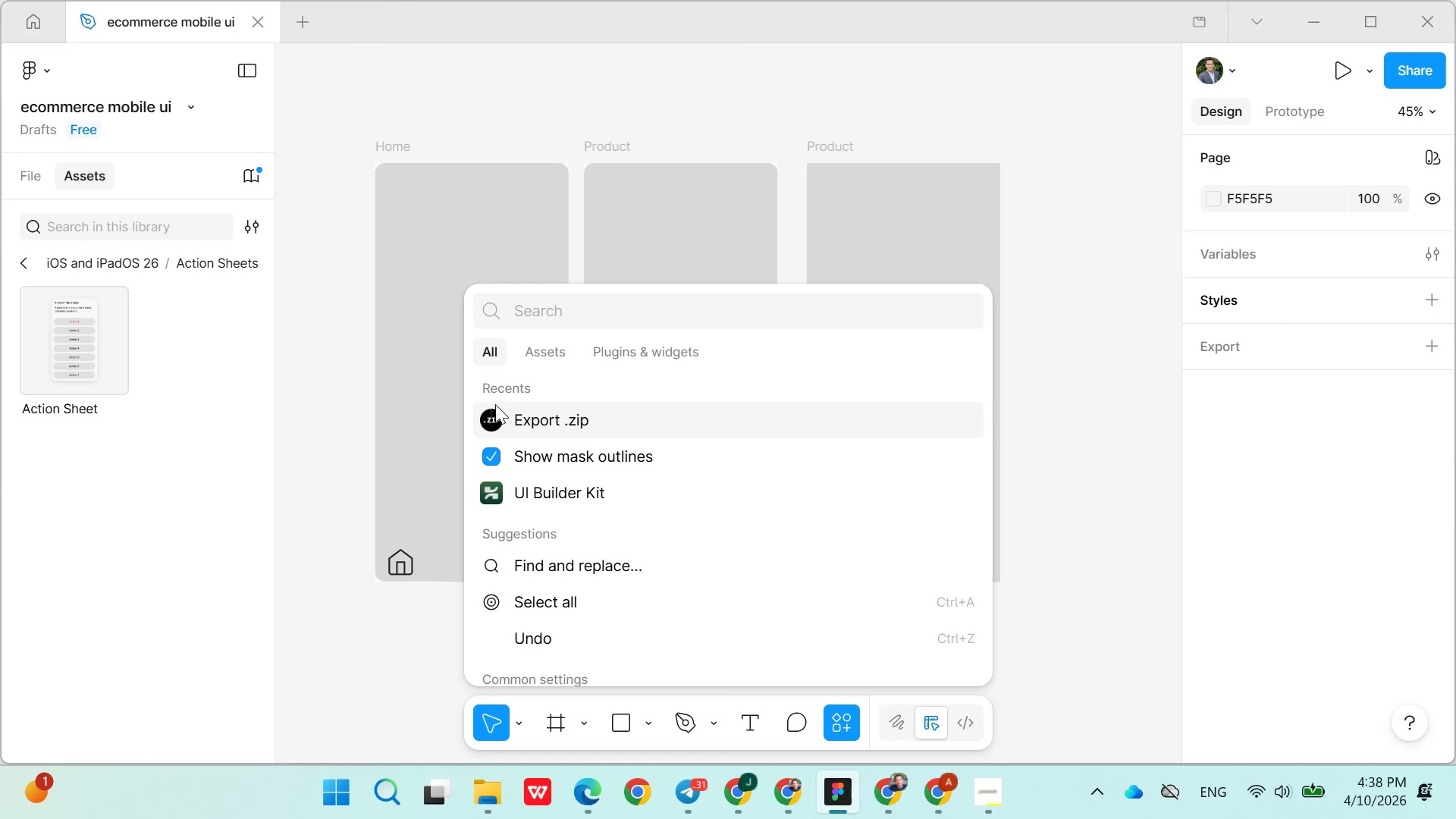 
left_click([410, 230])
 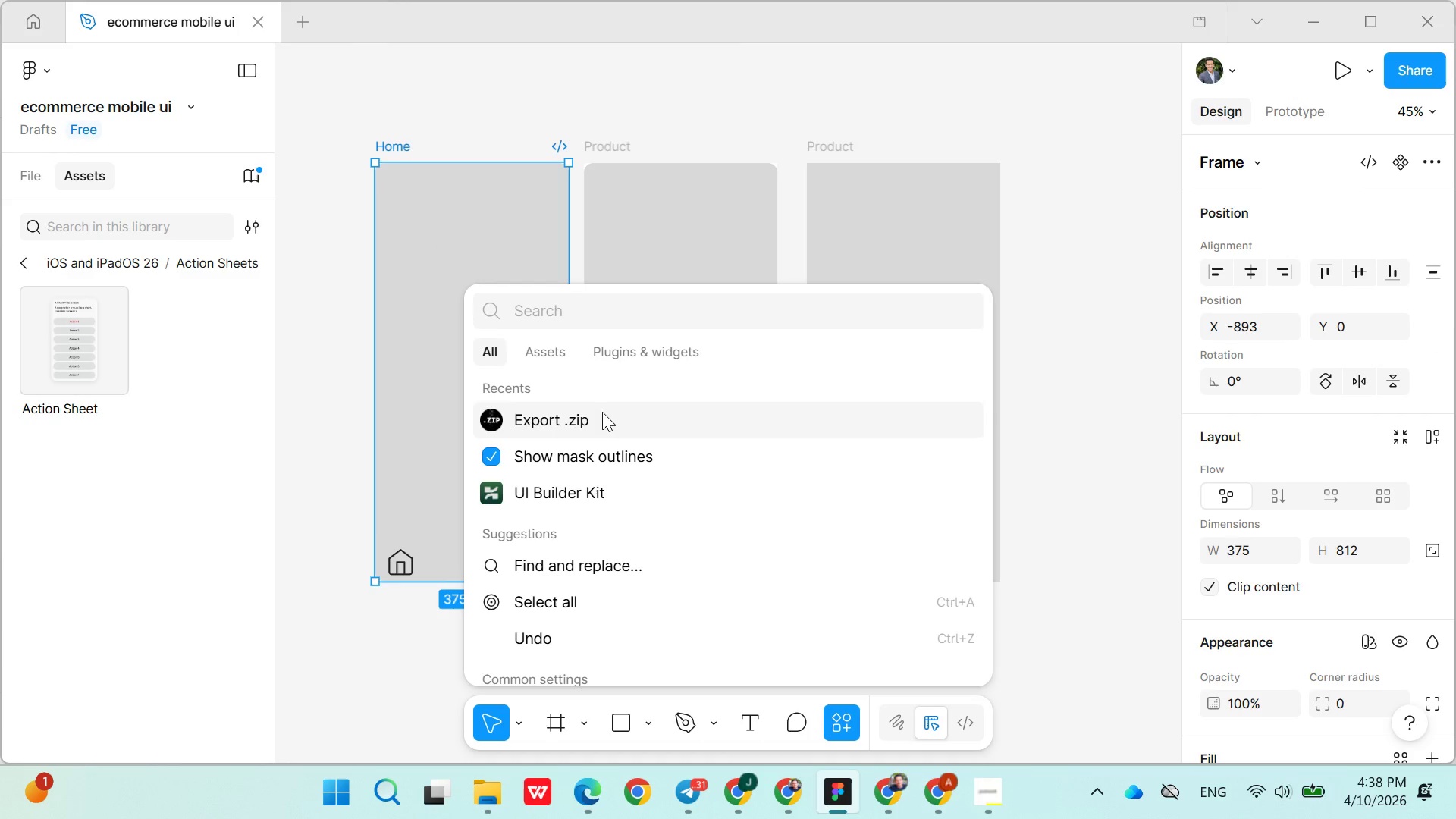 
left_click([538, 311])
 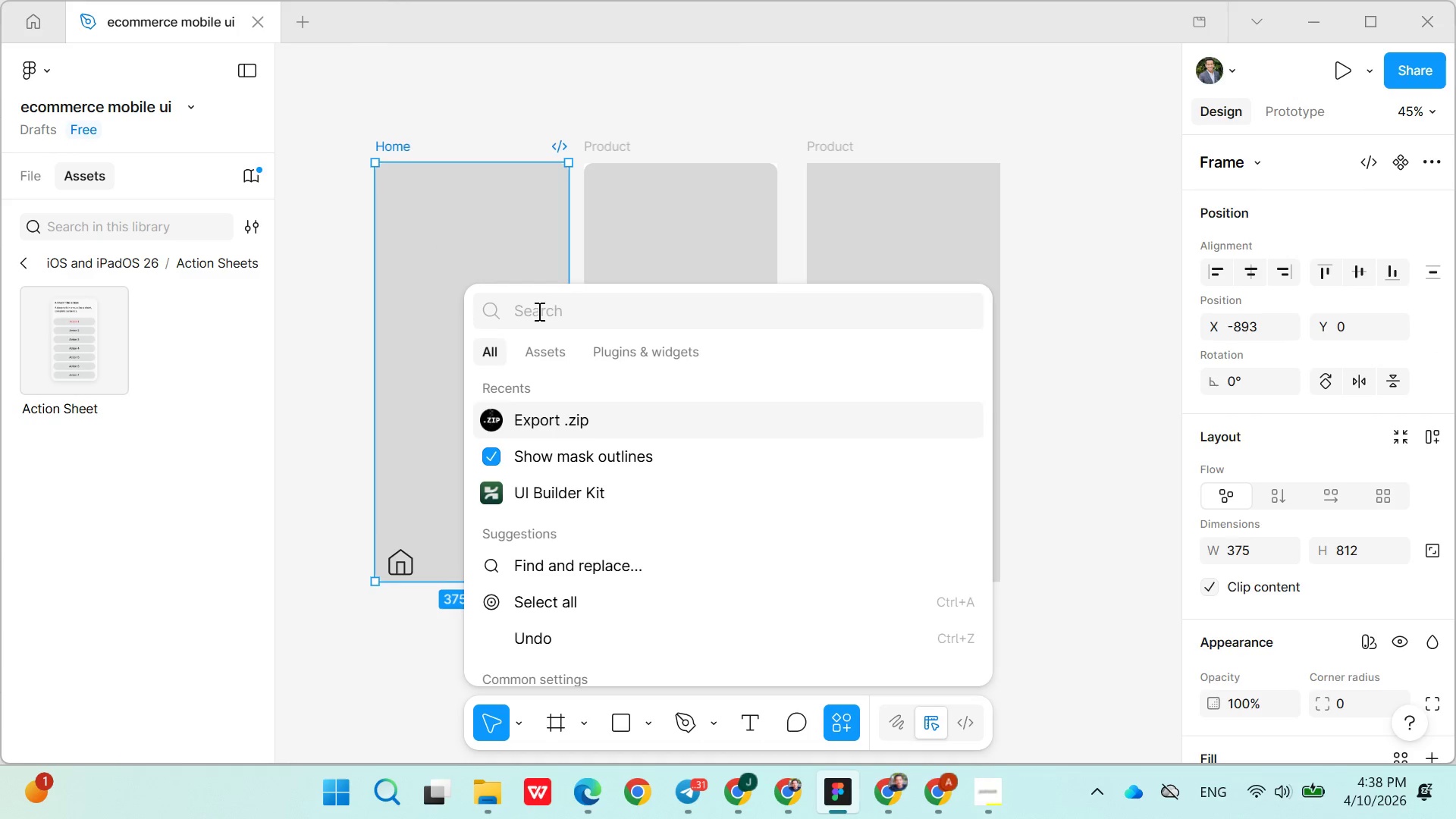 
type(product)
 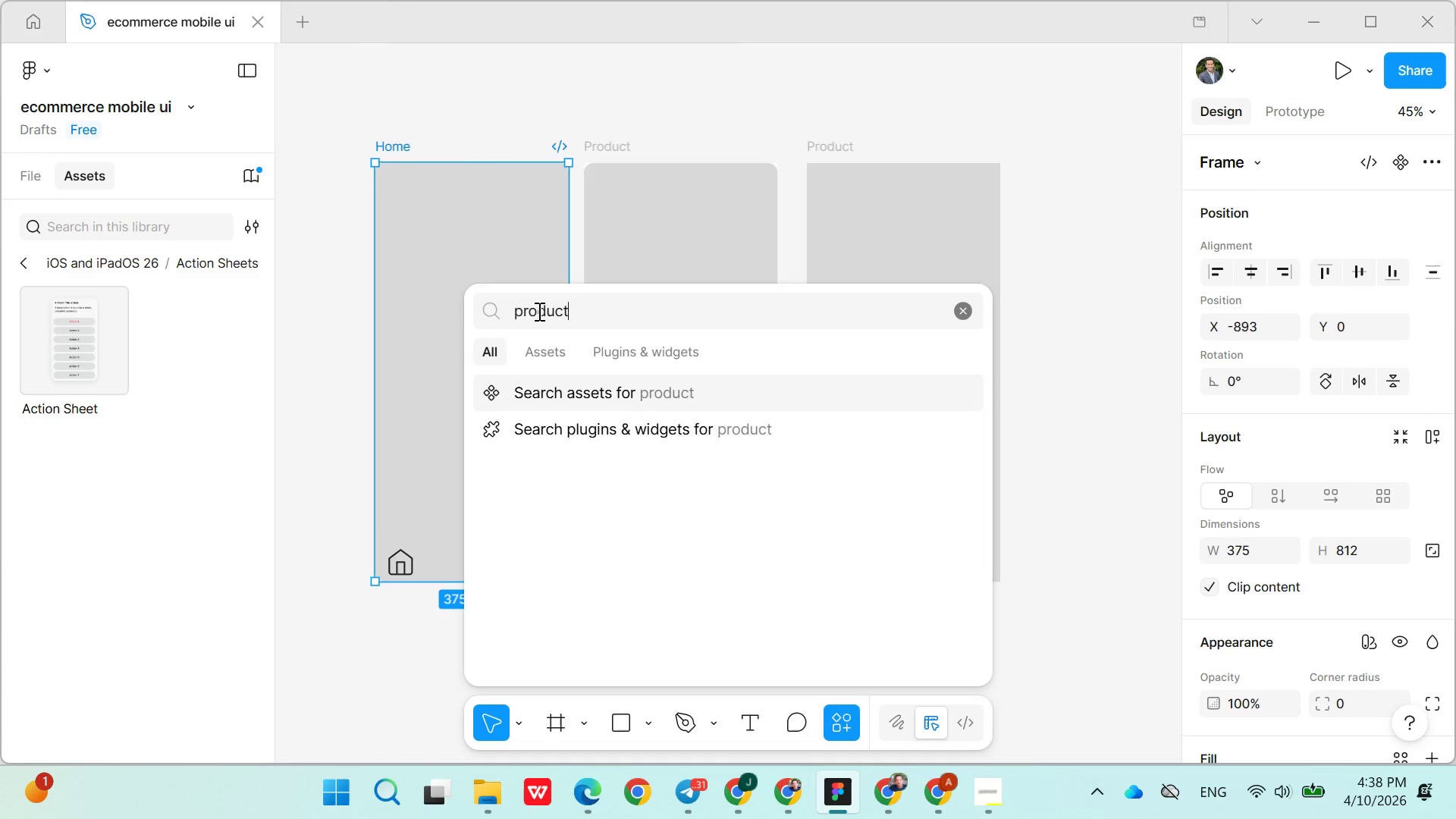 
key(Enter)
 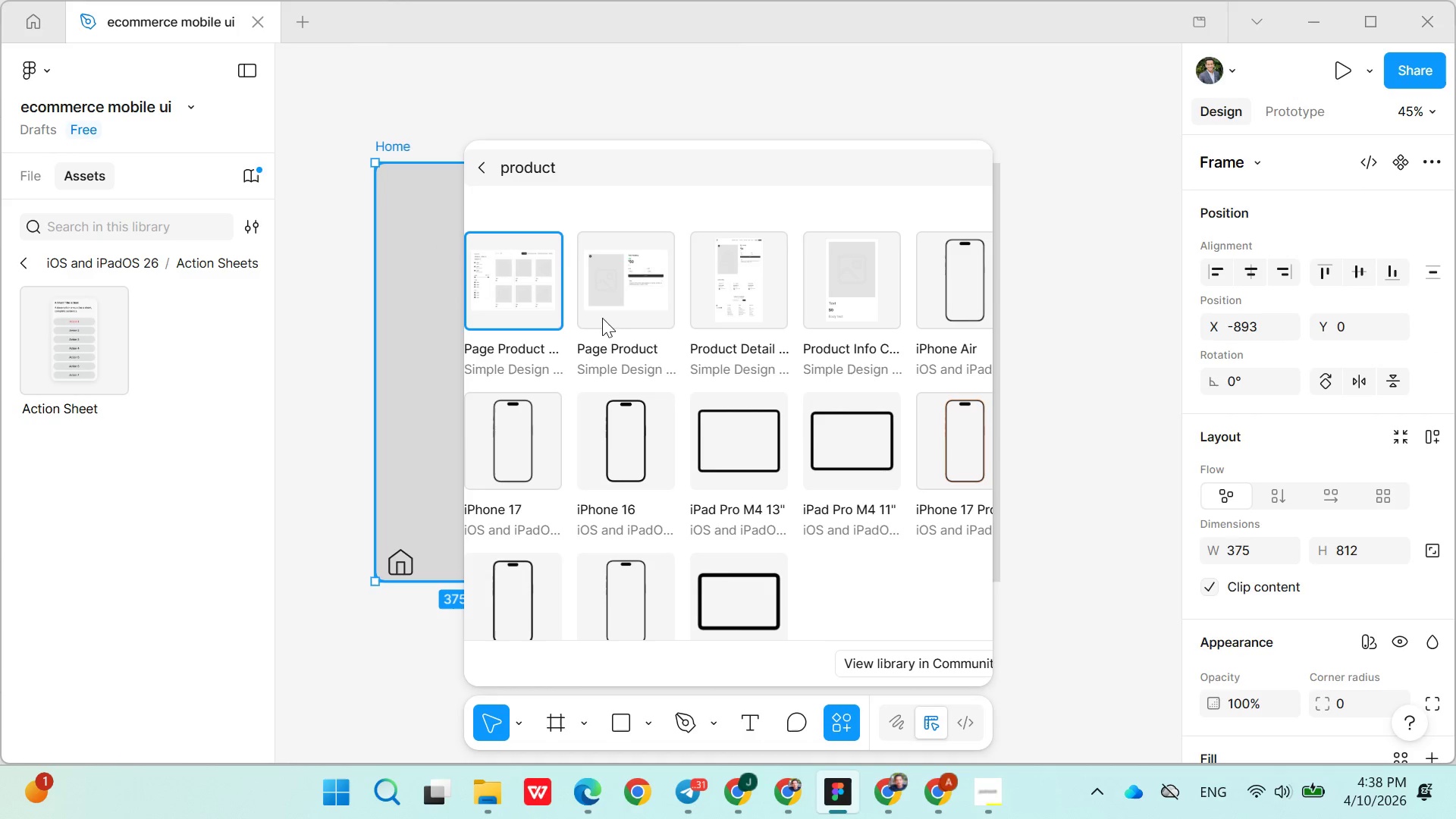 
left_click([530, 174])
 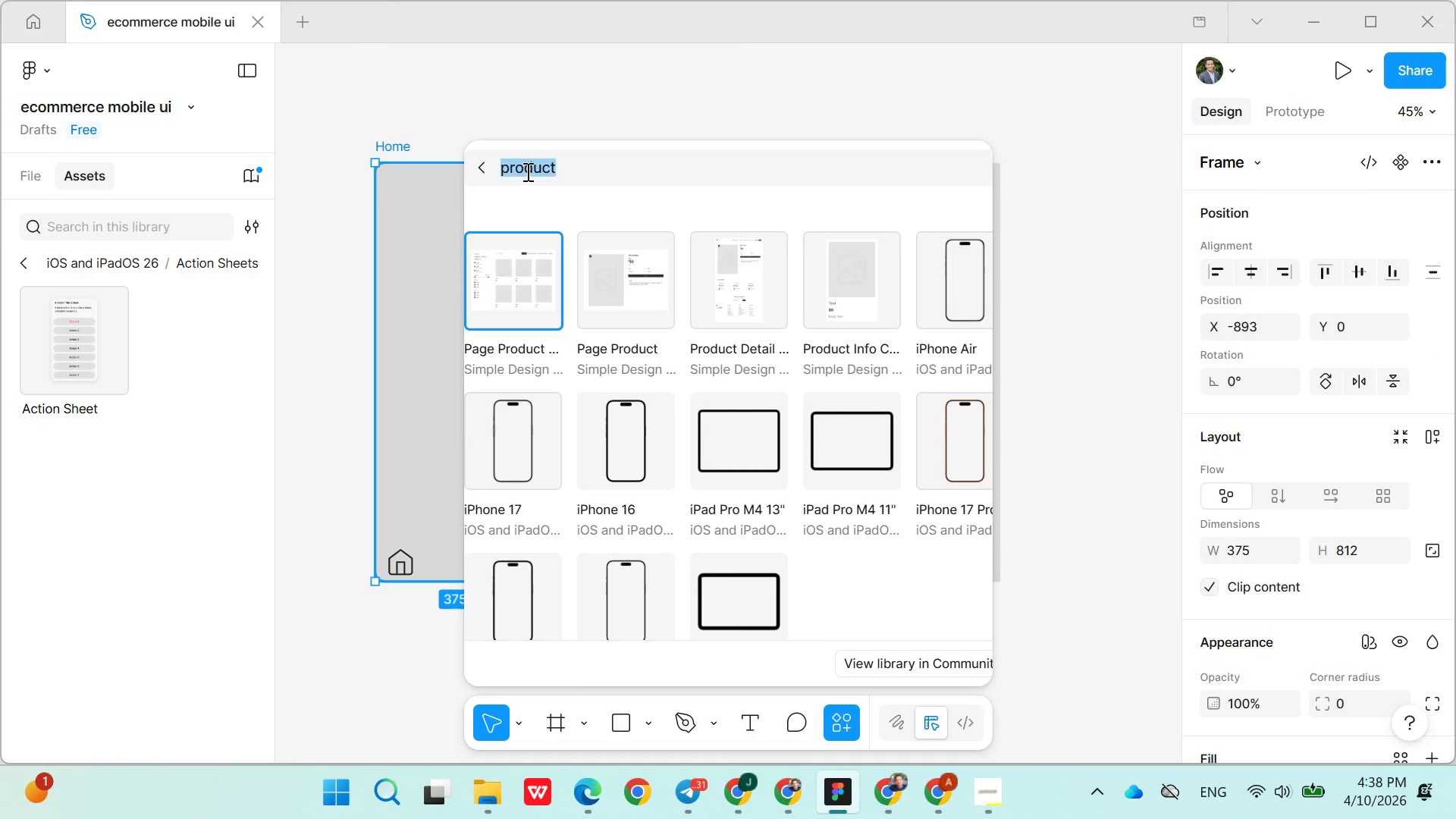 
left_click_drag(start_coordinate=[530, 174], to_coordinate=[526, 171])
 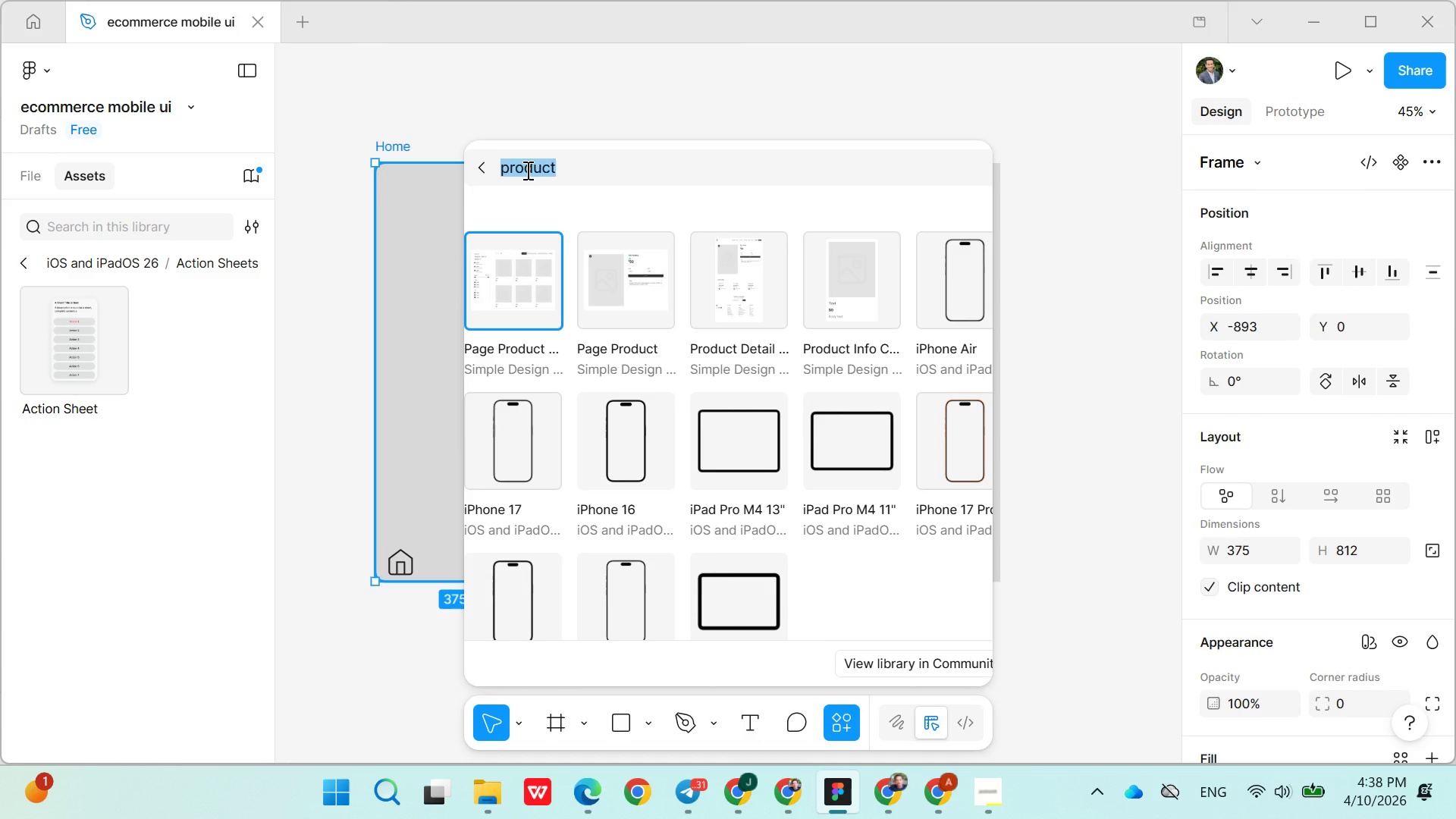 
type(circle)
 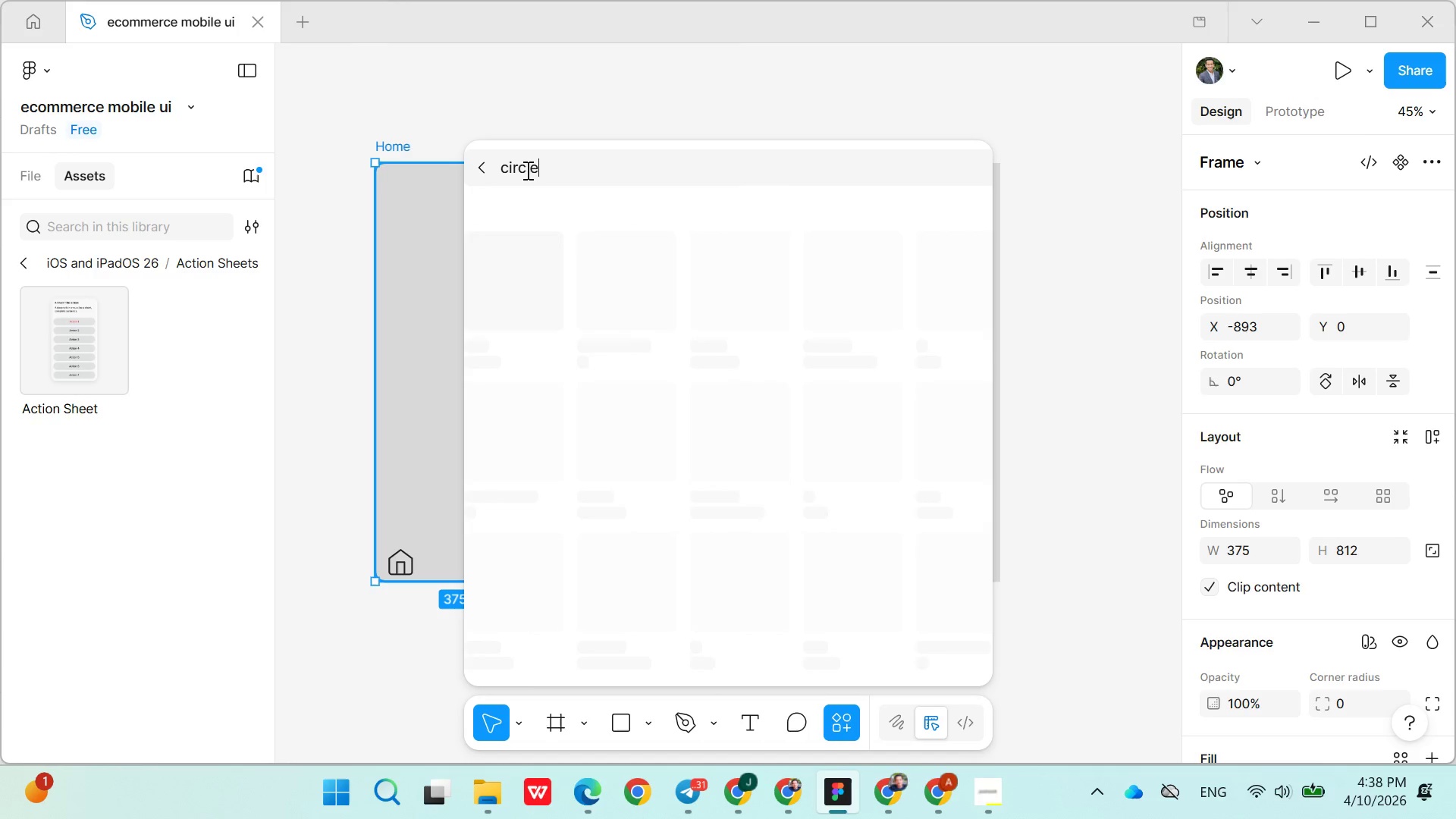 
key(Enter)
 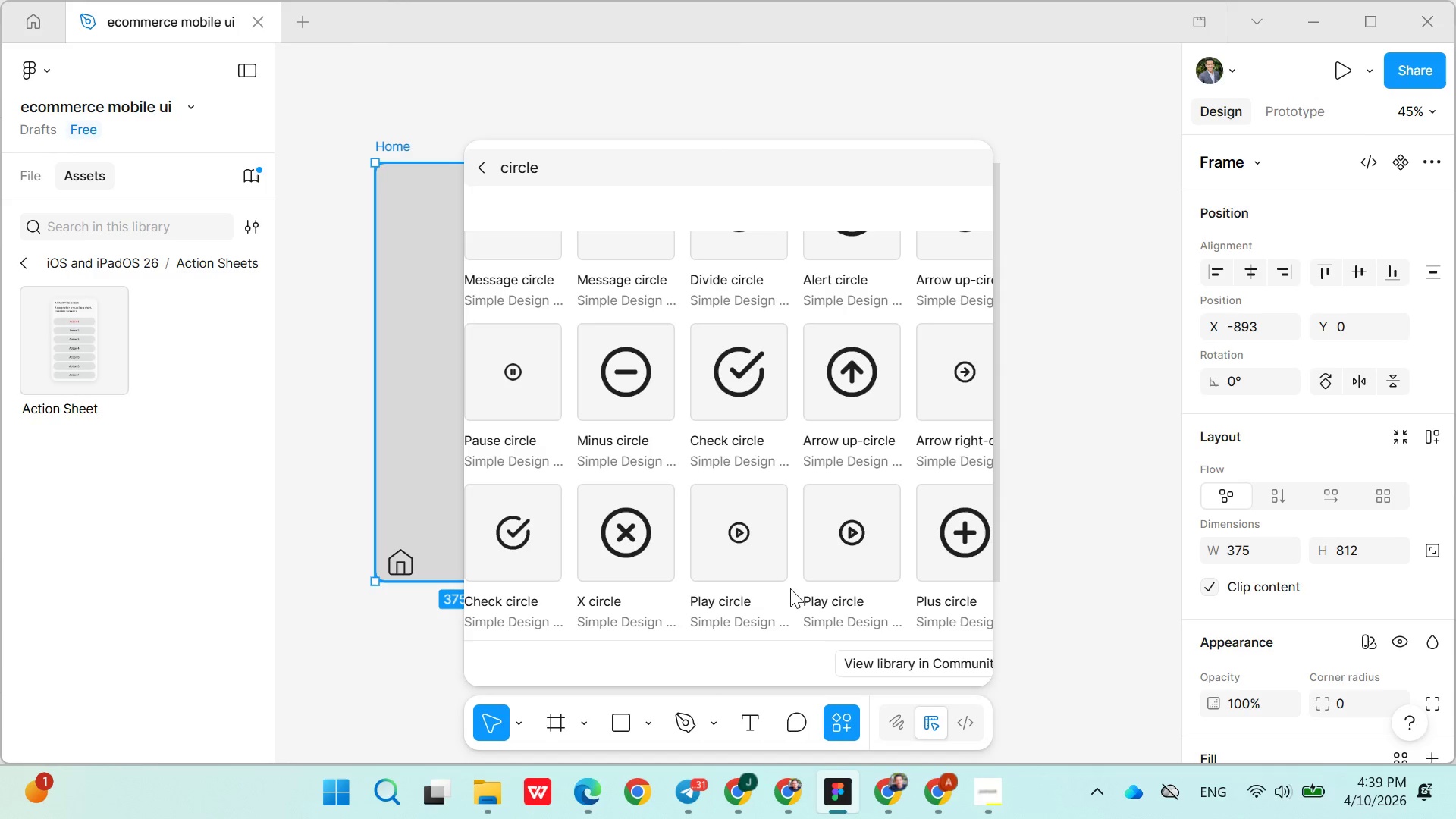 
wait(18.12)
 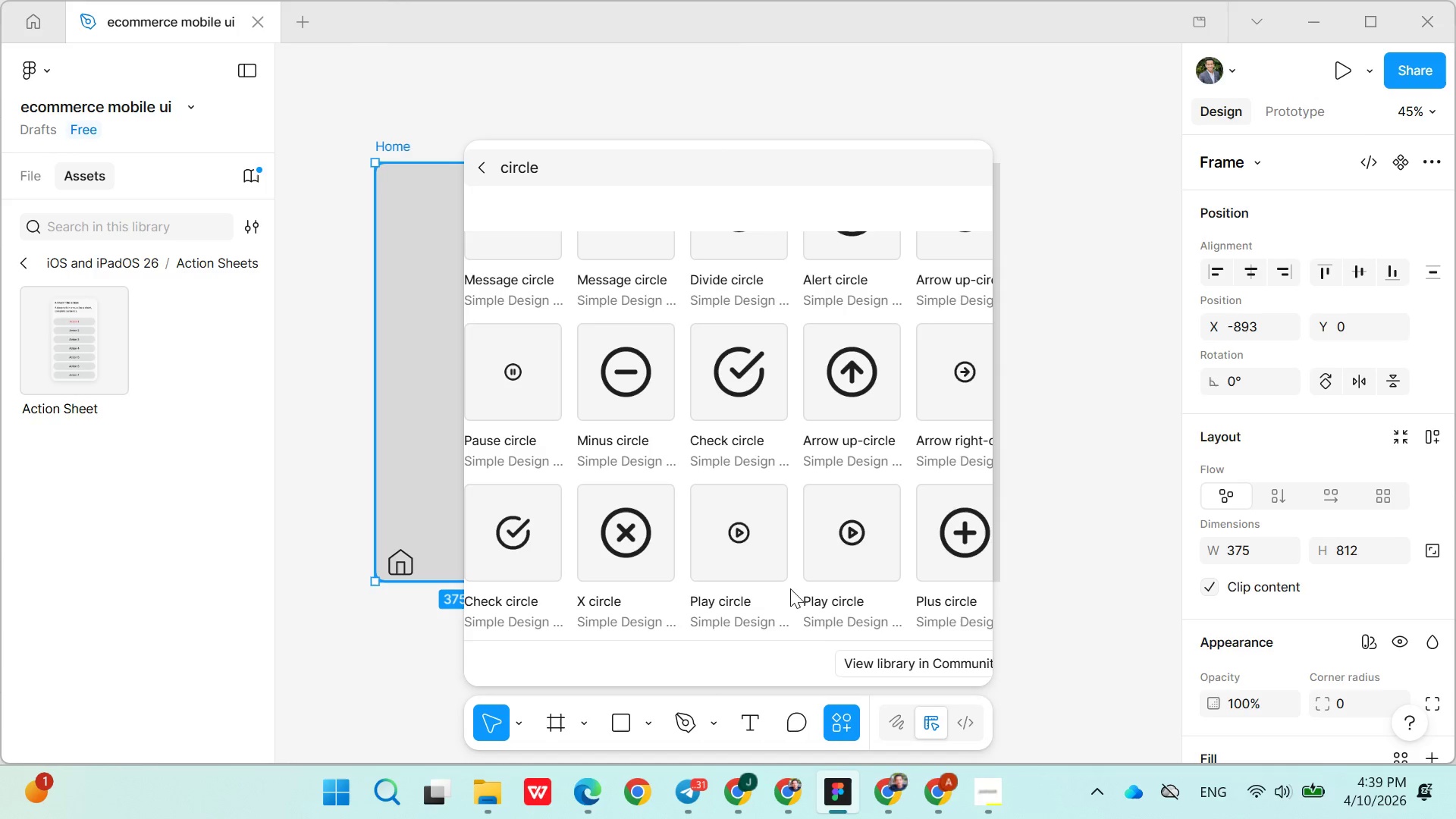 
key(Backspace)
key(Backspace)
key(Backspace)
key(Backspace)
key(Backspace)
key(Backspace)
type(file)
 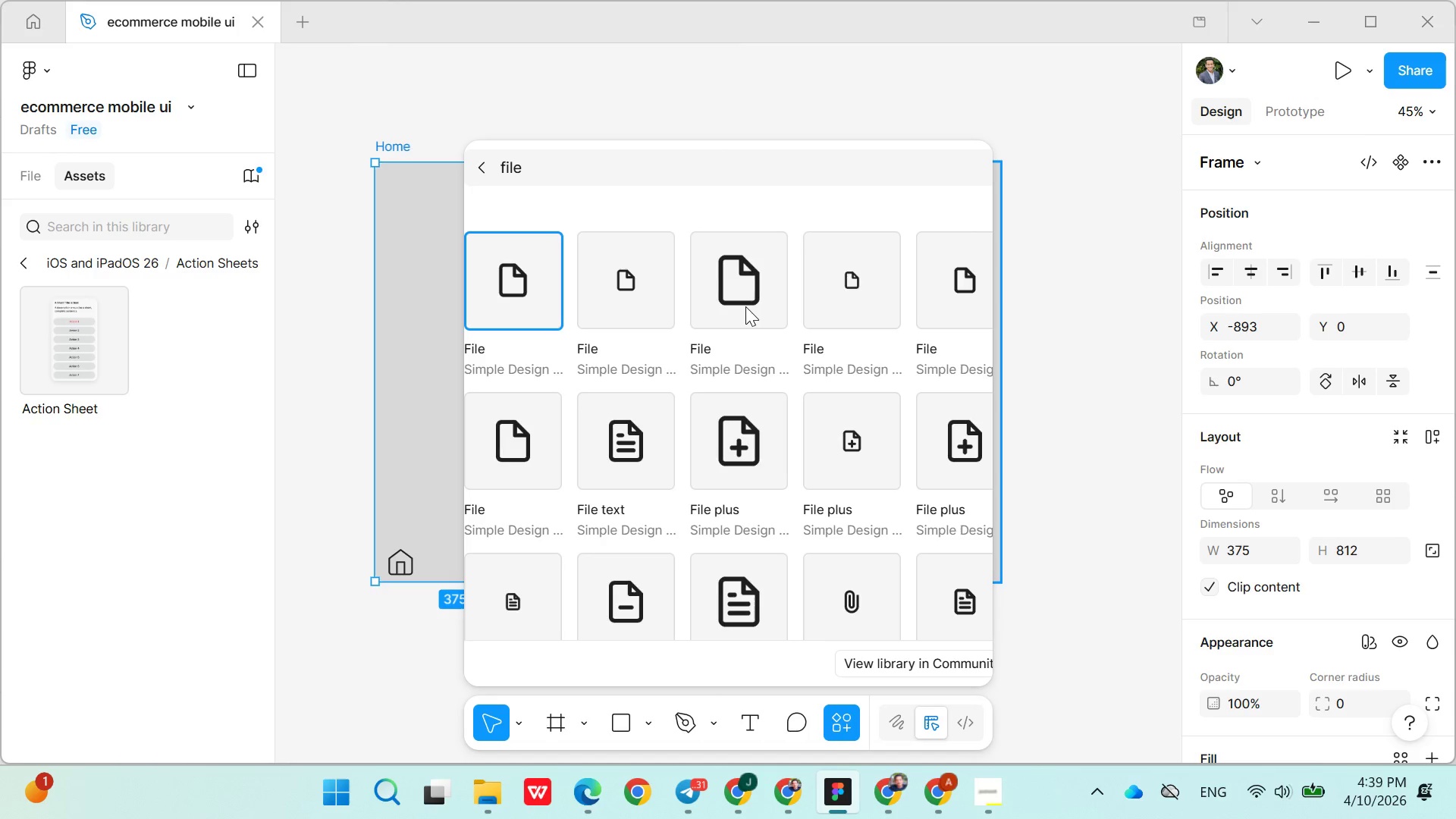 
wait(8.72)
 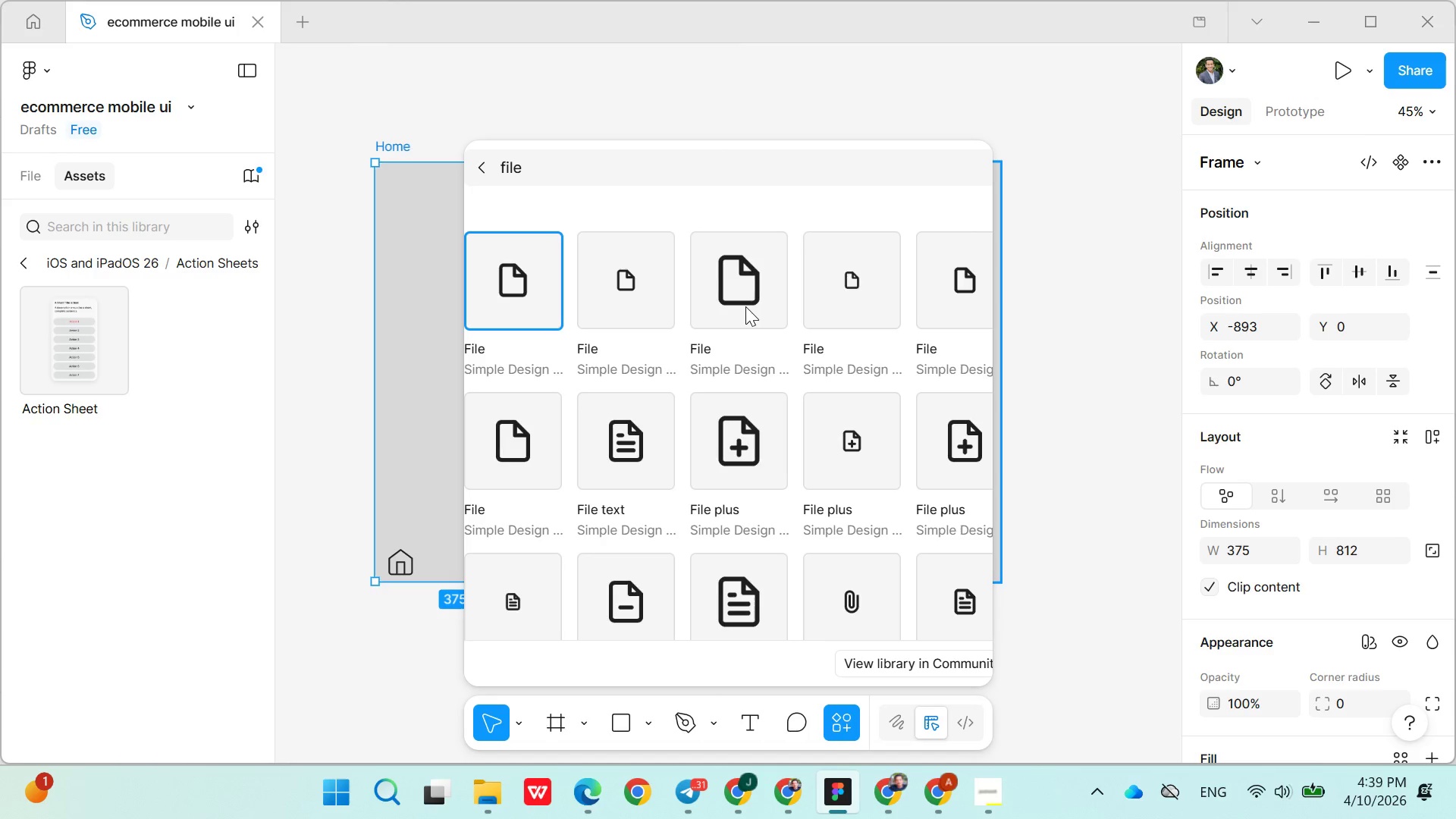 
type( circle)
 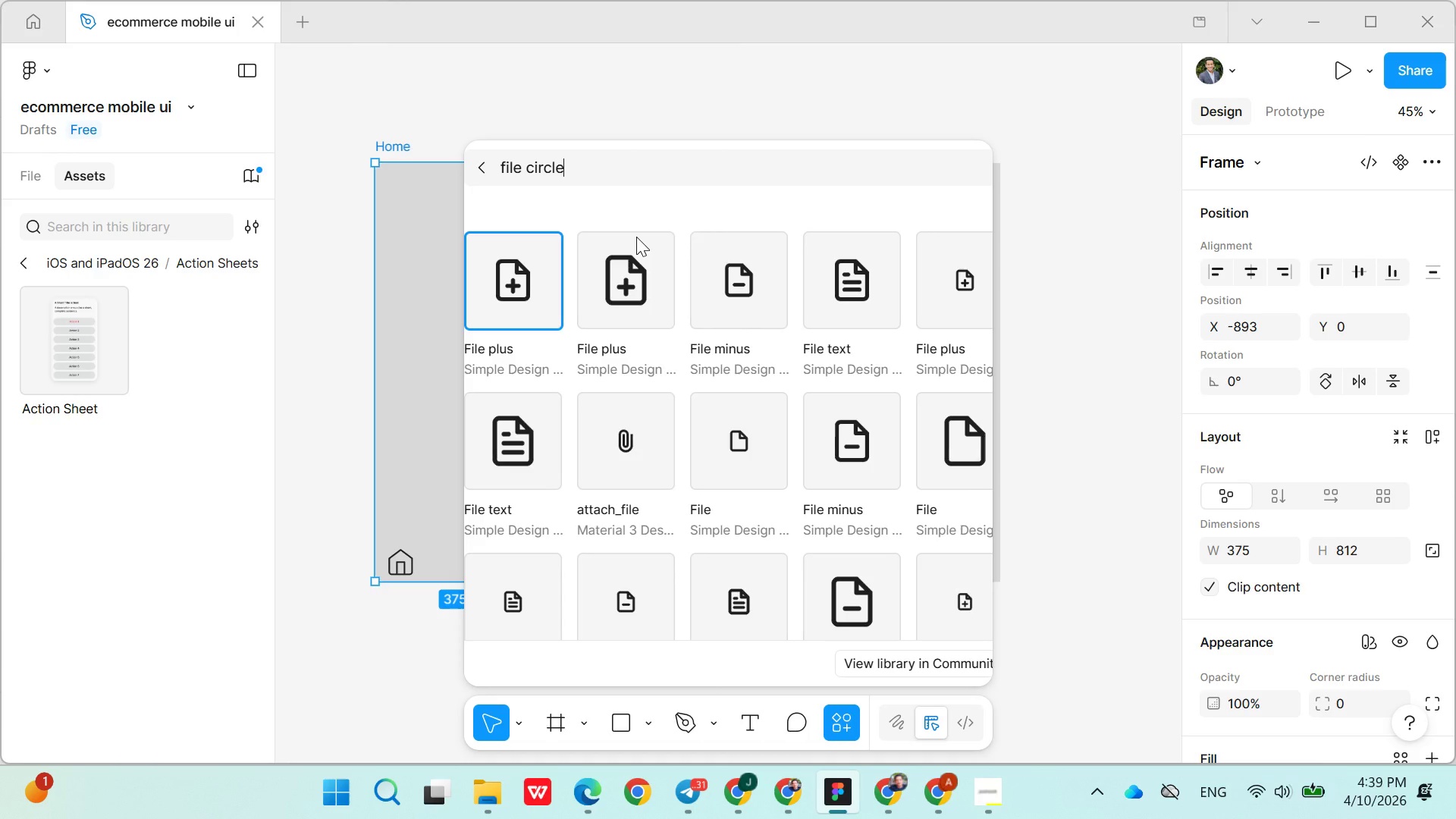 
wait(8.42)
 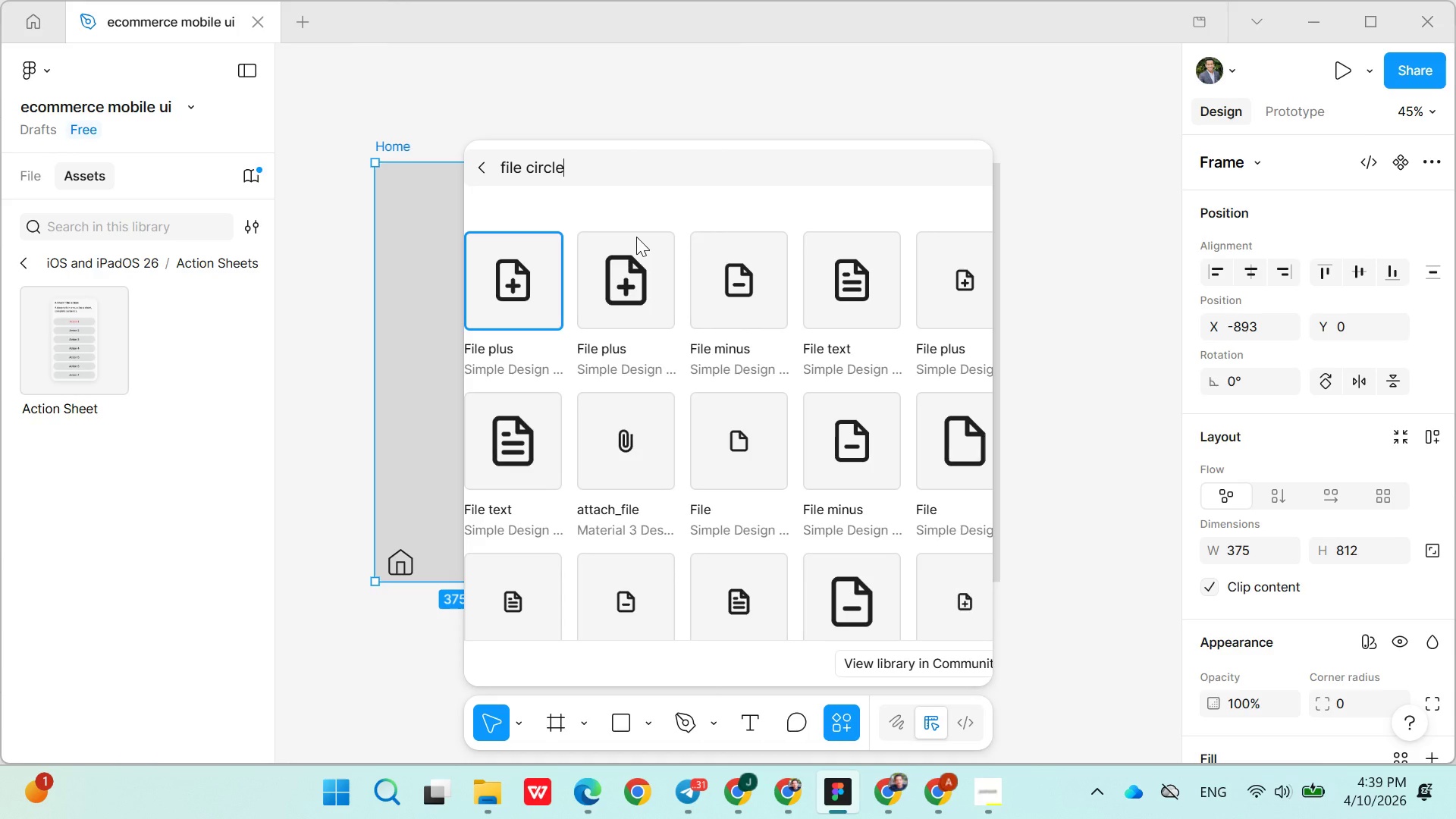 
mouse_move([711, 384])
 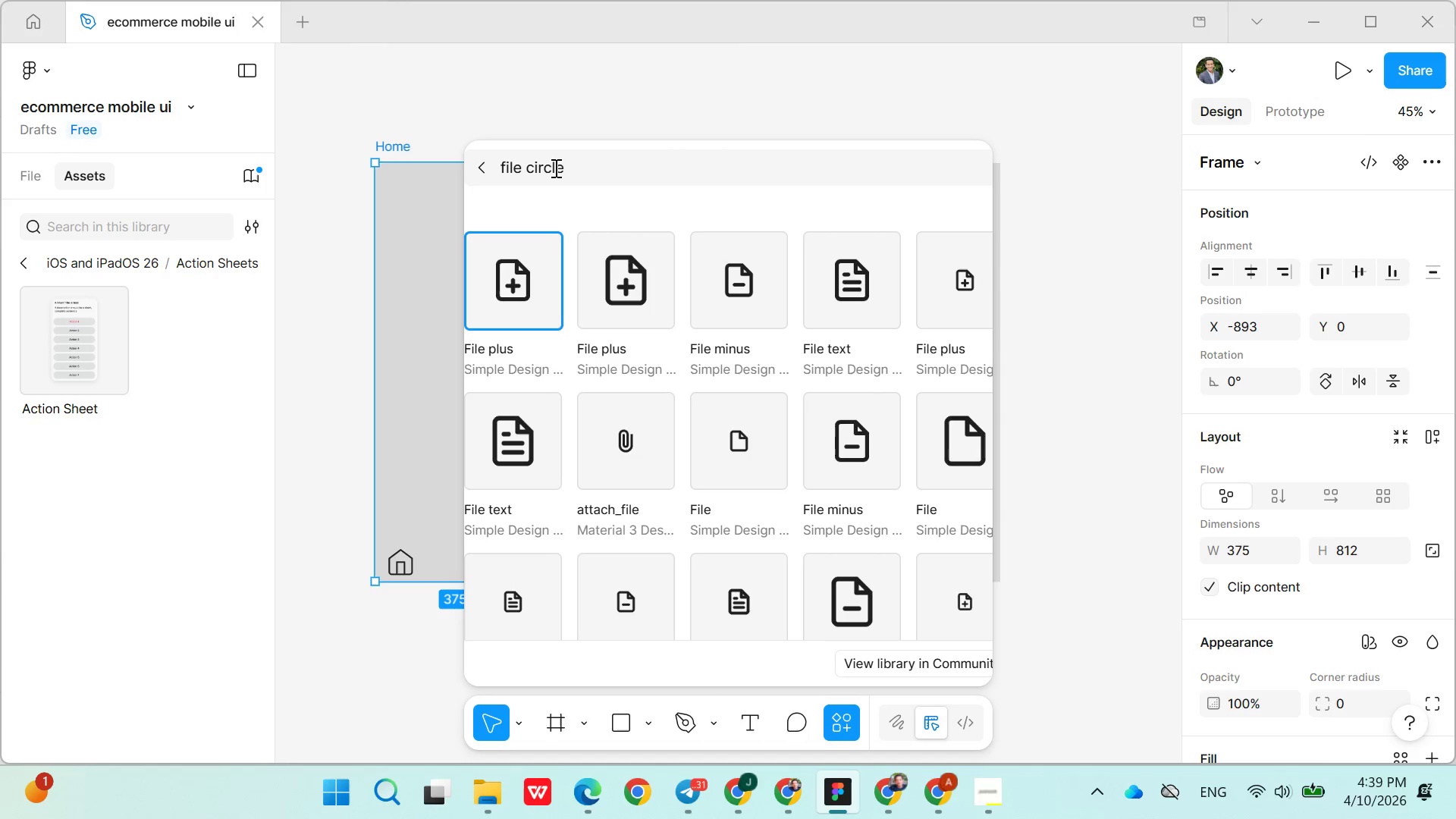 
double_click([554, 168])
 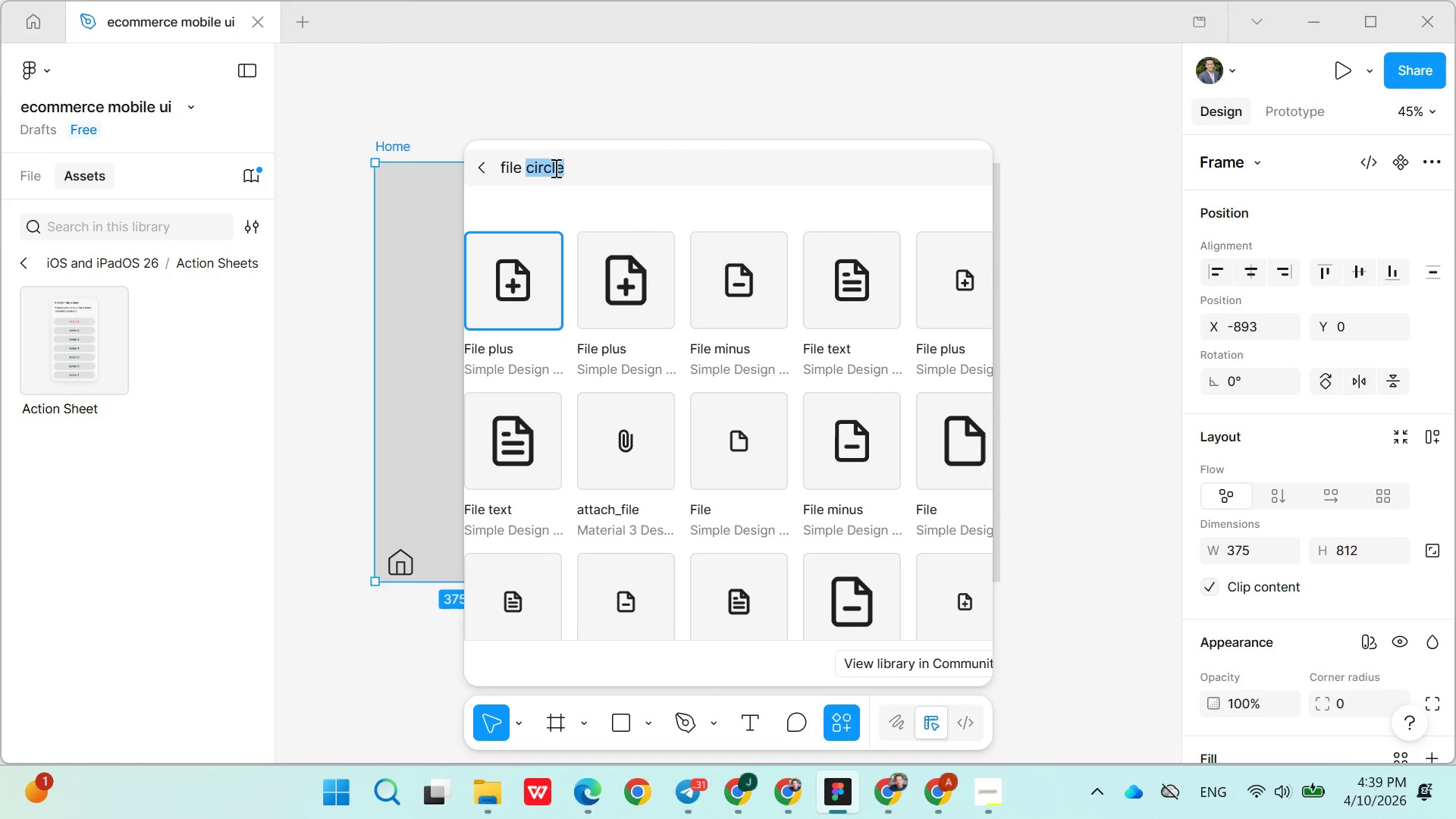 
triple_click([554, 168])
 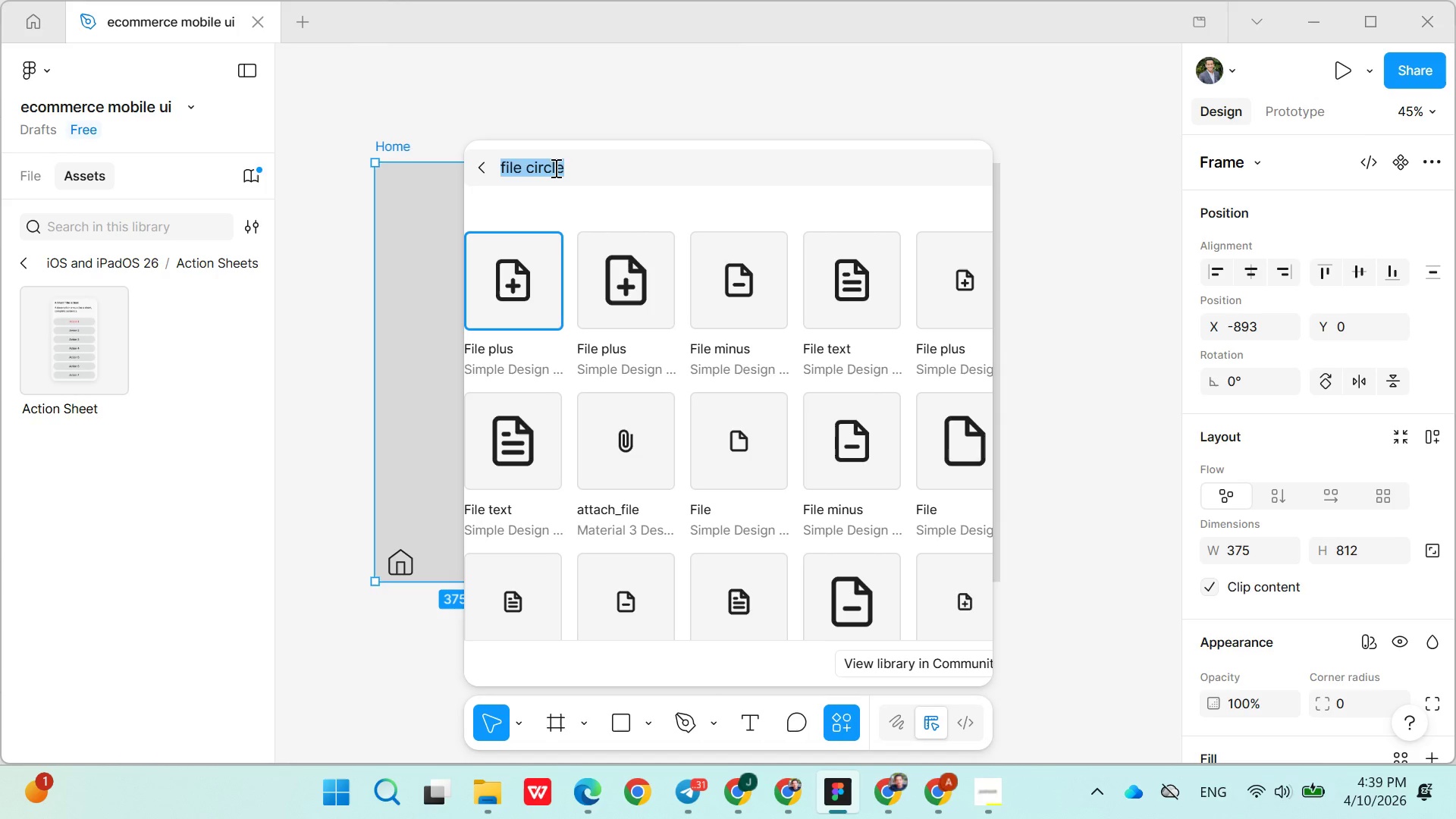 
type(property)
 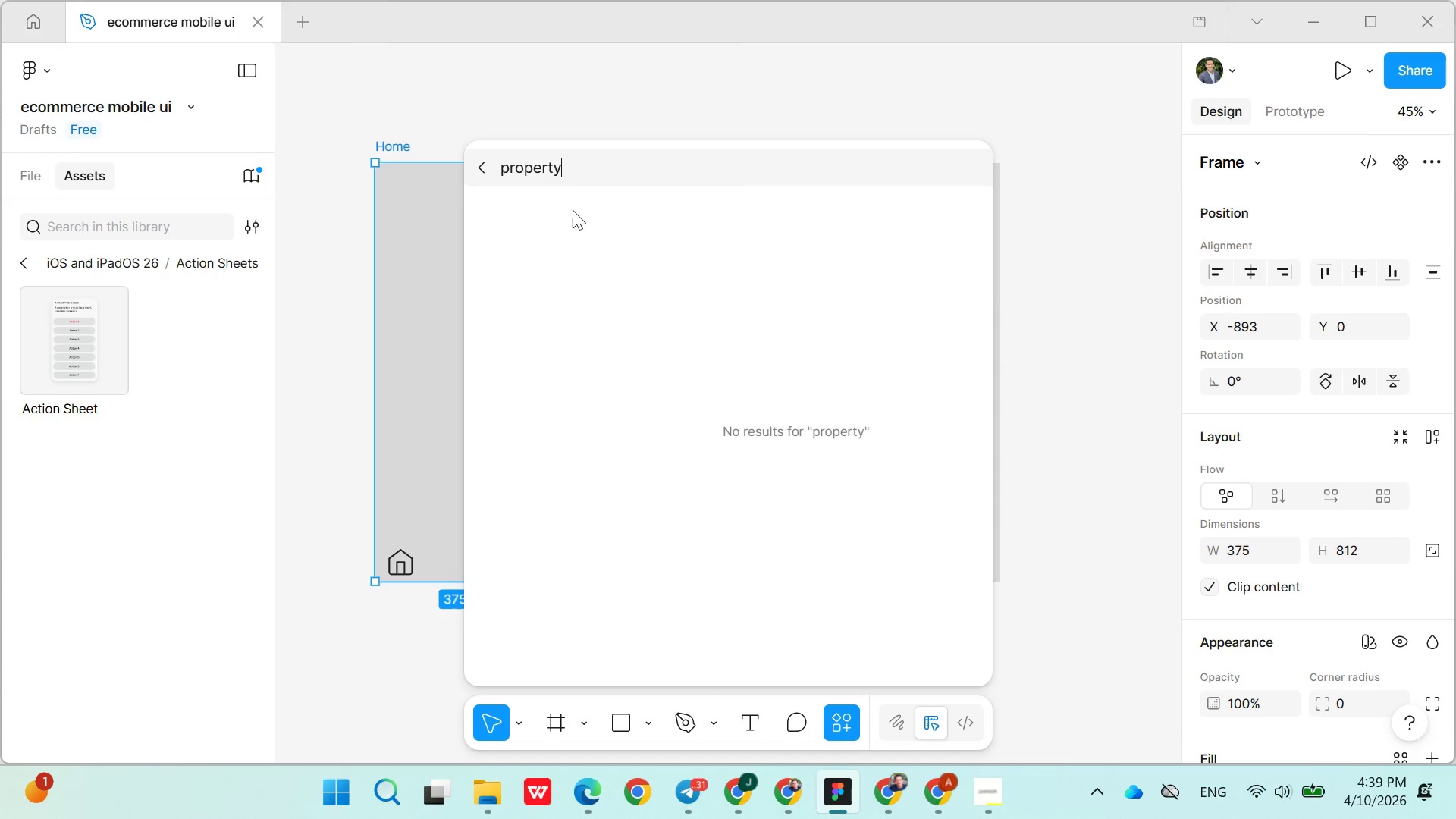 
key(Backspace)
 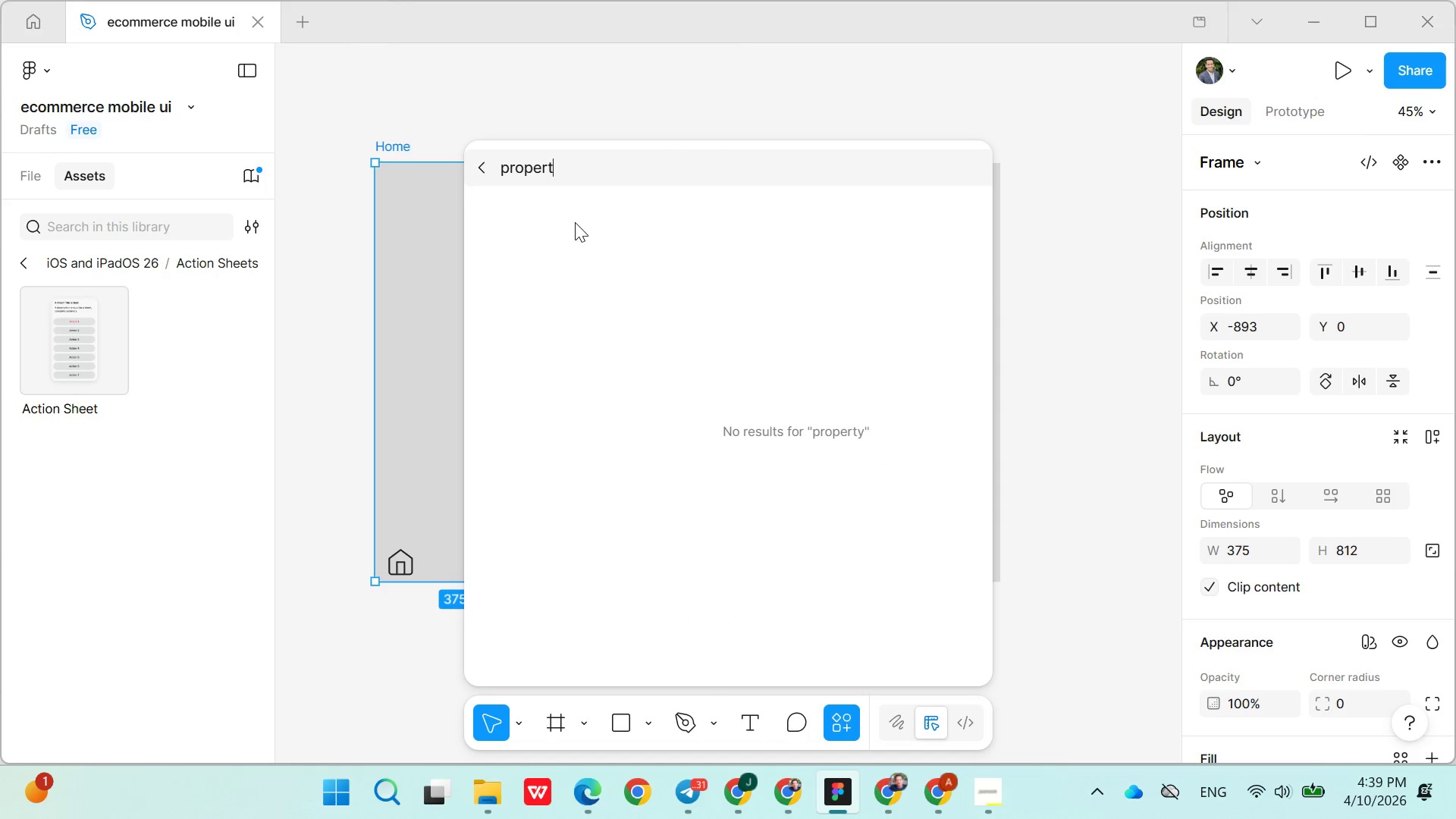 
key(Backspace)
 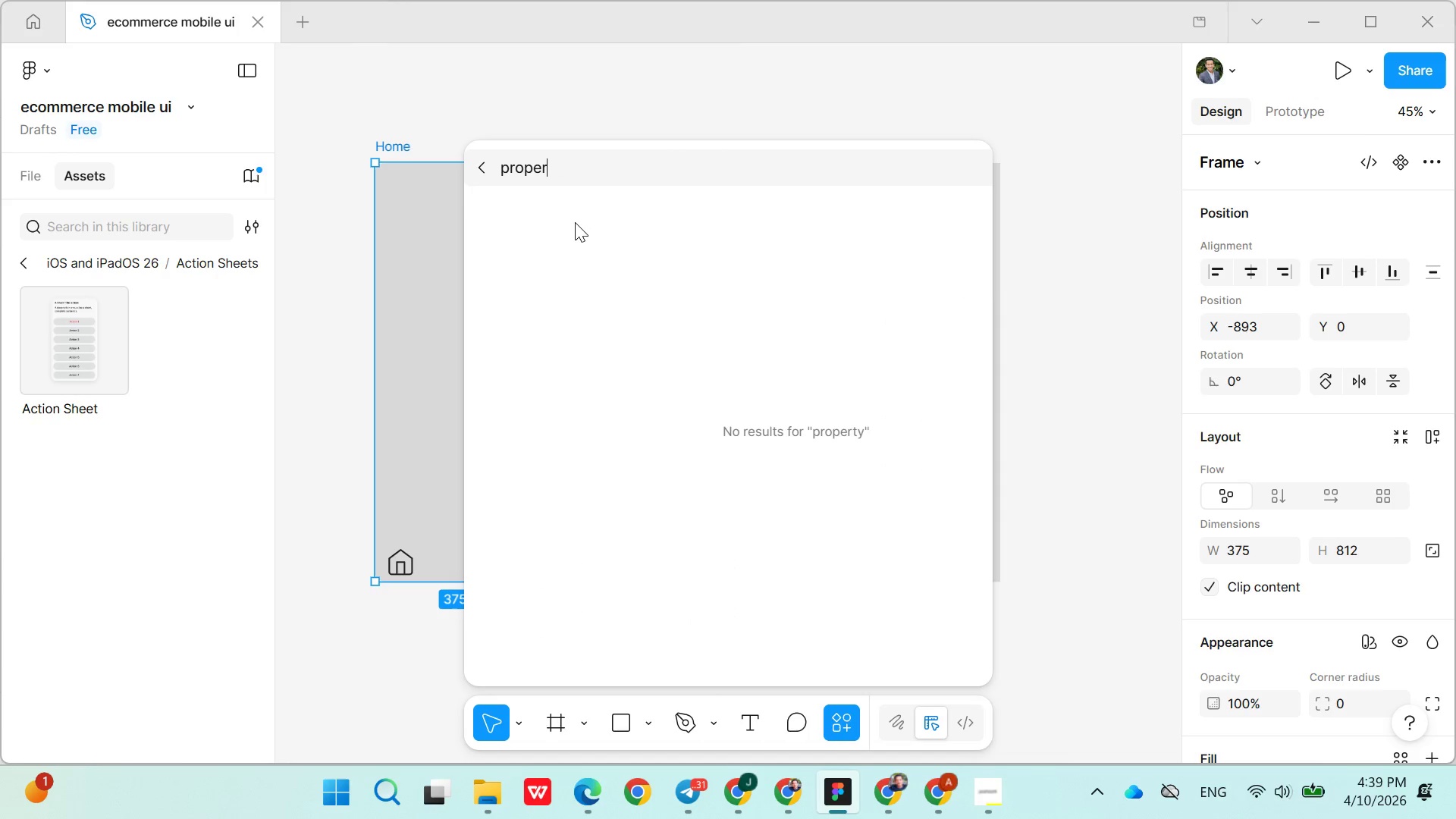 
key(Backspace)
 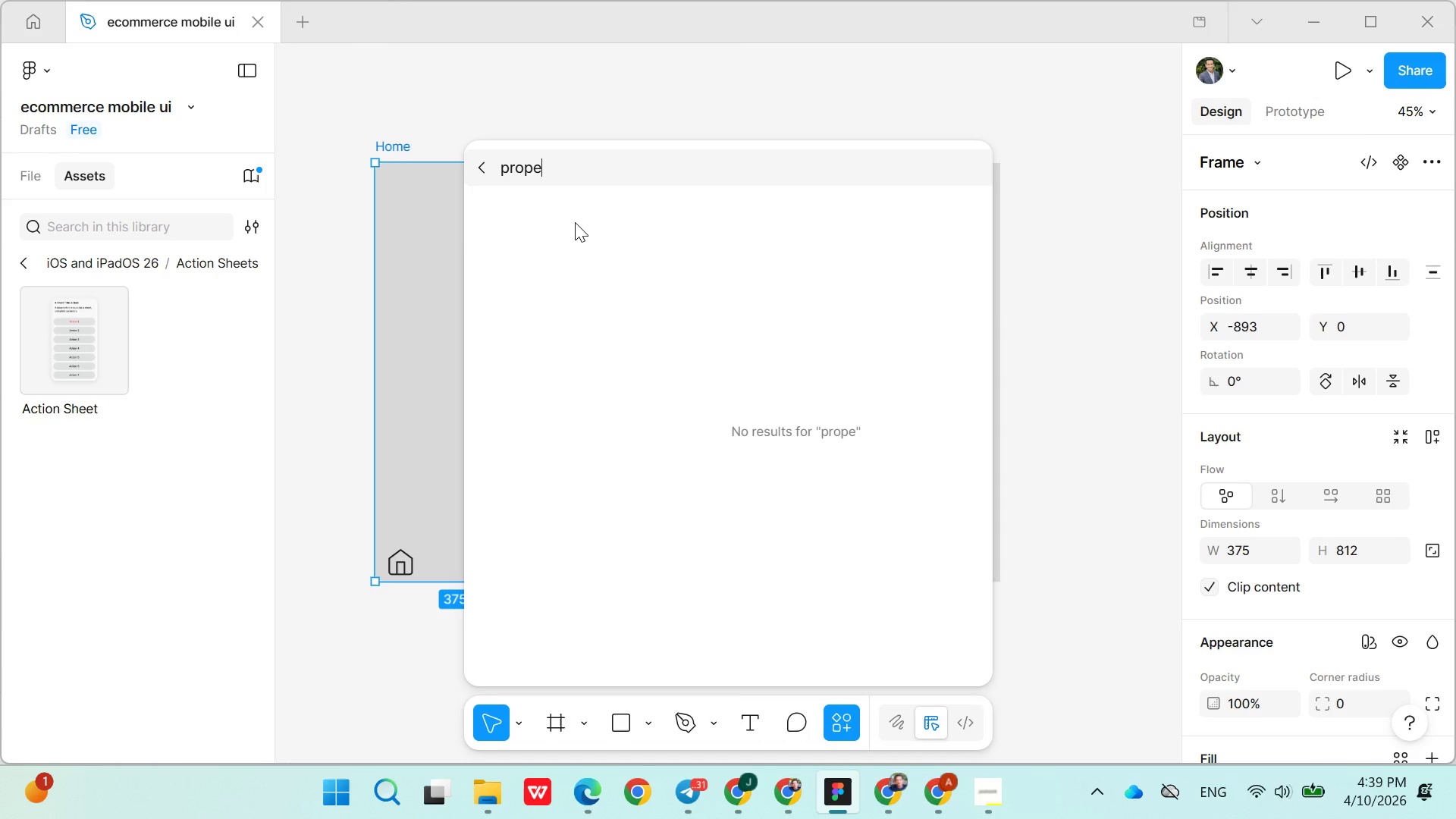 
key(Backspace)
 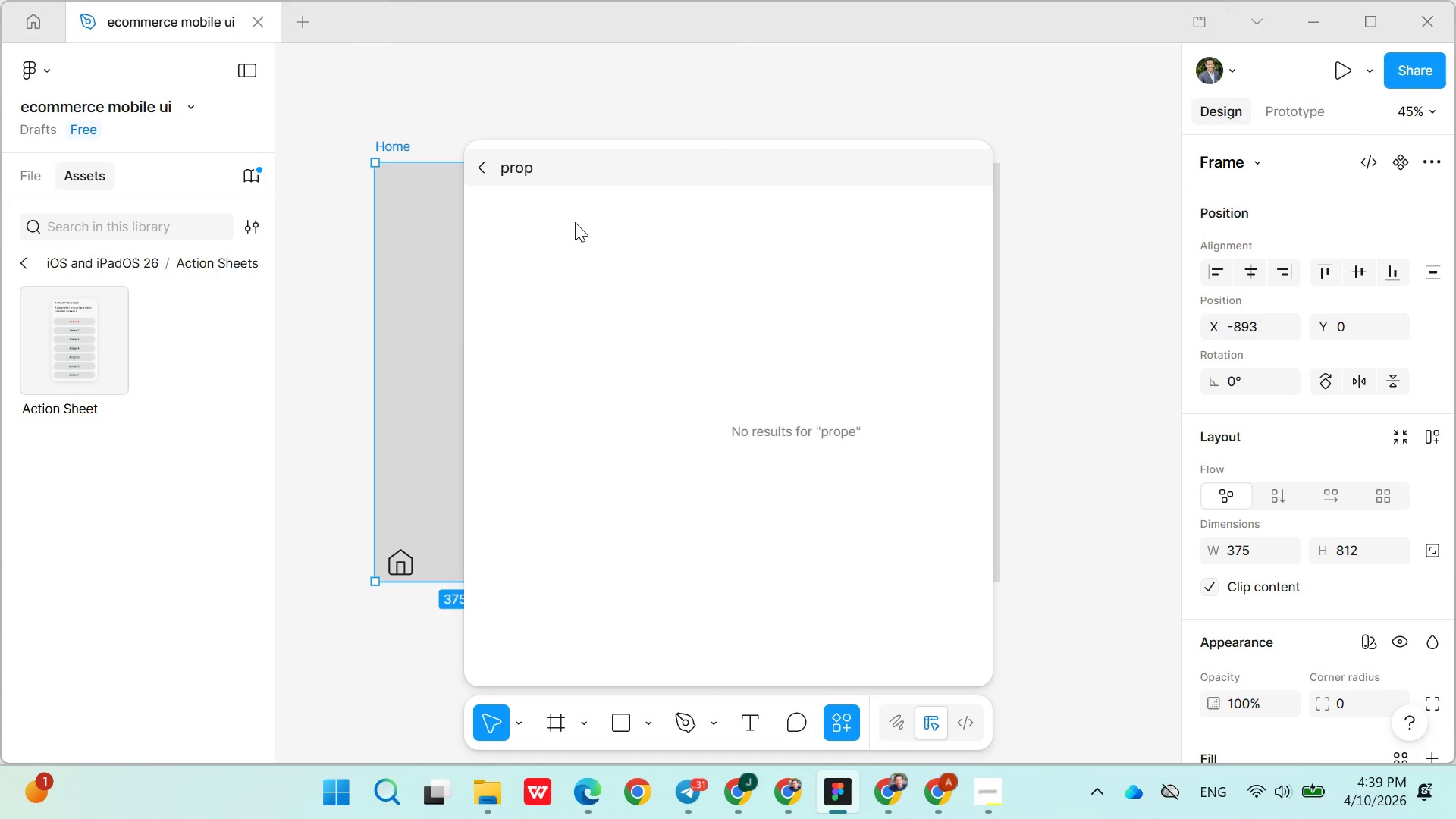 
key(Backspace)
 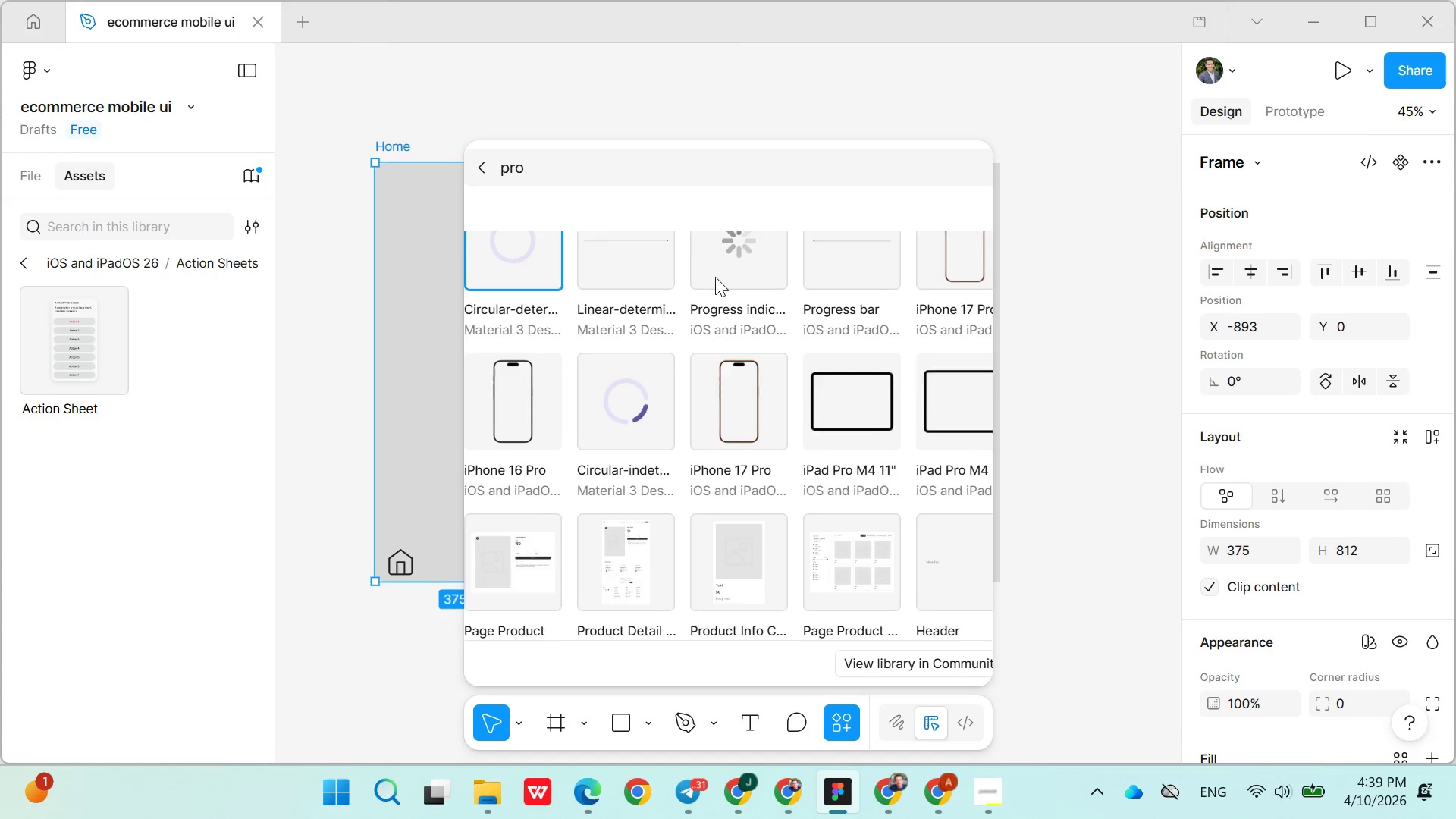 
wait(17.52)
 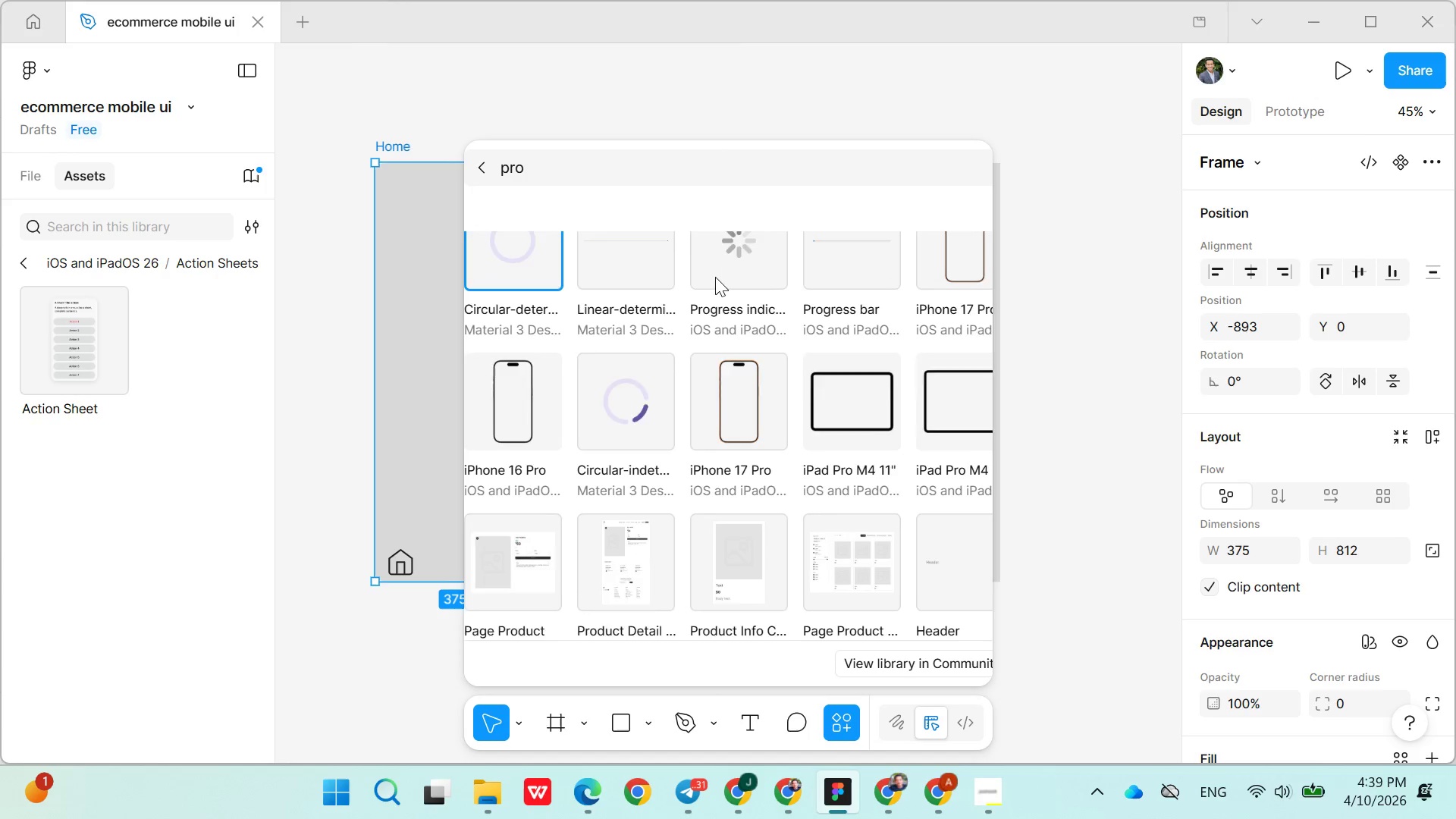 
double_click([513, 169])
 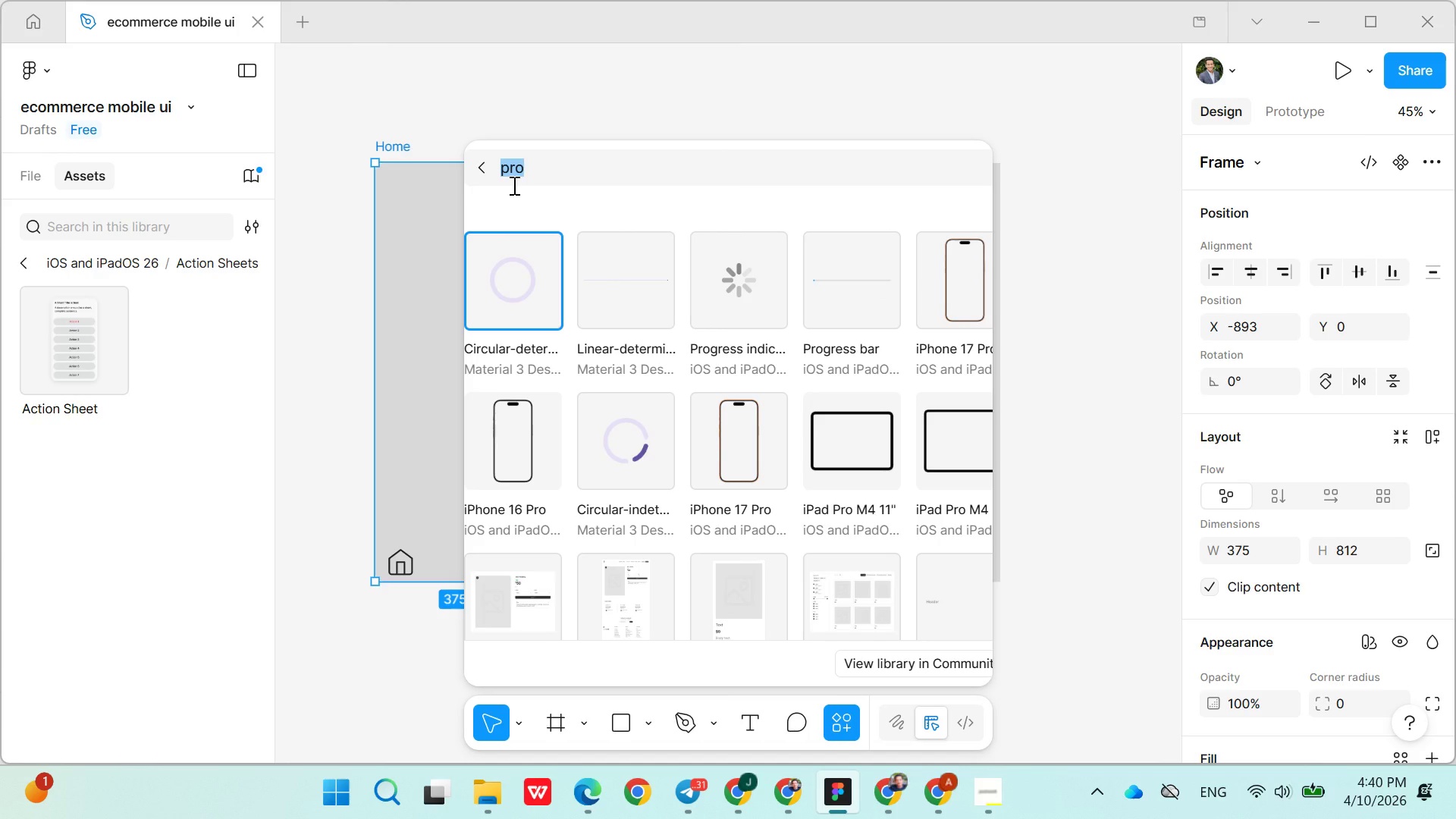 
key(Backspace)
 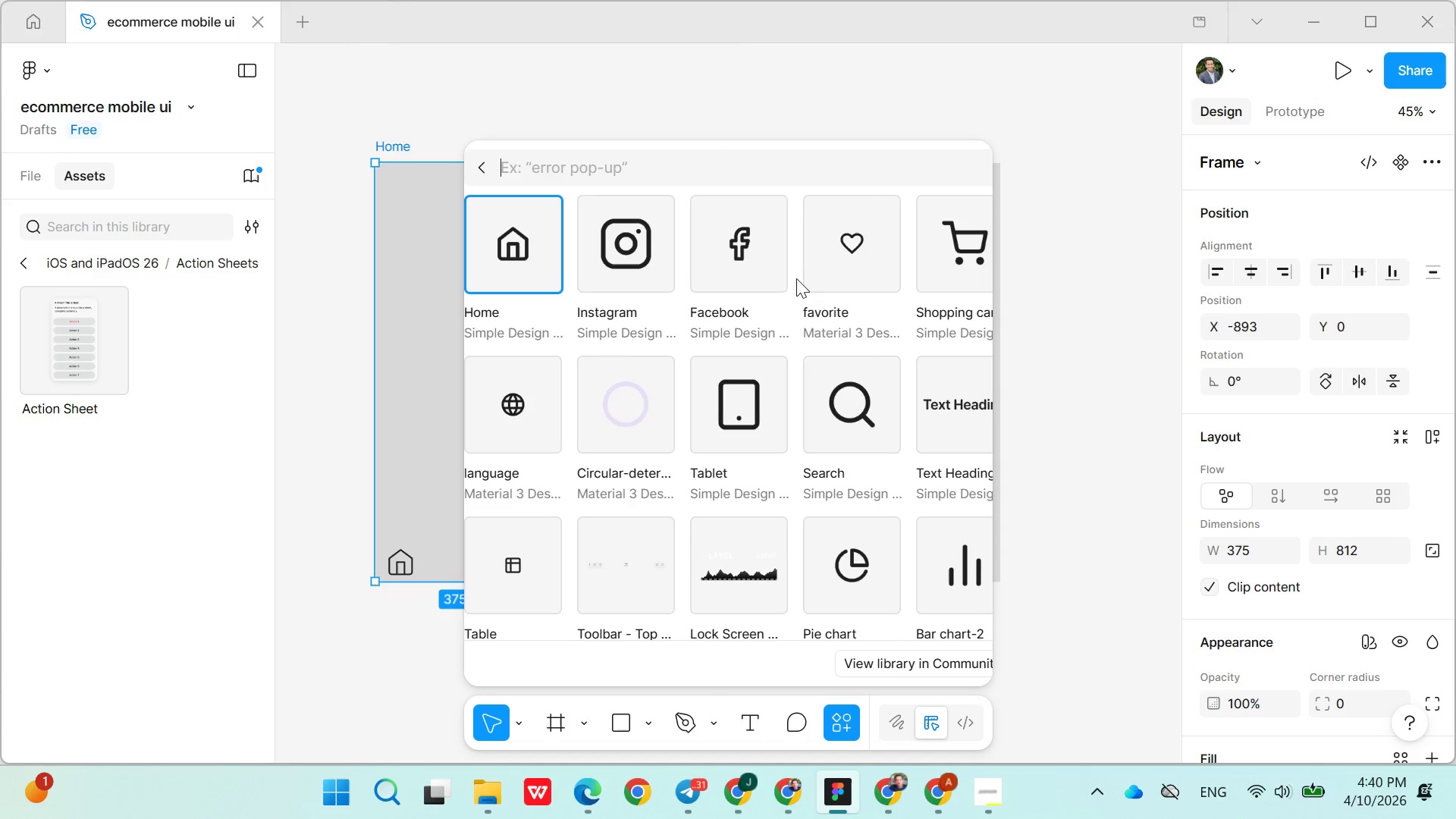 
double_click([956, 253])
 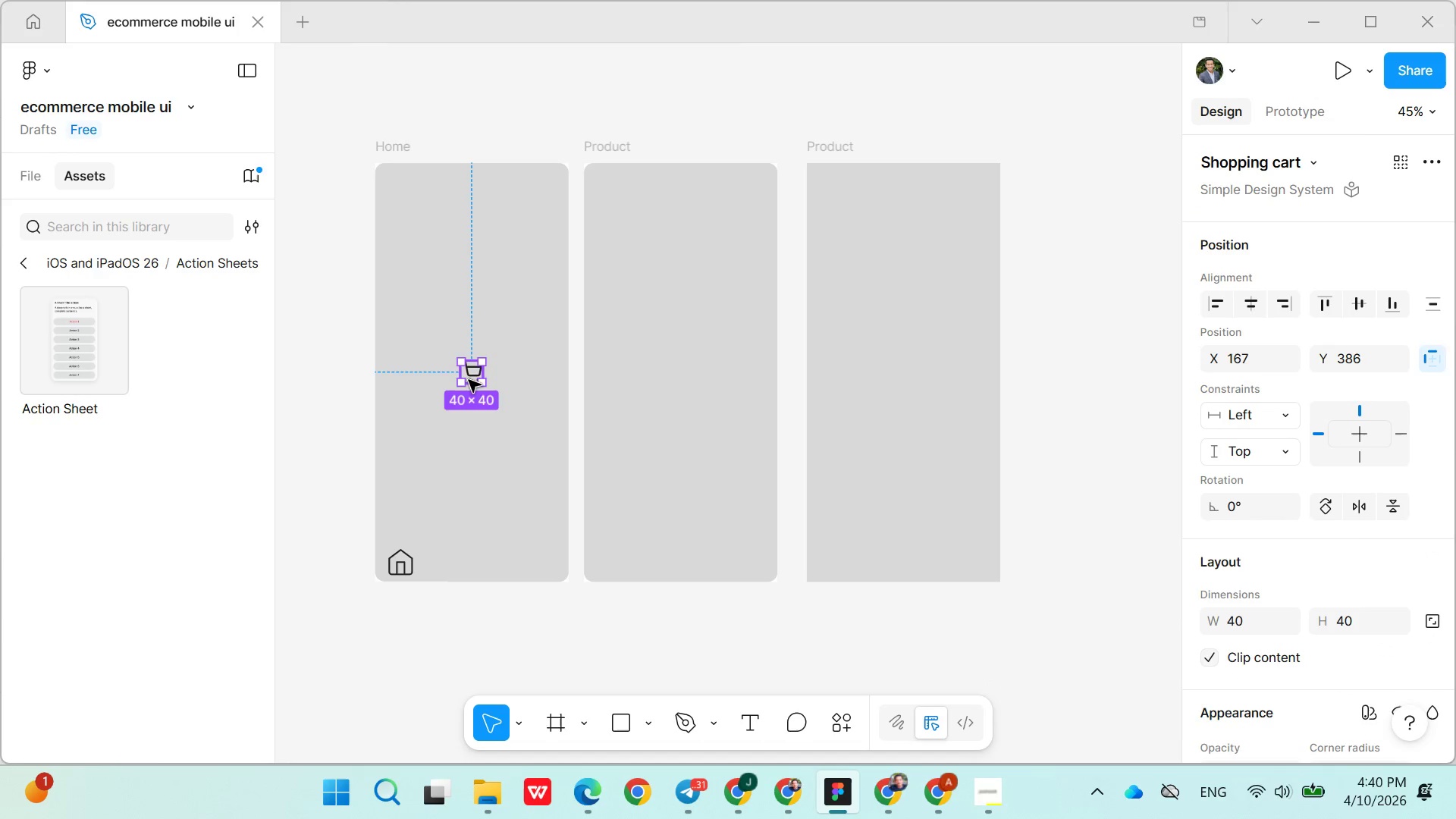 
left_click_drag(start_coordinate=[473, 373], to_coordinate=[548, 569])
 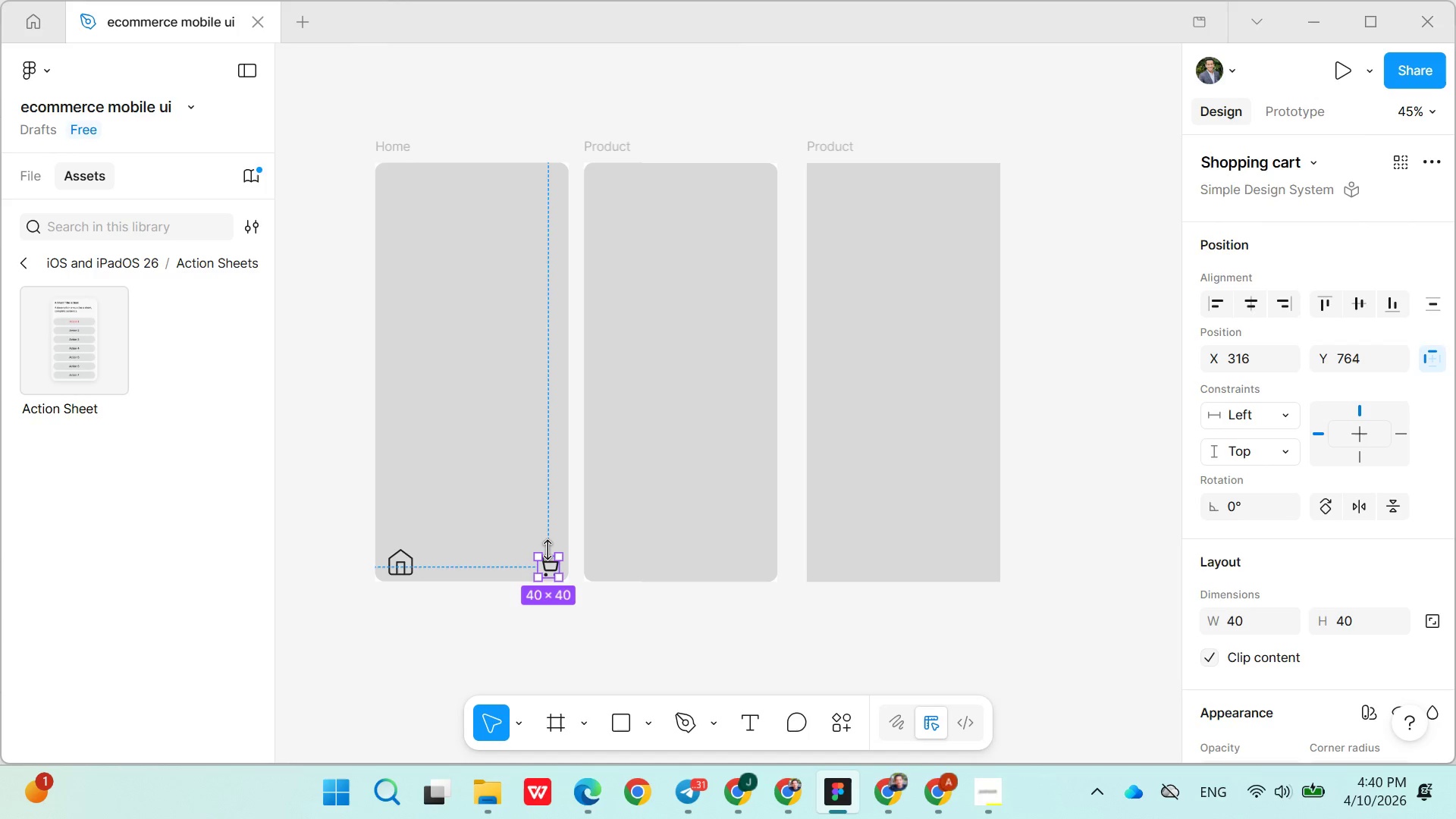 
left_click([548, 550])
 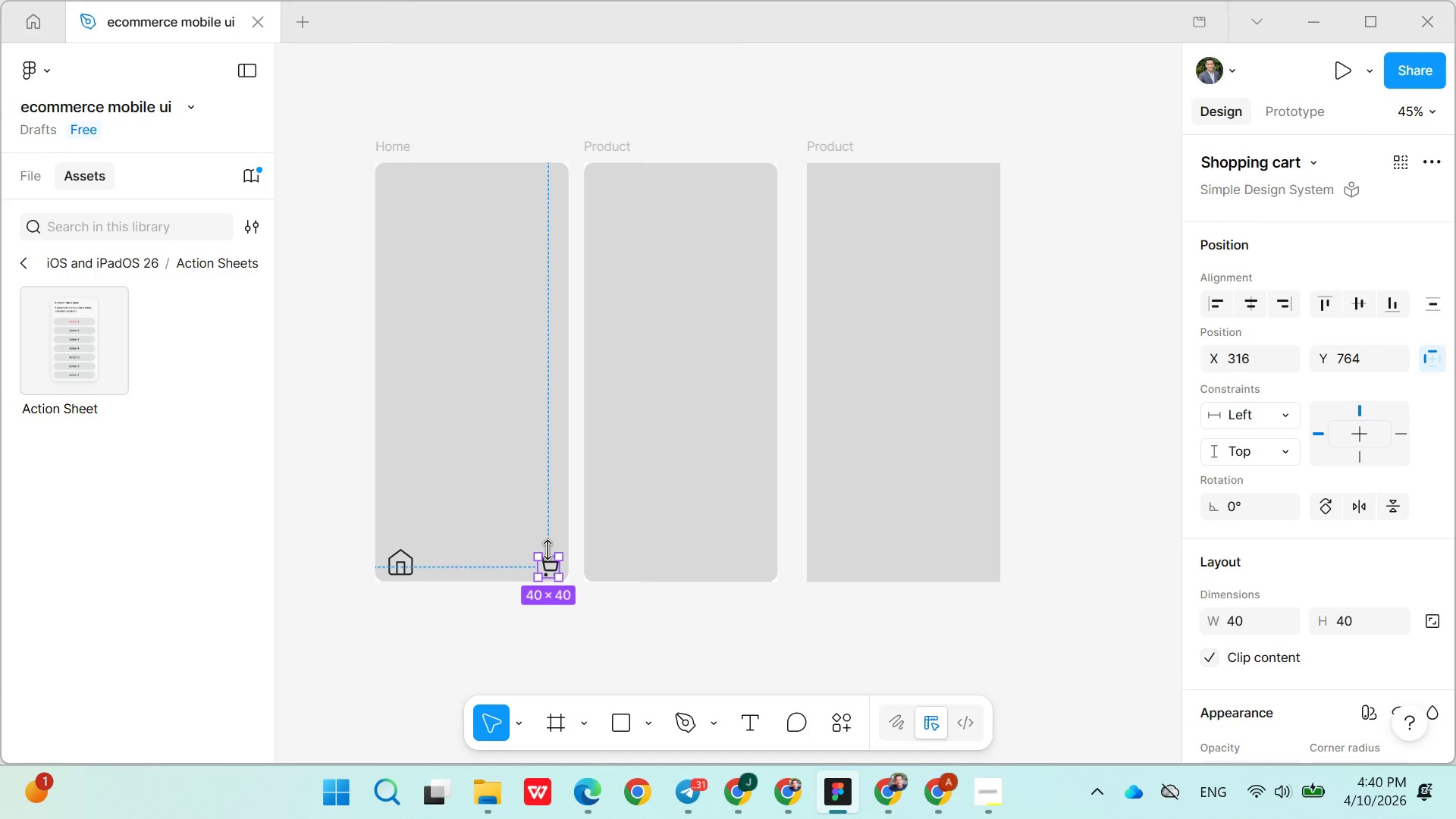 
left_click([548, 550])
 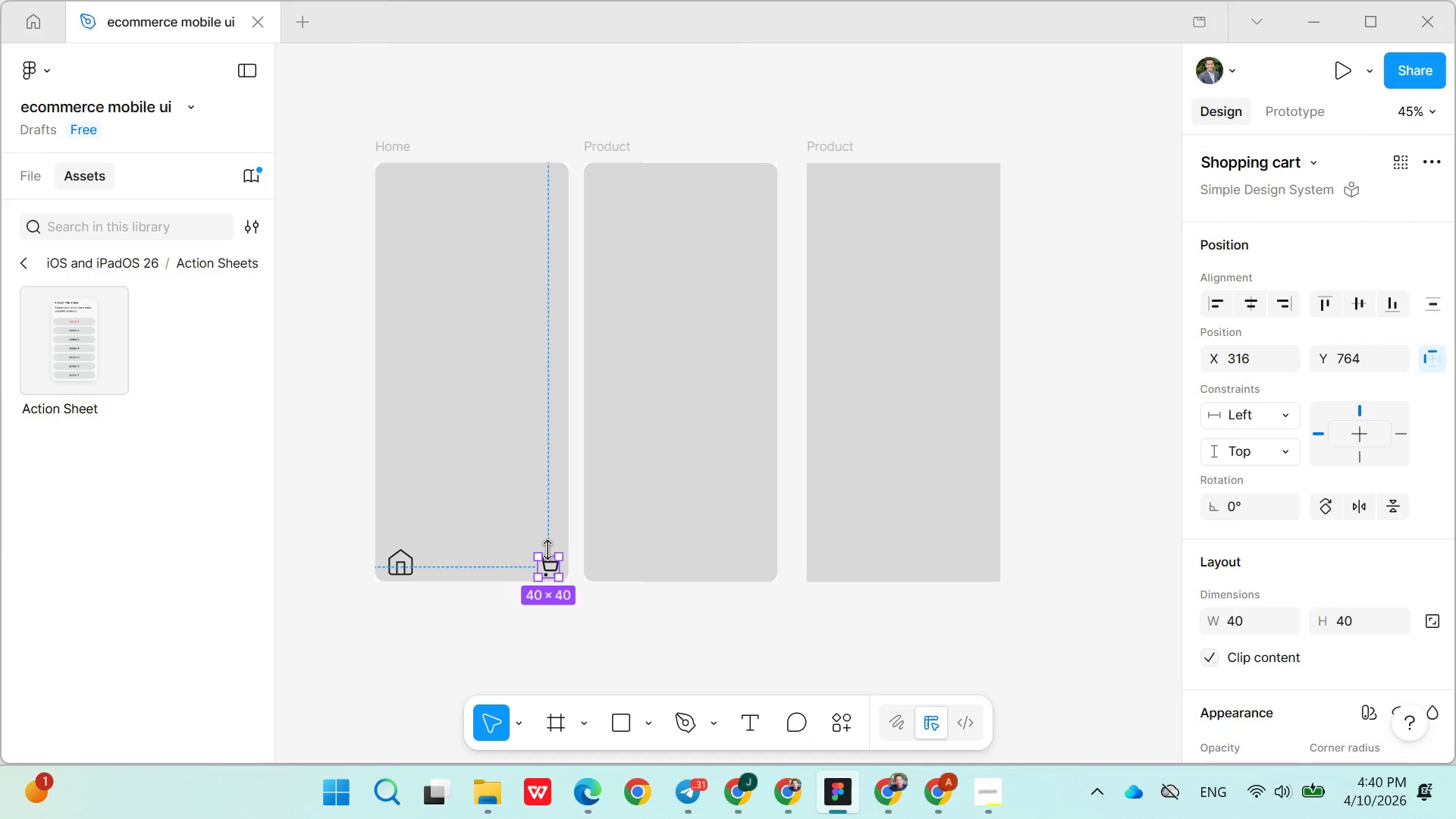 
left_click([548, 550])
 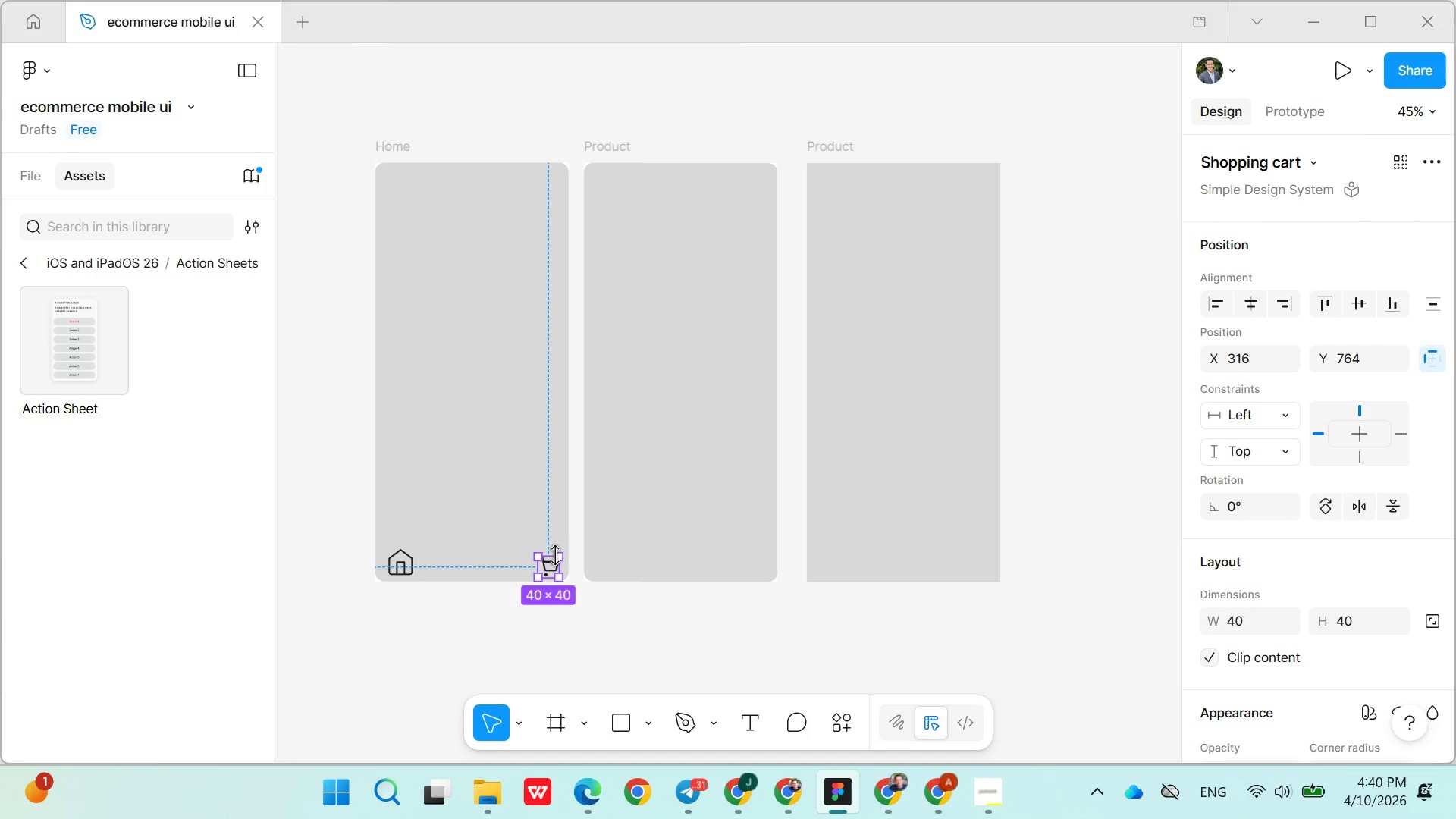 
left_click_drag(start_coordinate=[556, 555], to_coordinate=[551, 548])
 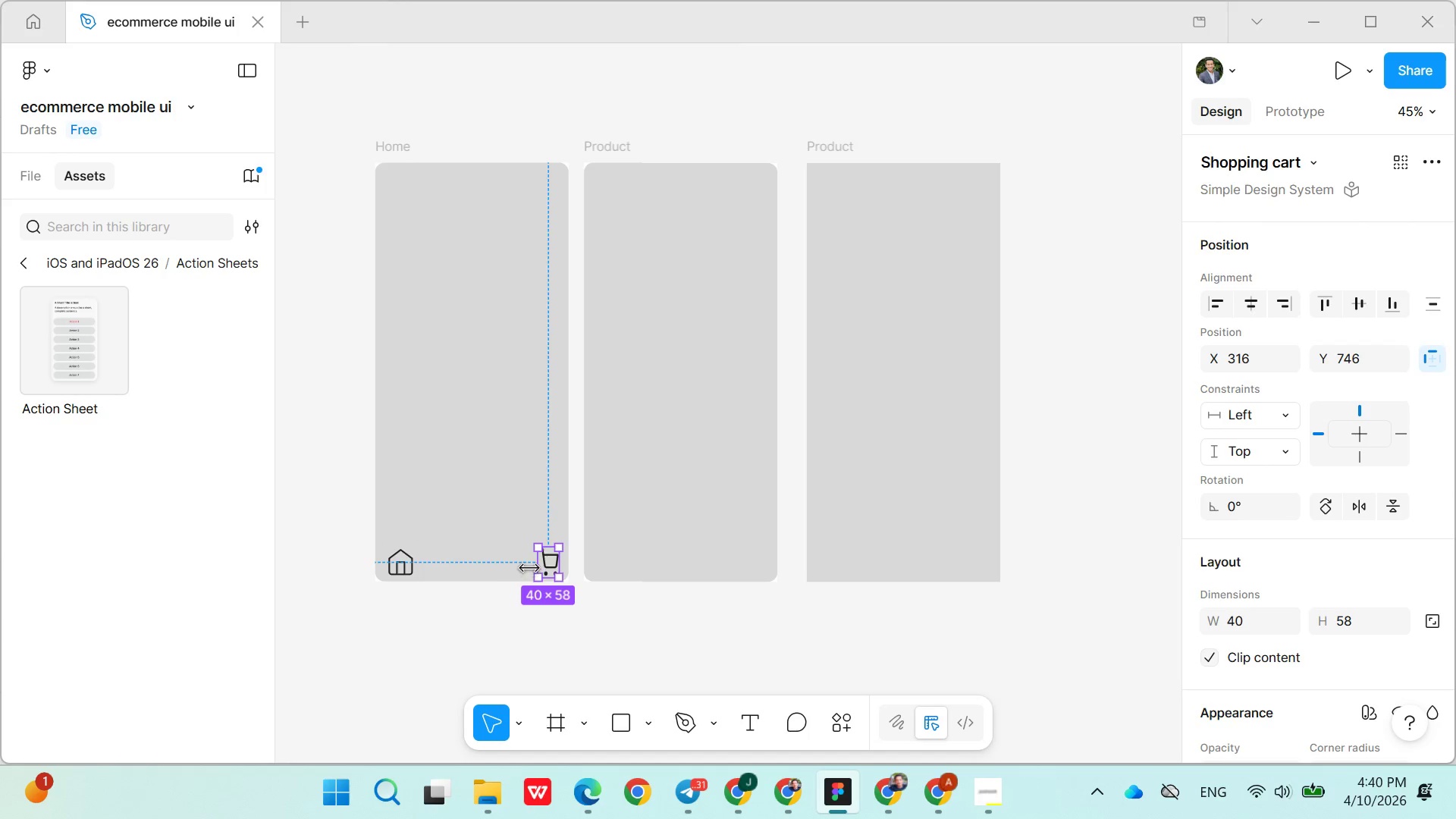 
left_click_drag(start_coordinate=[531, 566], to_coordinate=[524, 564])
 